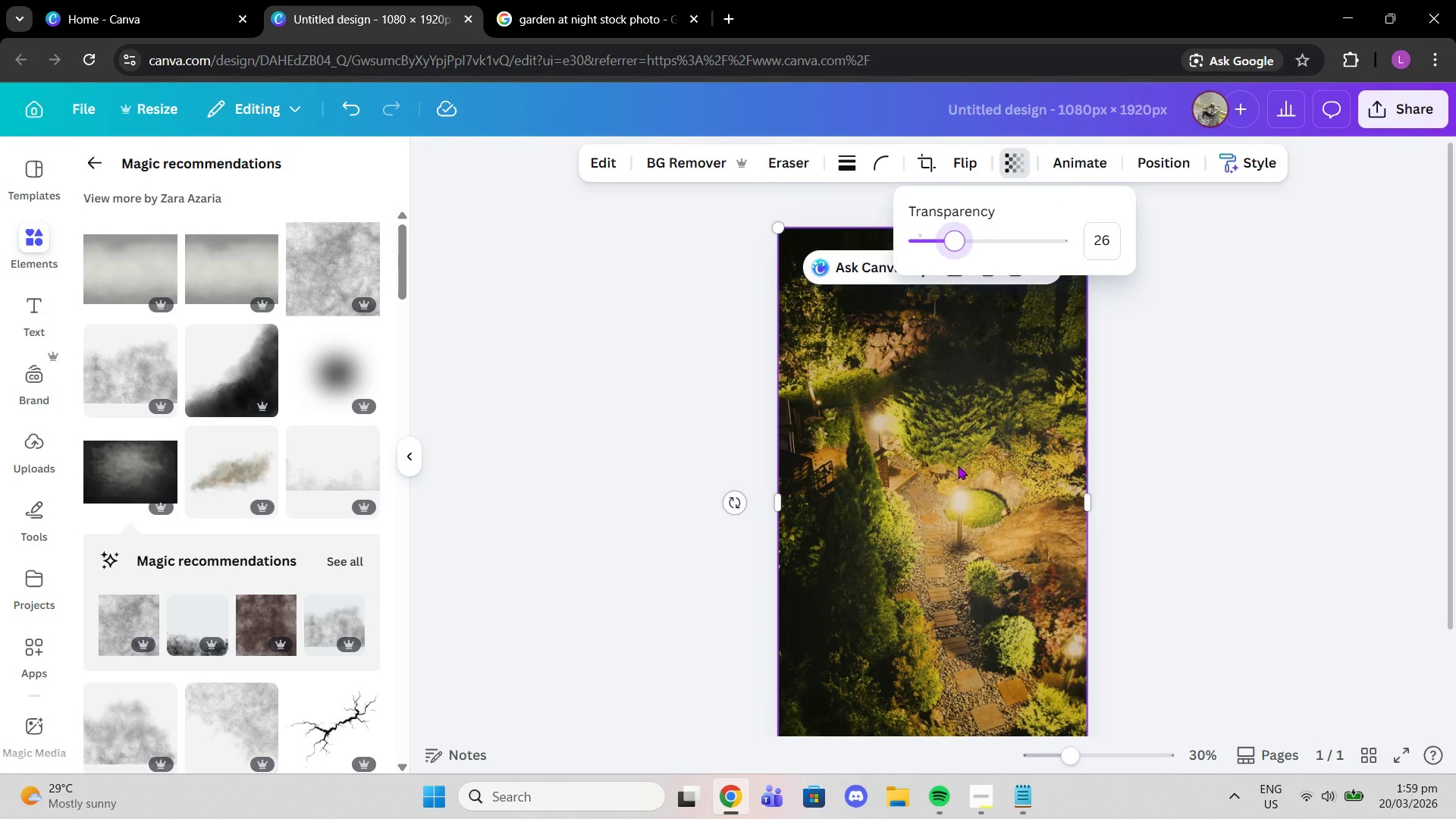 
key(Delete)
 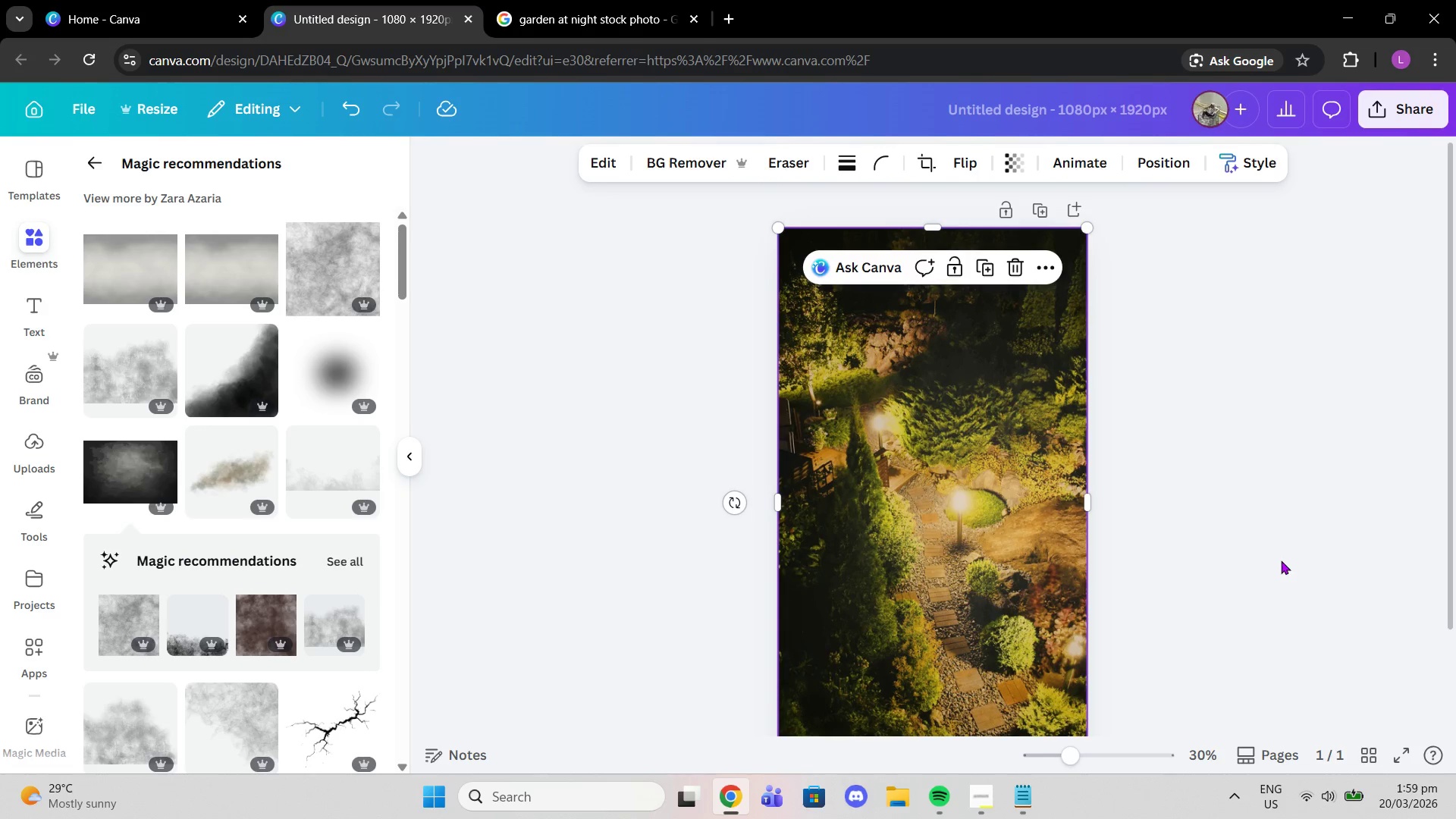 
double_click([924, 505])
 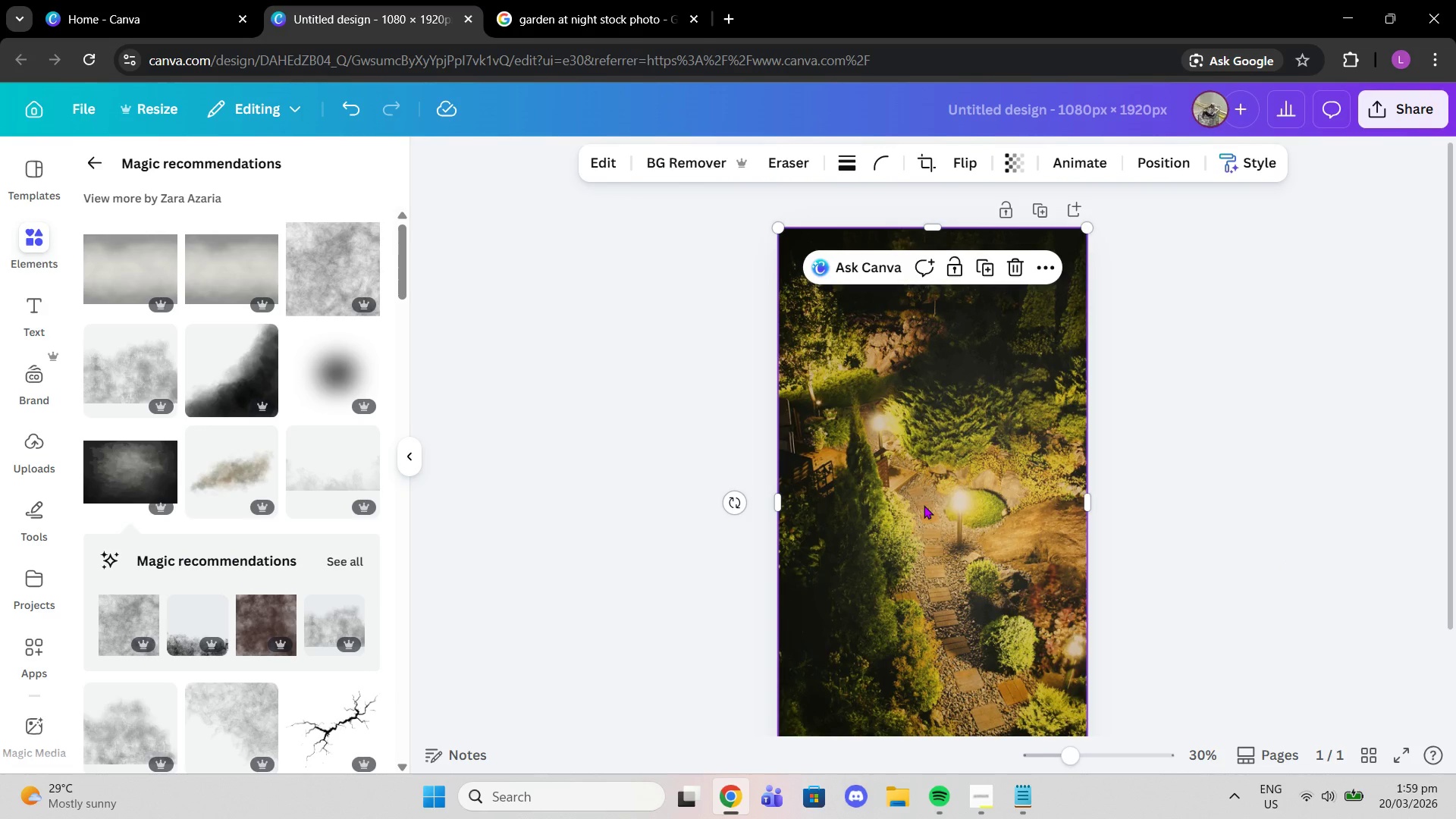 
key(Delete)
 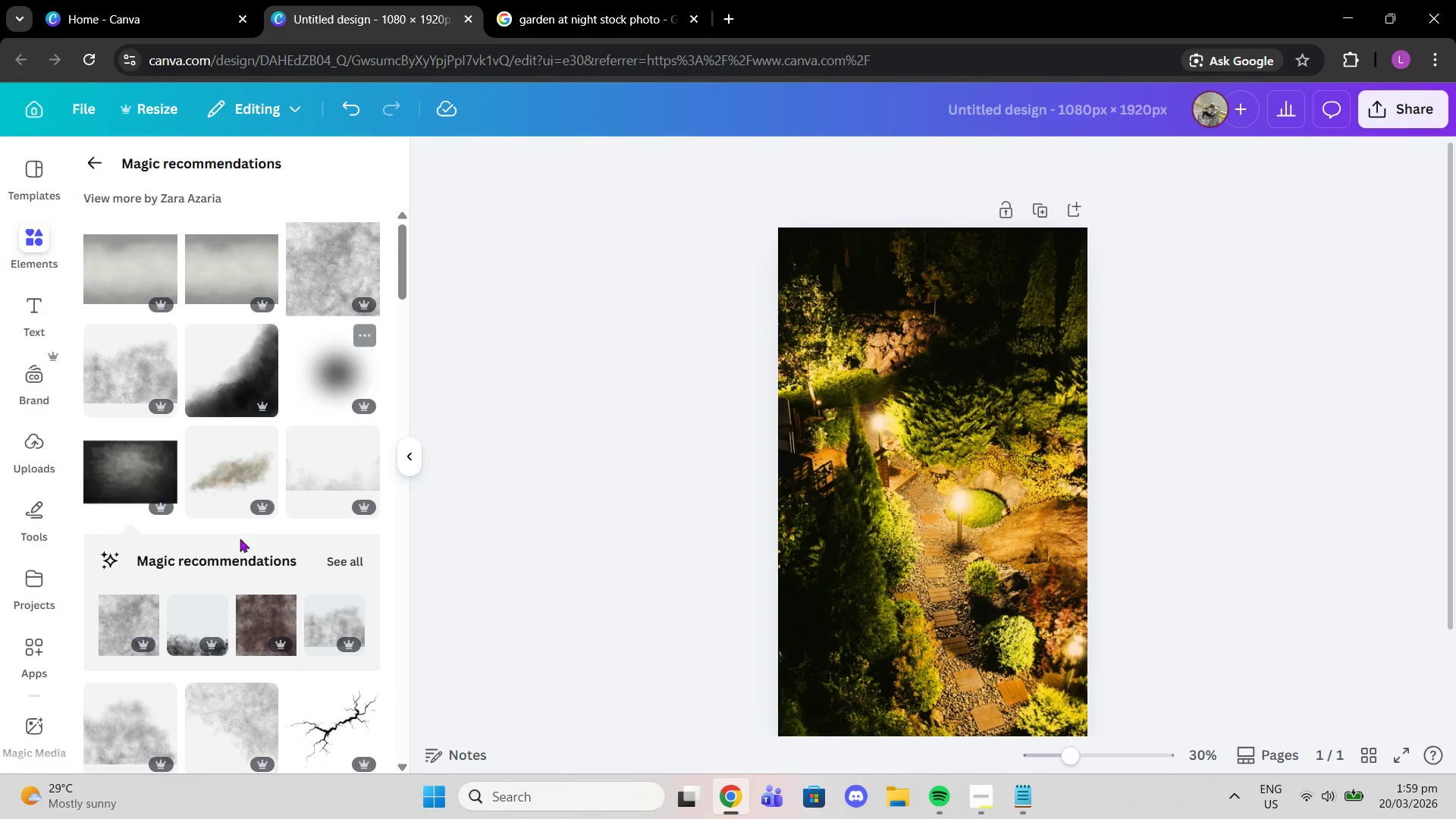 
scroll: coordinate [361, 410], scroll_direction: down, amount: 4.0
 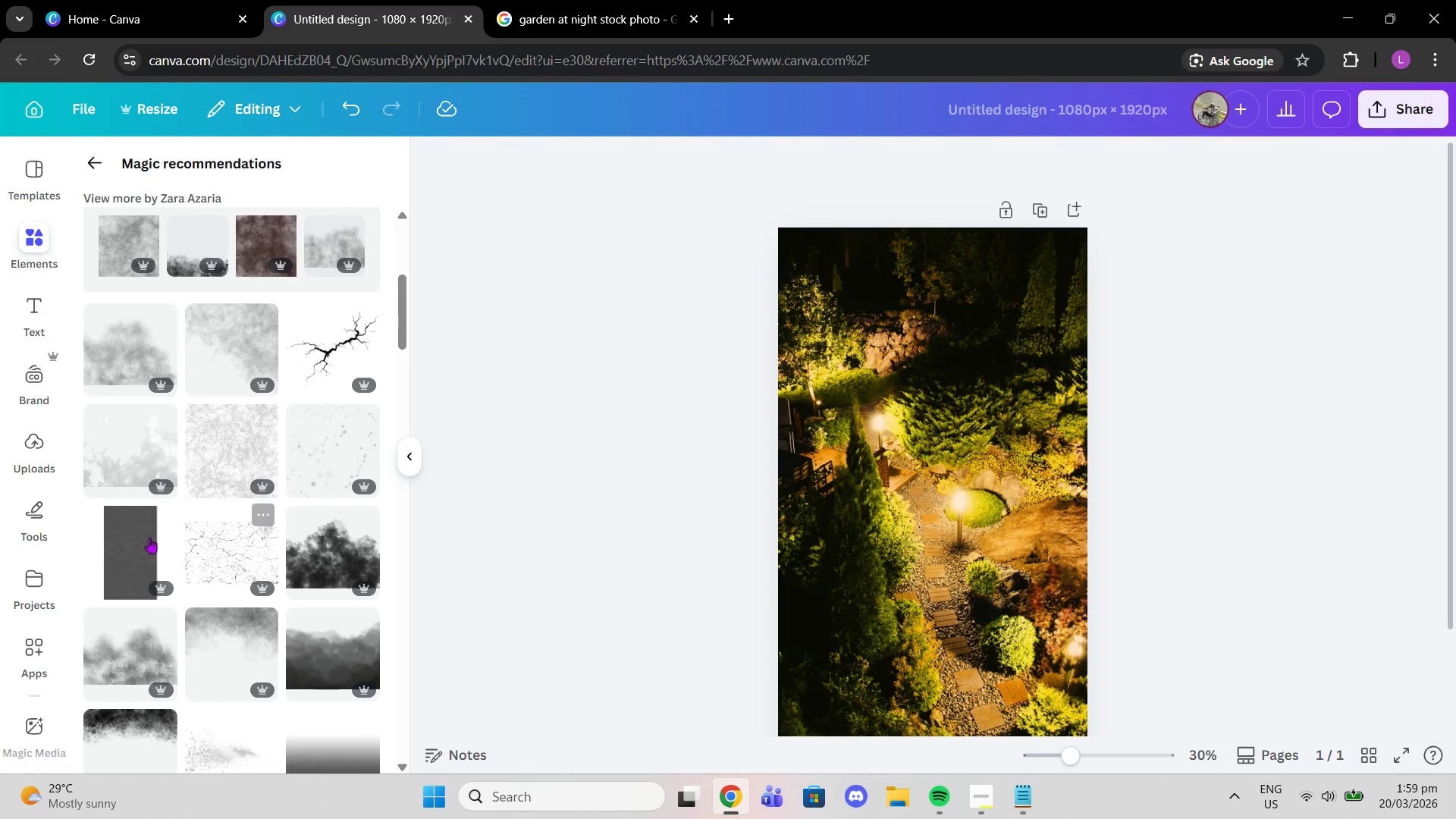 
left_click([127, 573])
 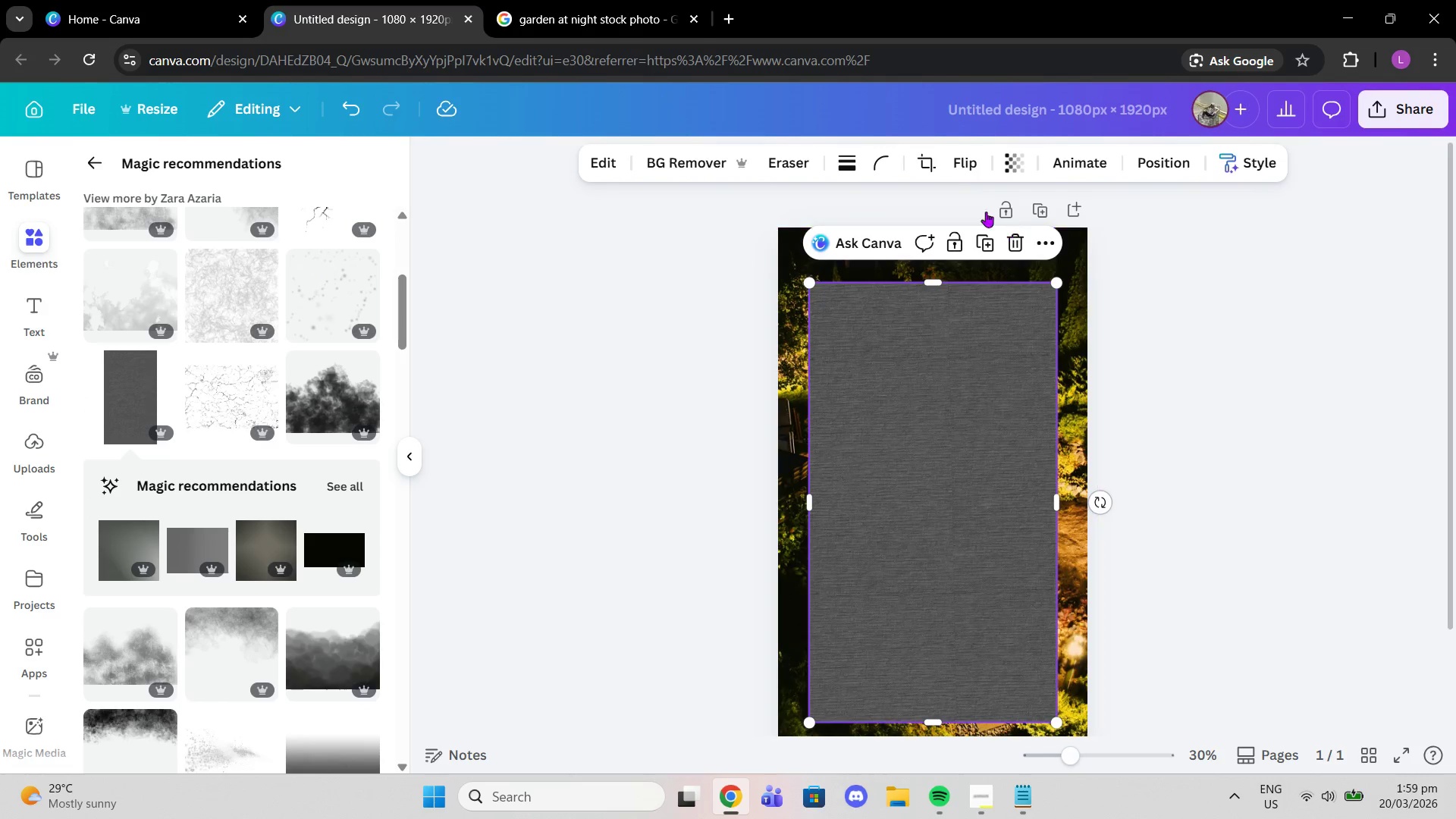 
left_click([1016, 234])
 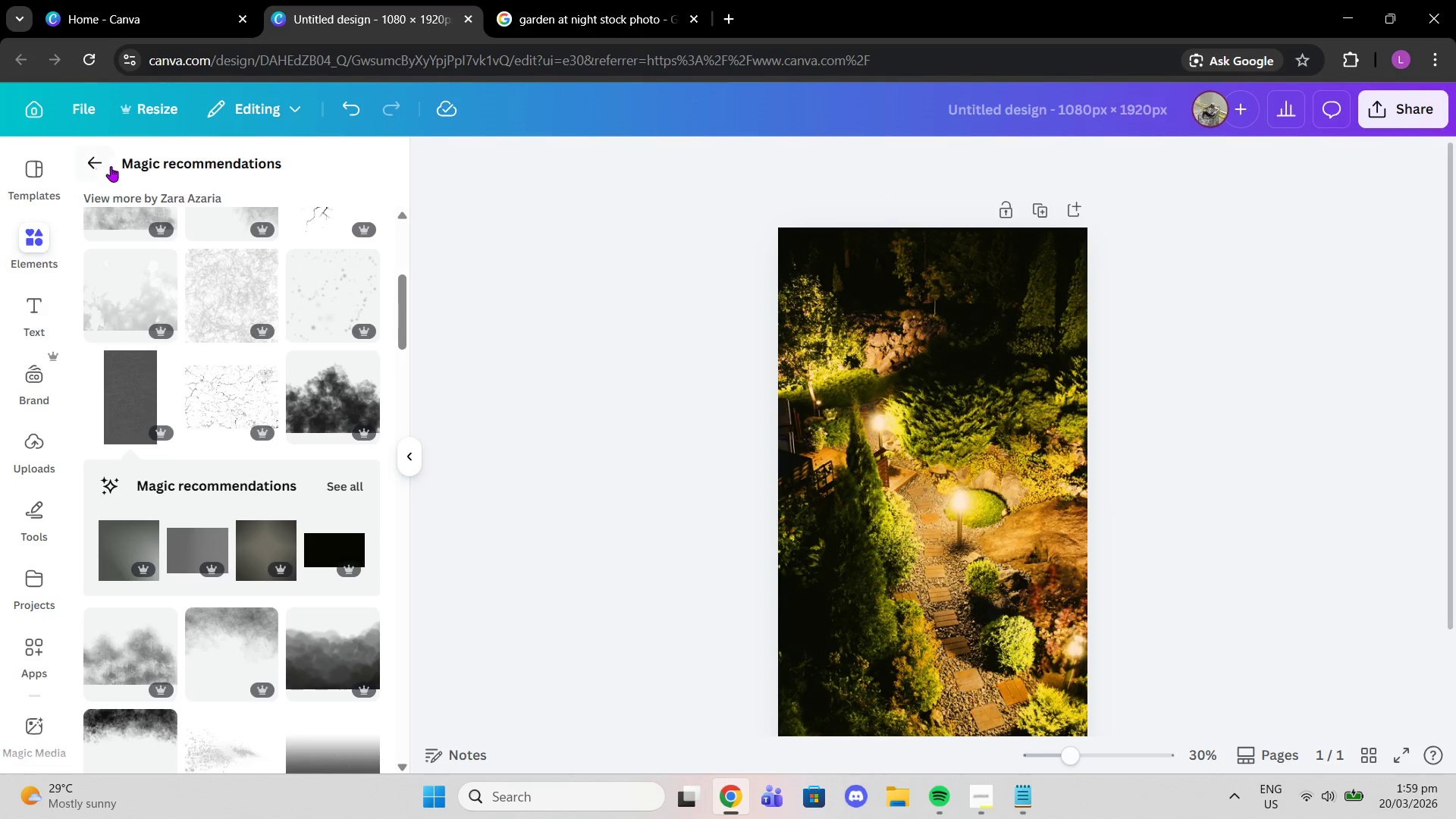 
left_click([111, 166])
 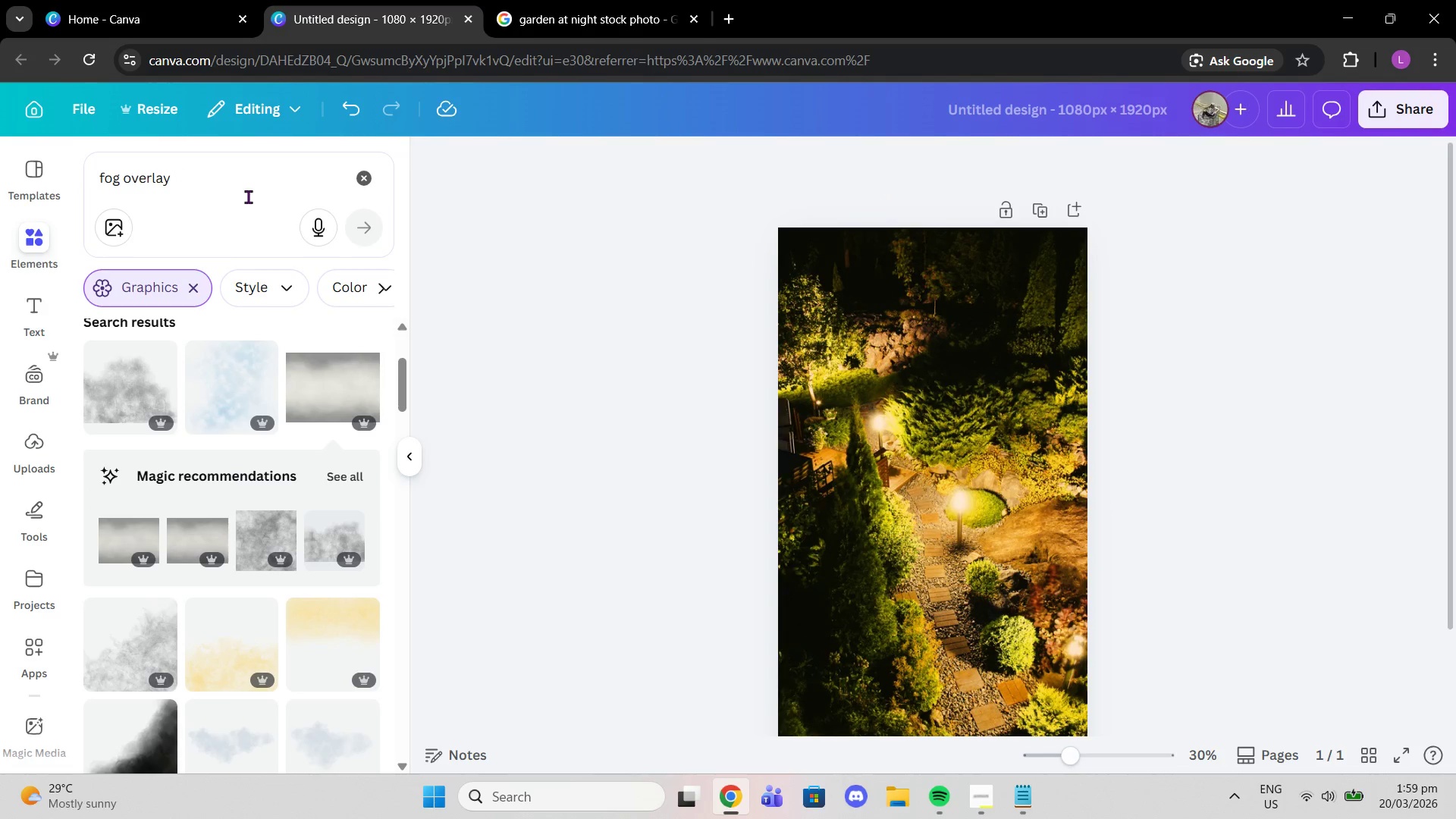 
left_click_drag(start_coordinate=[225, 174], to_coordinate=[67, 176])
 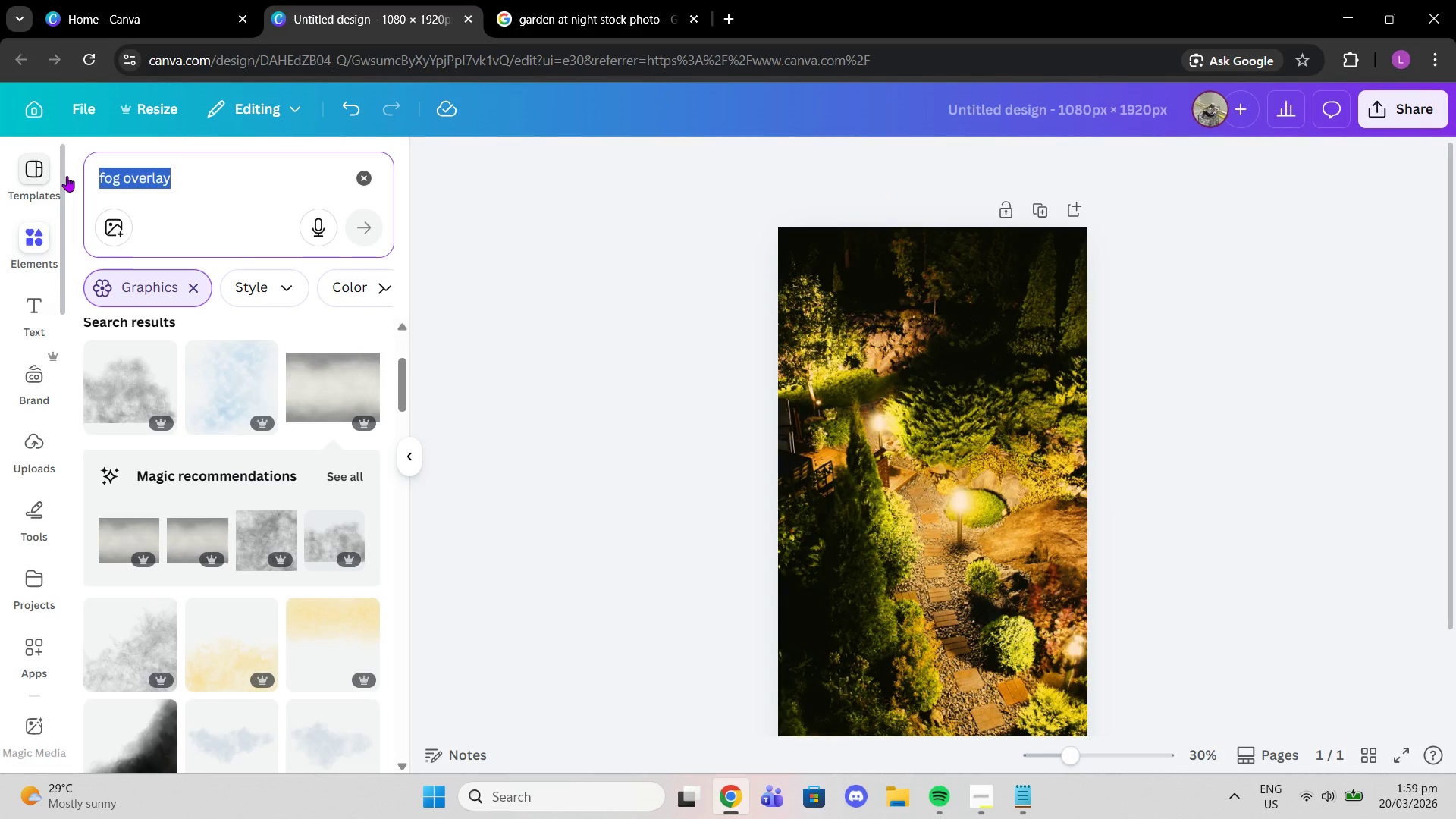 
type(night sky overlay)
 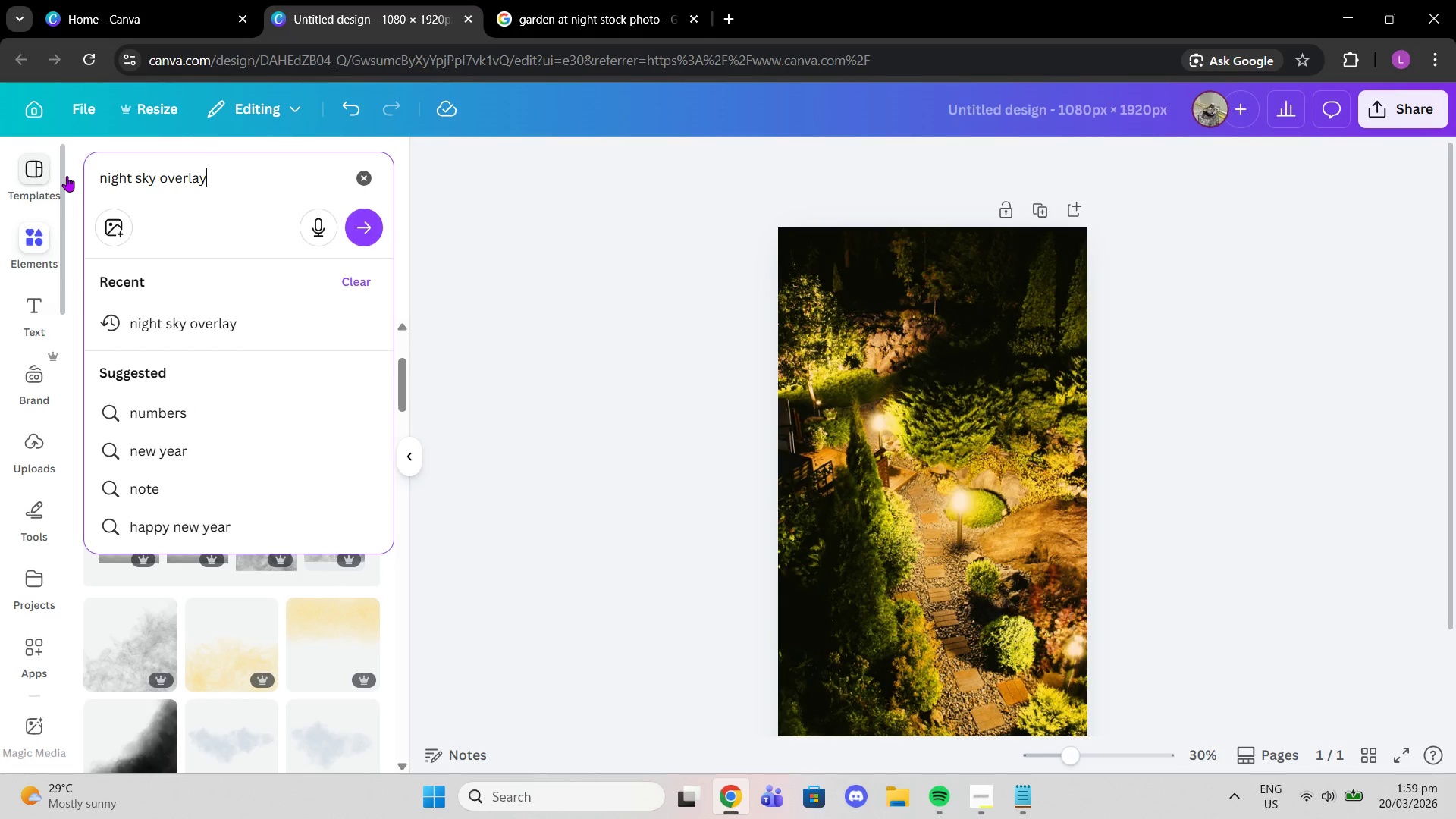 
key(Enter)
 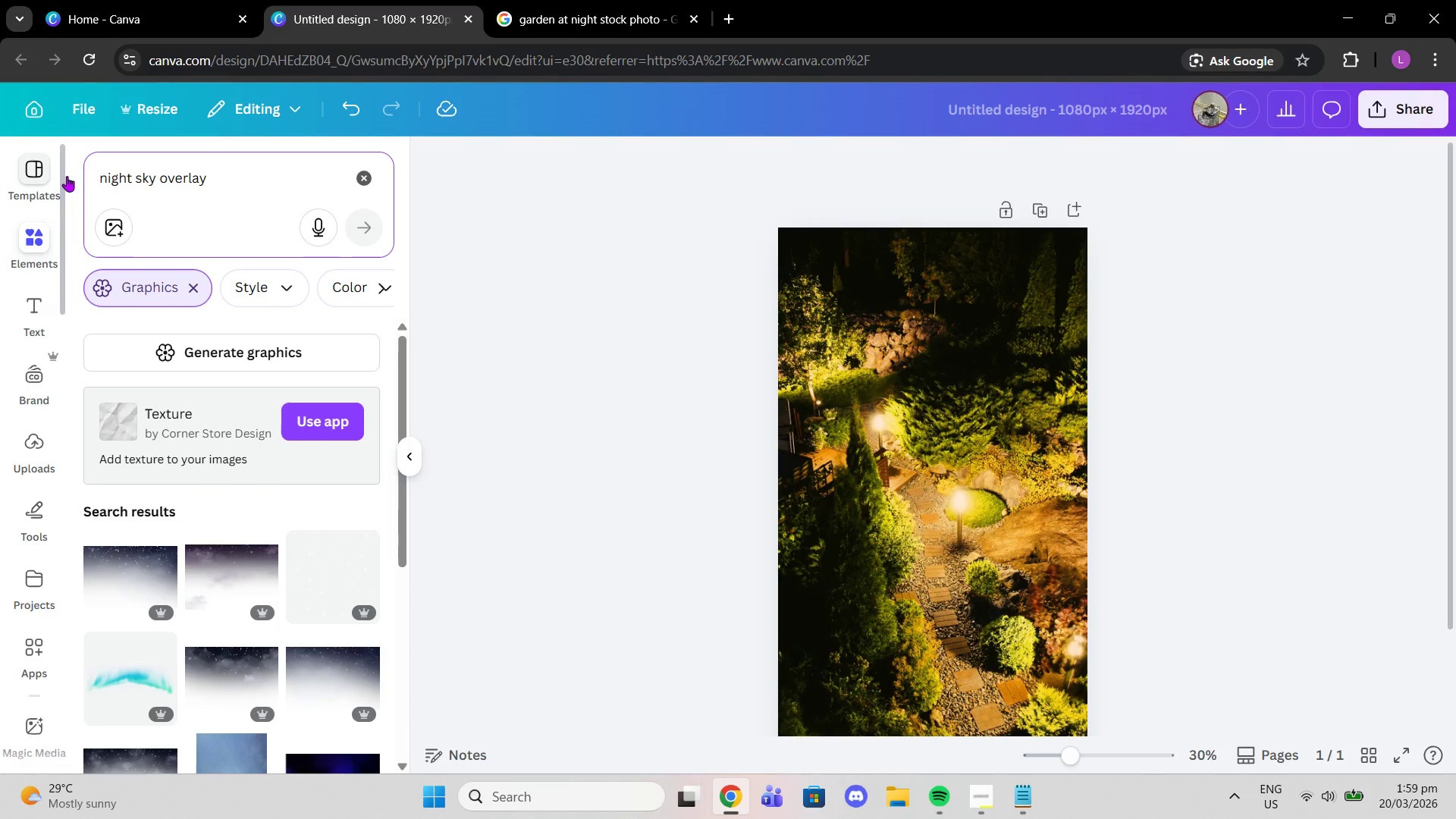 
scroll: coordinate [277, 474], scroll_direction: down, amount: 3.0
 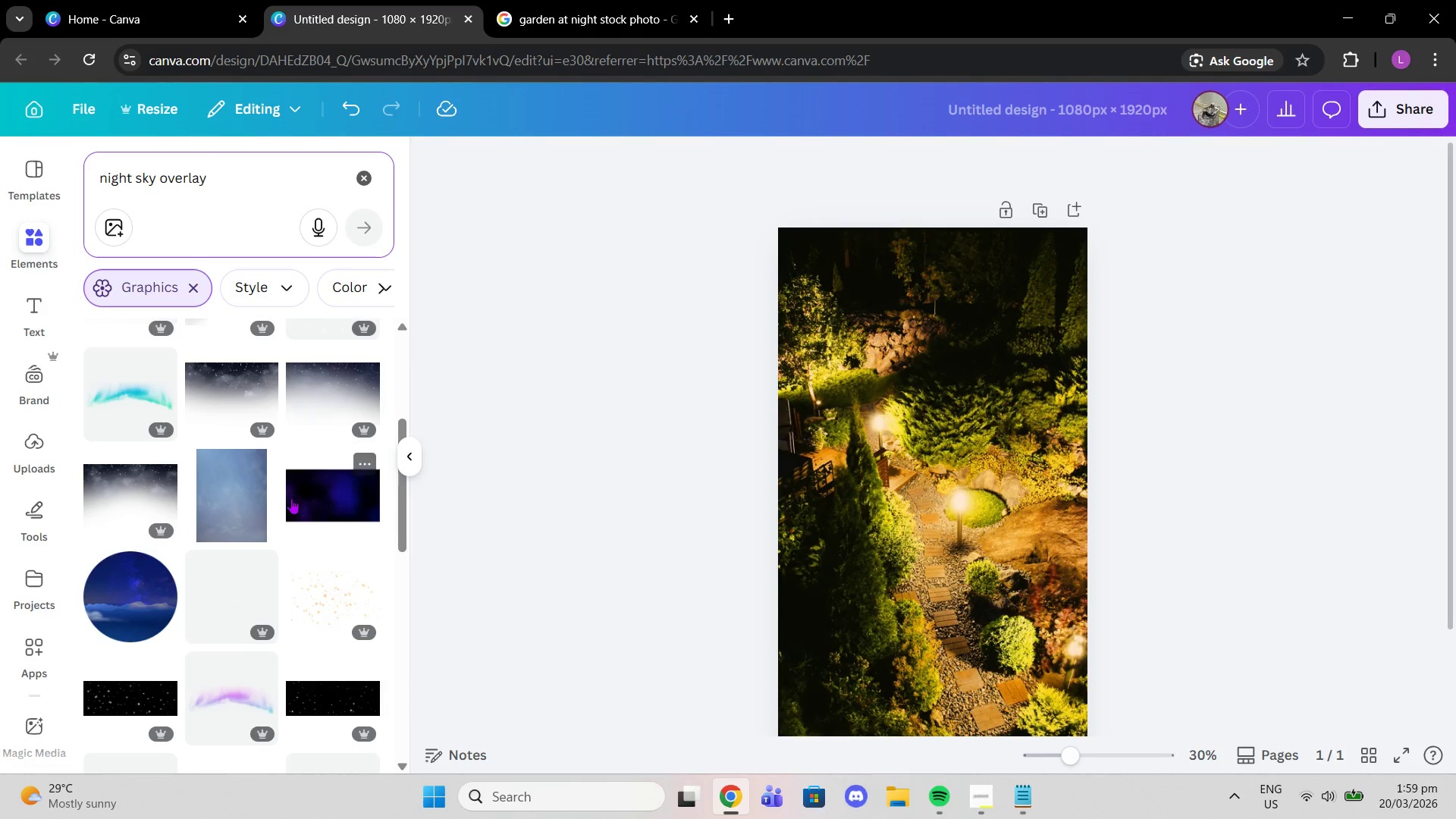 
left_click([231, 496])
 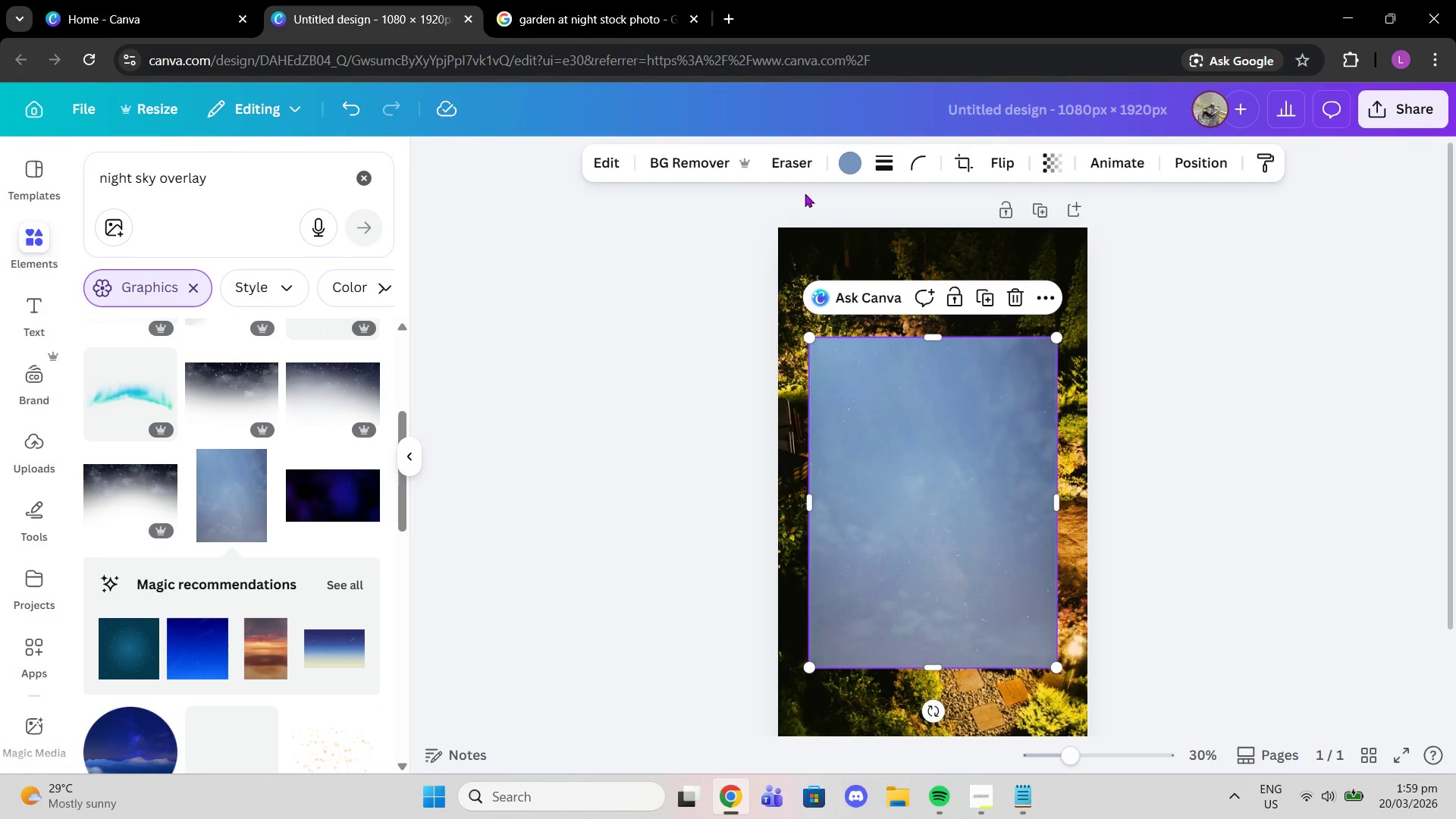 
left_click([858, 162])
 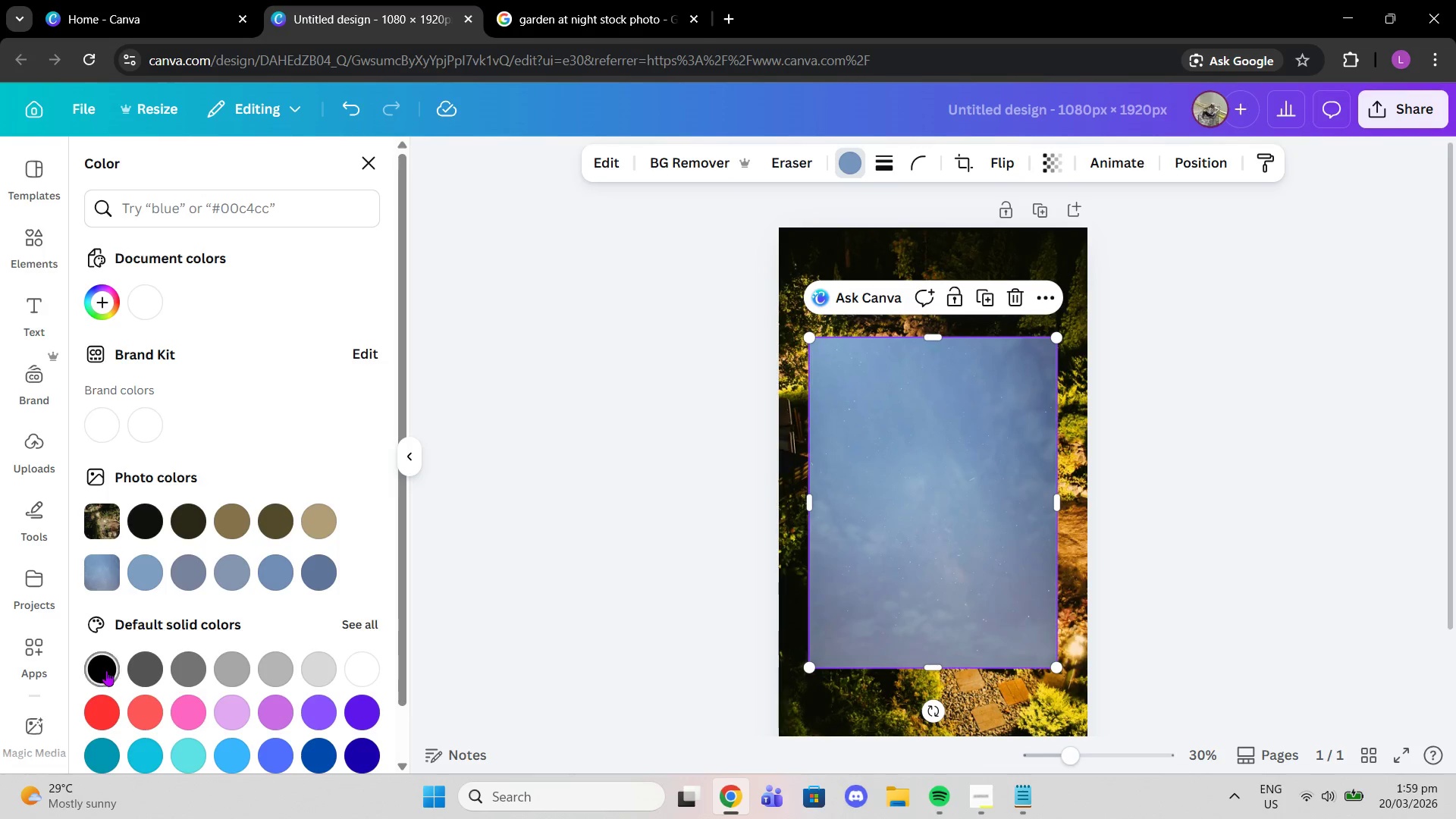 
left_click_drag(start_coordinate=[938, 506], to_coordinate=[907, 400])
 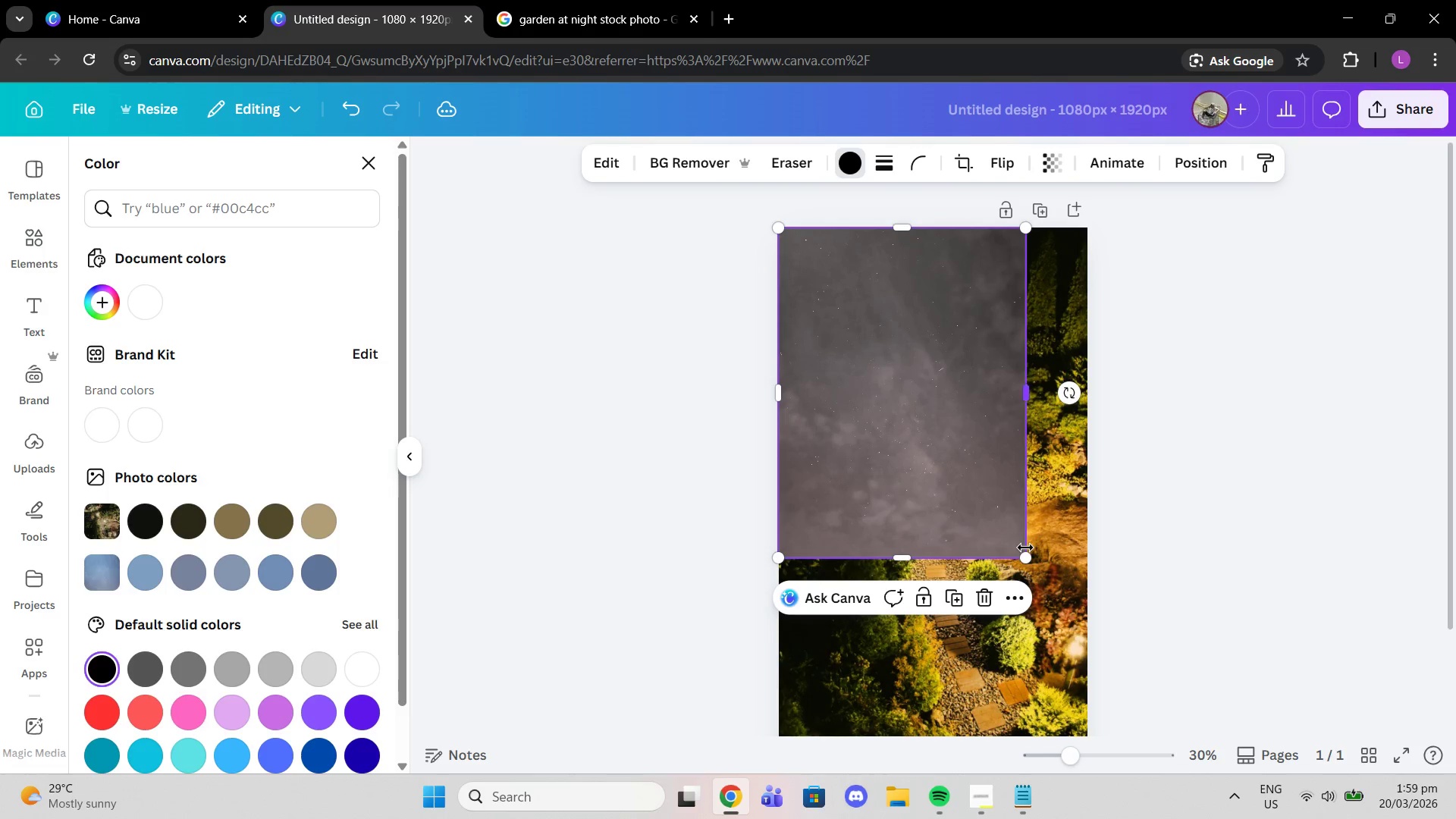 
left_click_drag(start_coordinate=[1026, 554], to_coordinate=[1092, 636])
 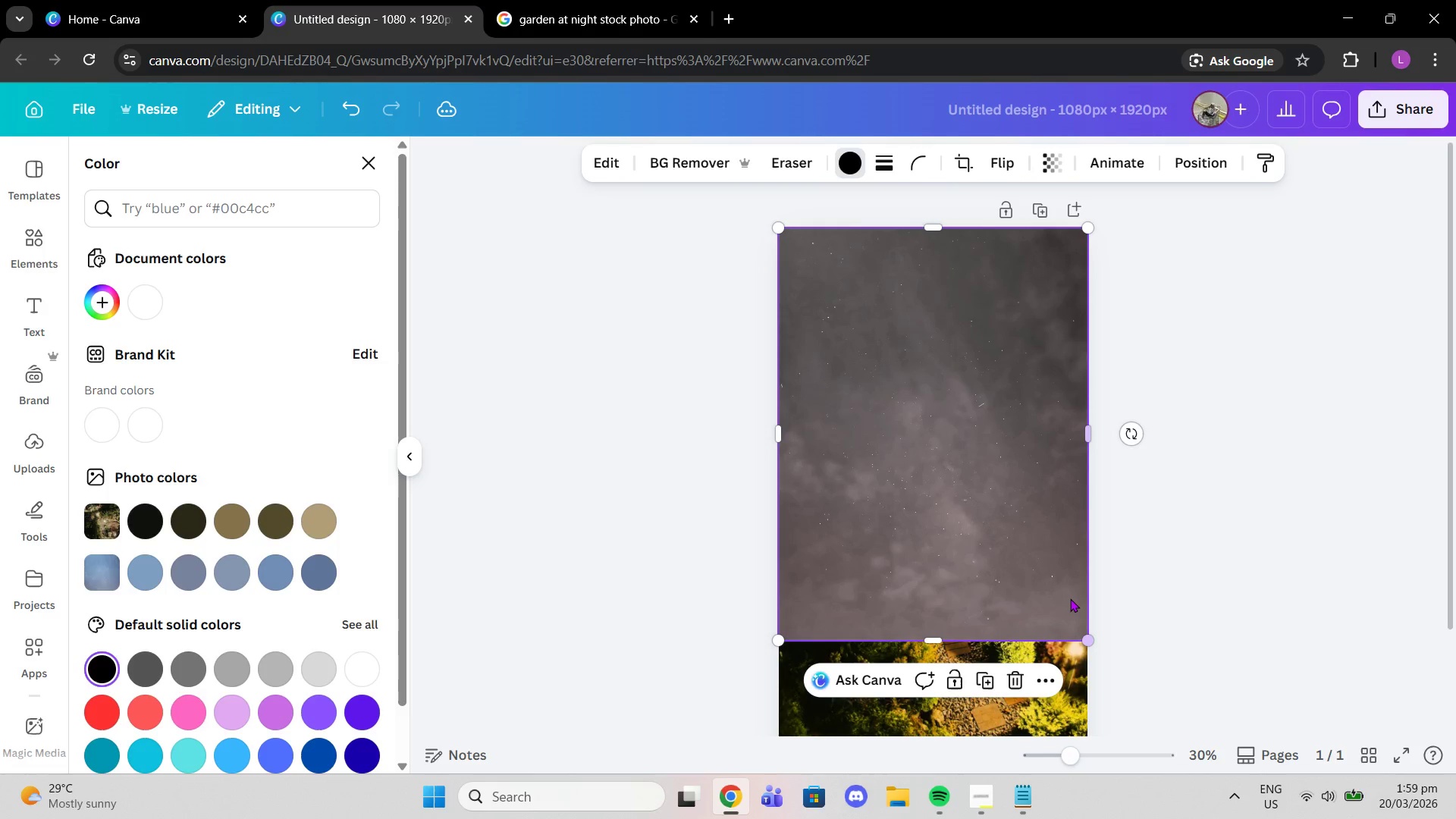 
scroll: coordinate [1070, 598], scroll_direction: down, amount: 2.0
 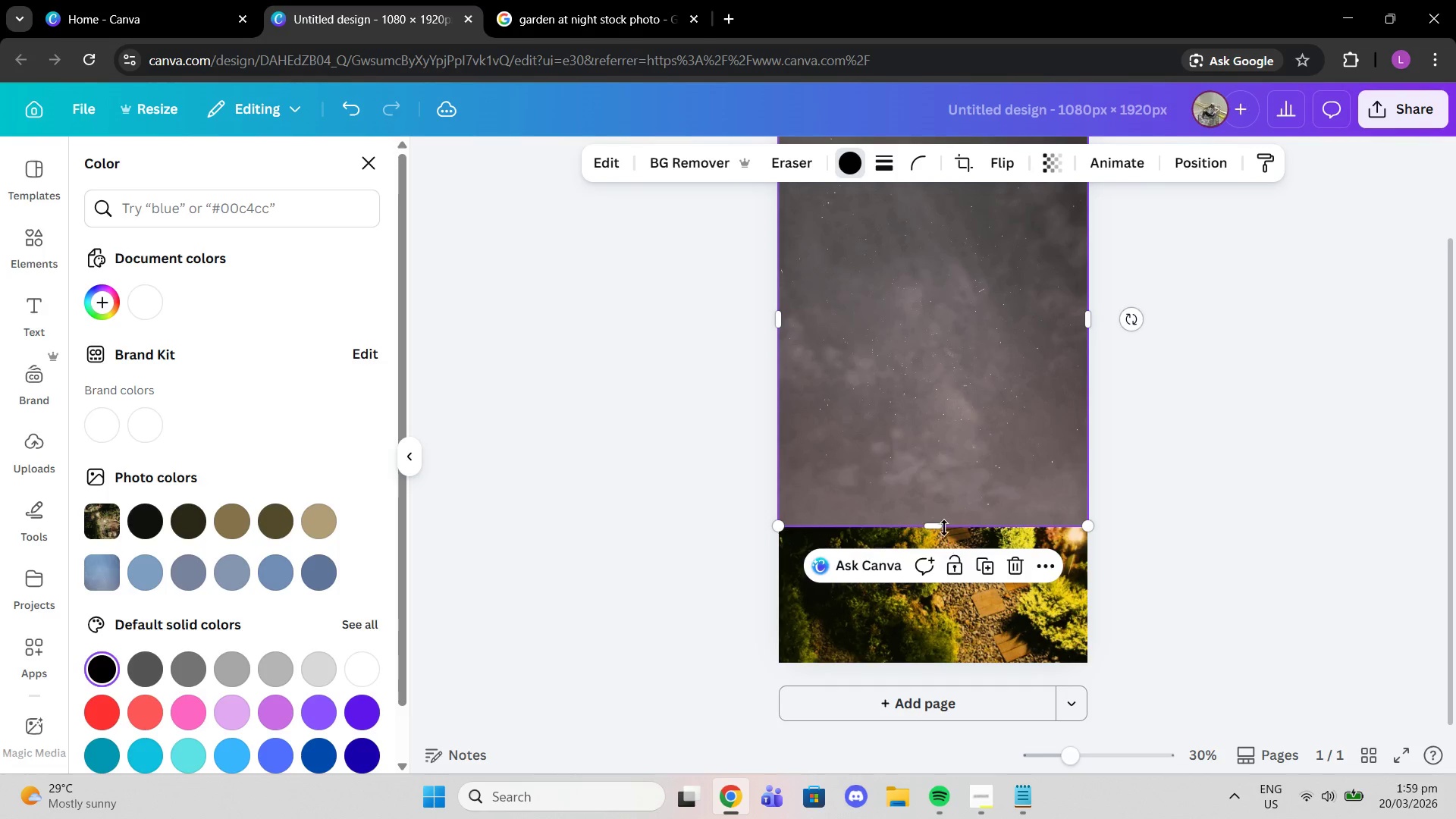 
left_click_drag(start_coordinate=[944, 527], to_coordinate=[940, 667])
 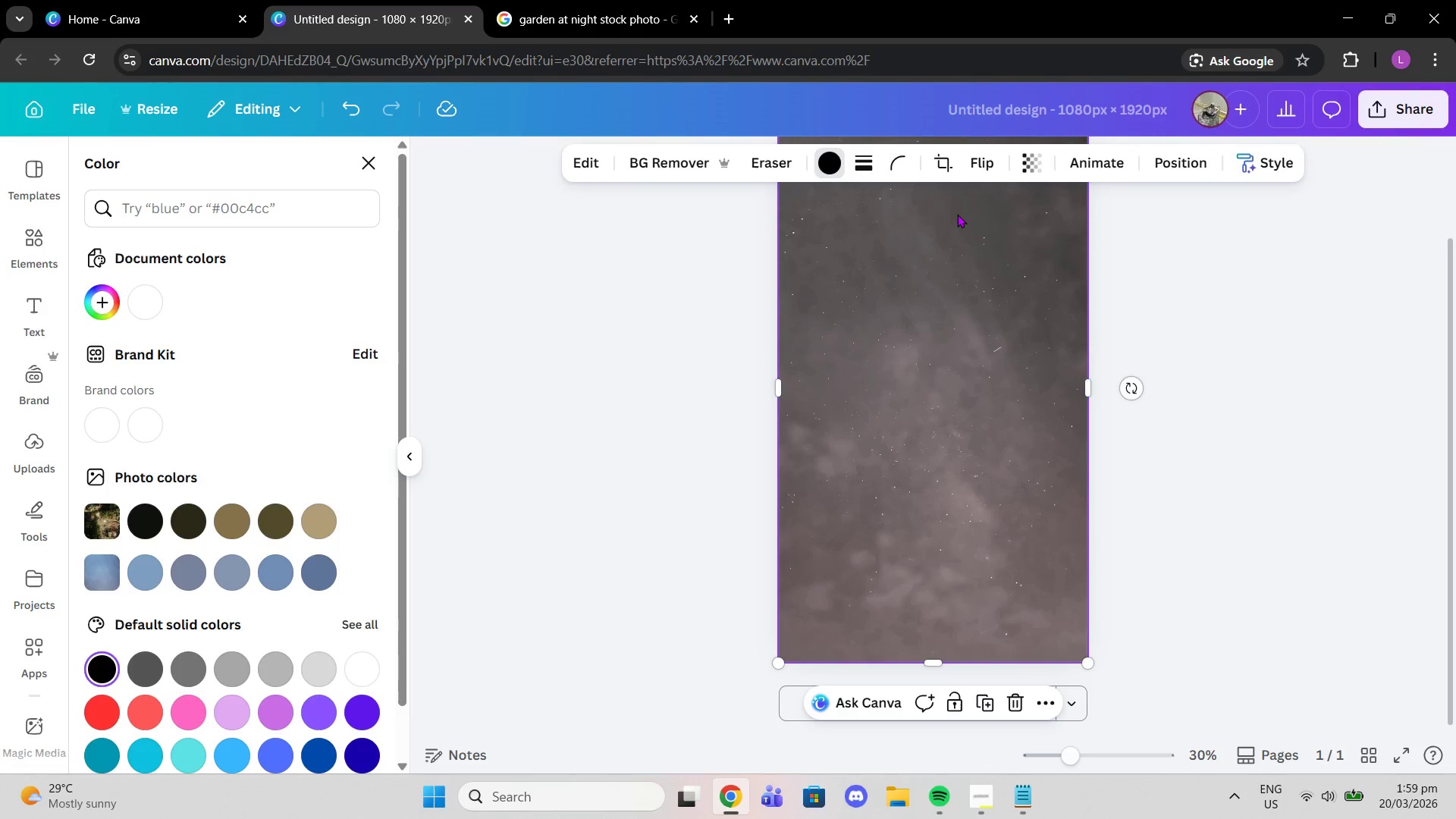 
scroll: coordinate [997, 284], scroll_direction: up, amount: 2.0
 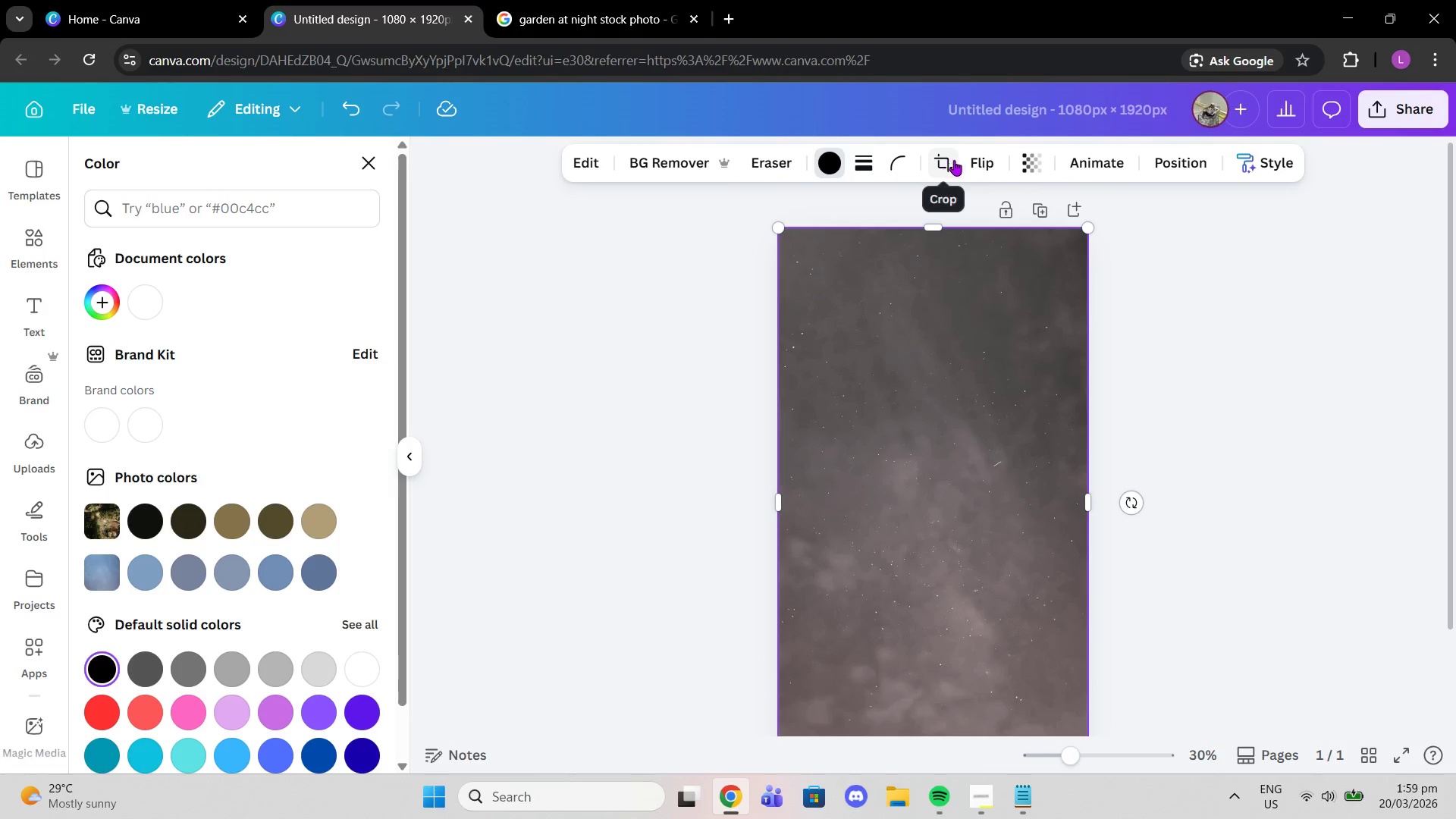 
left_click([1017, 158])
 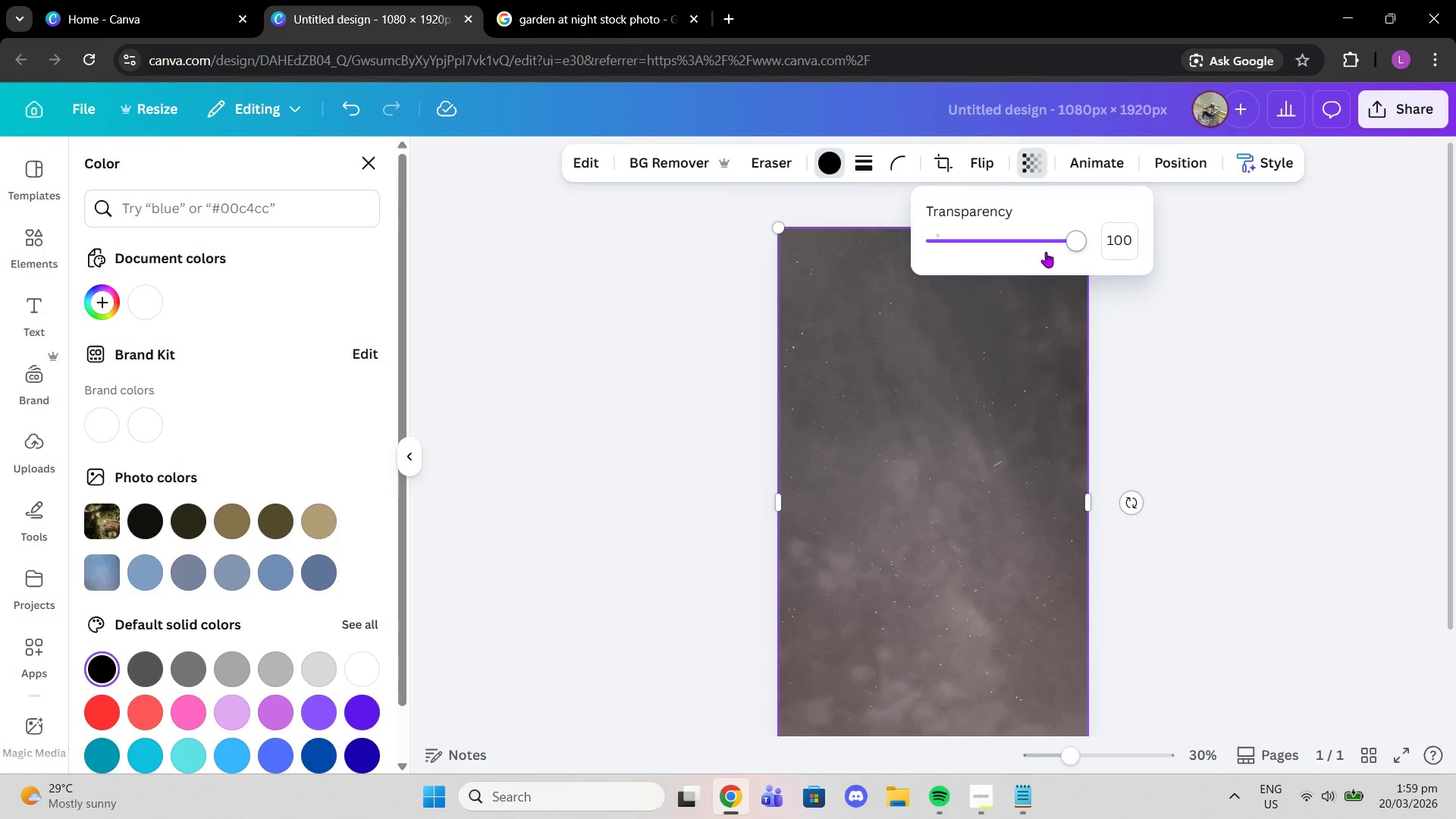 
left_click_drag(start_coordinate=[1042, 238], to_coordinate=[968, 269])
 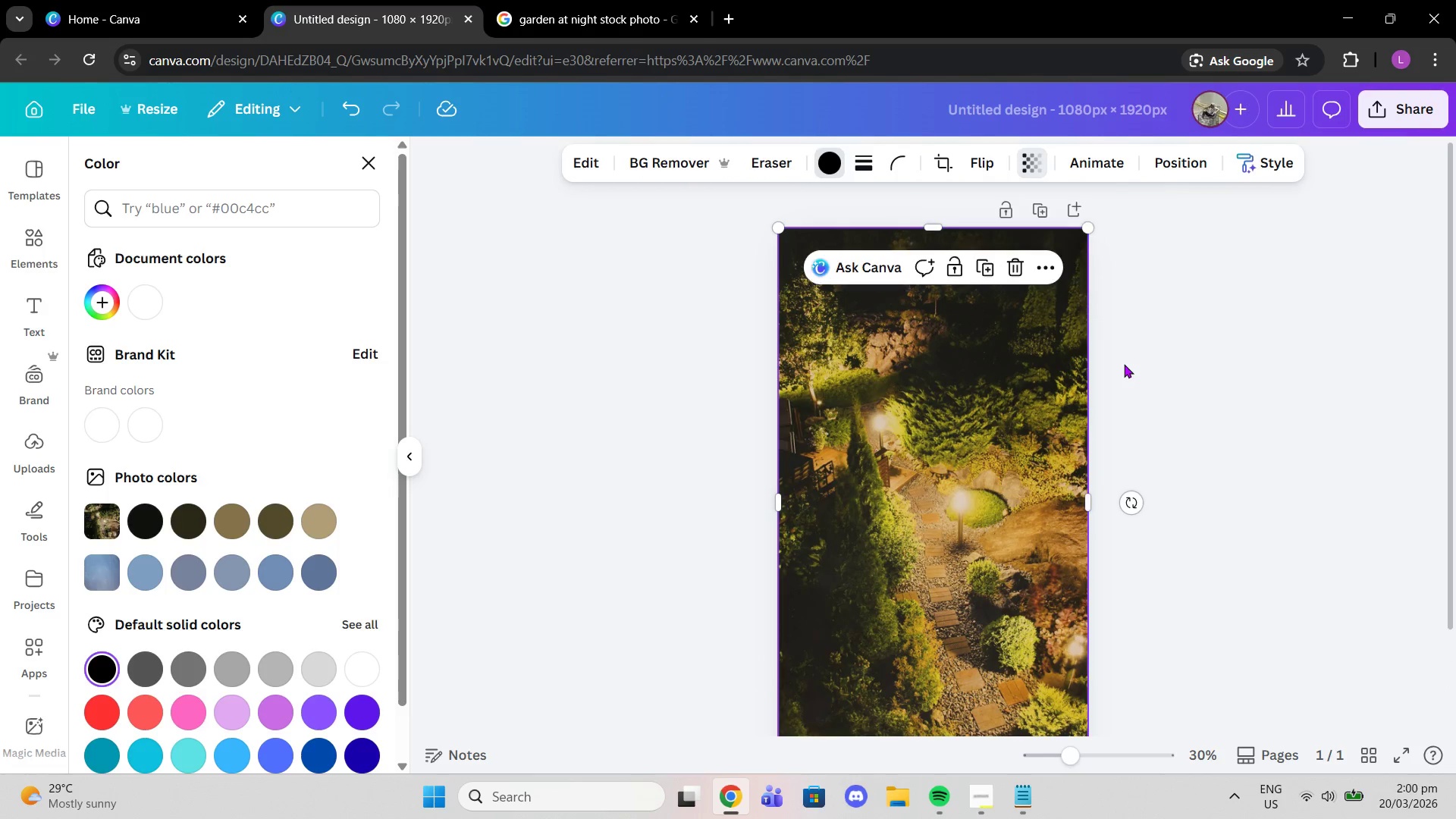 
double_click([1124, 364])
 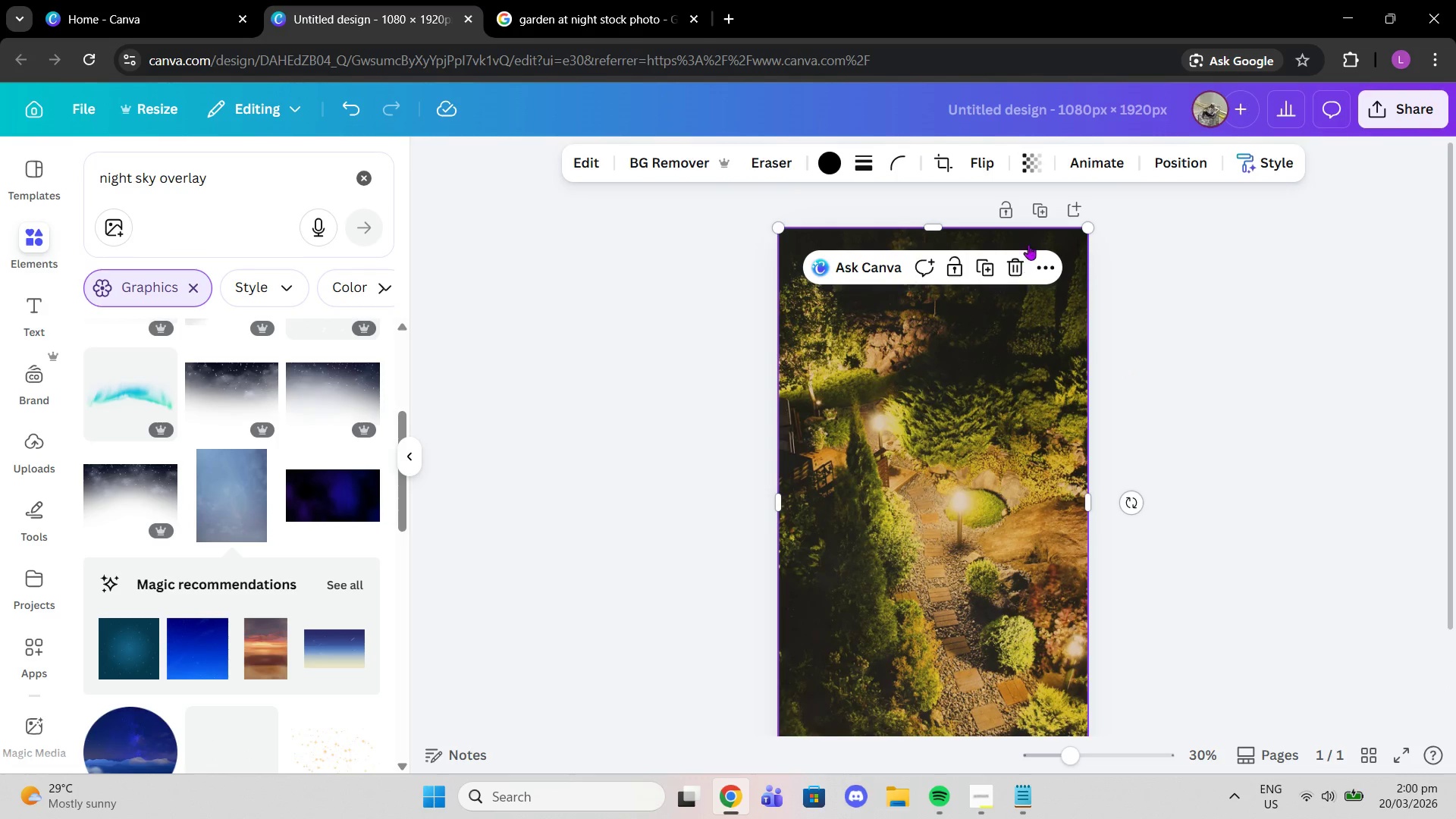 
left_click([1057, 329])
 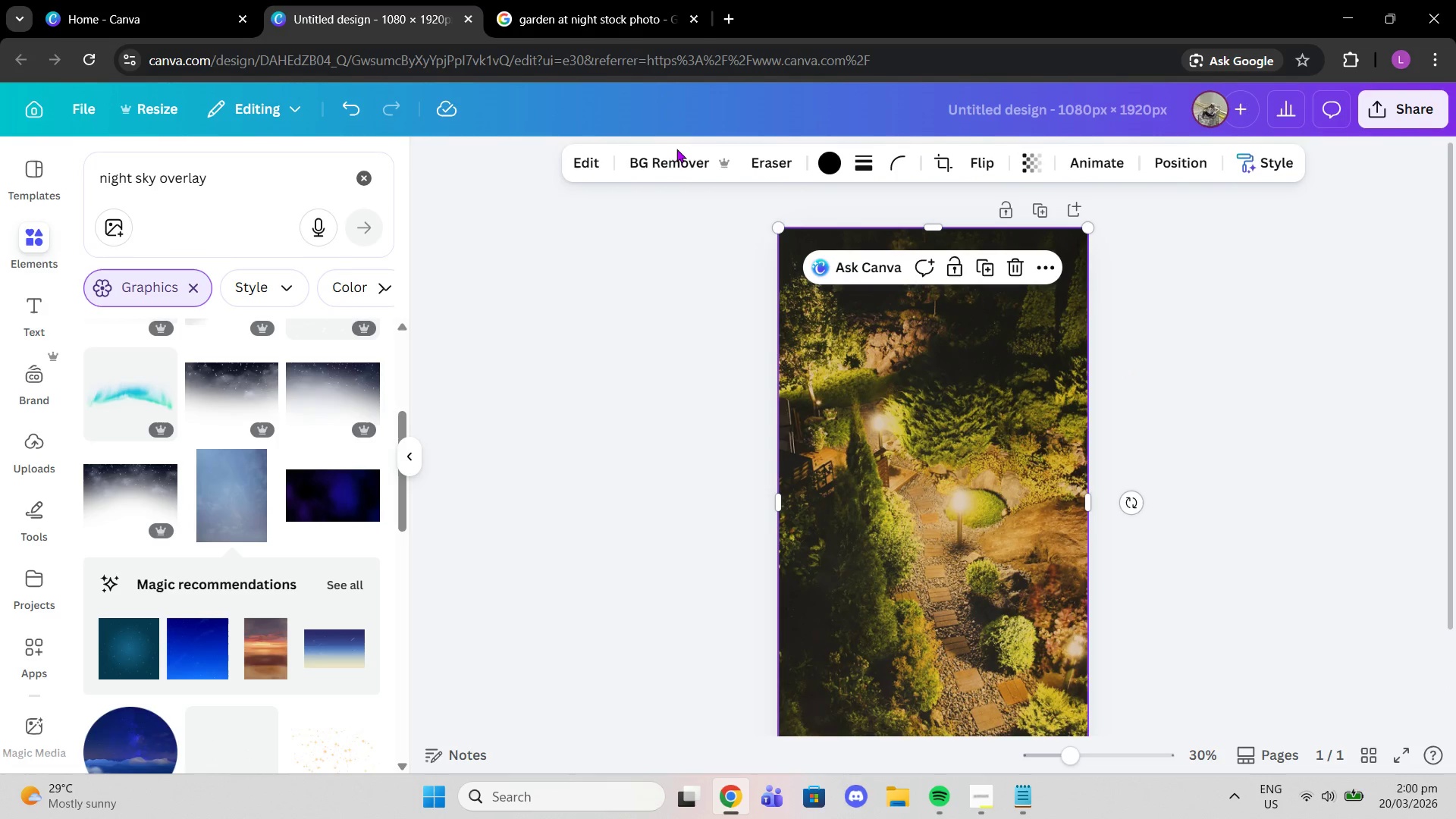 
left_click([611, 163])
 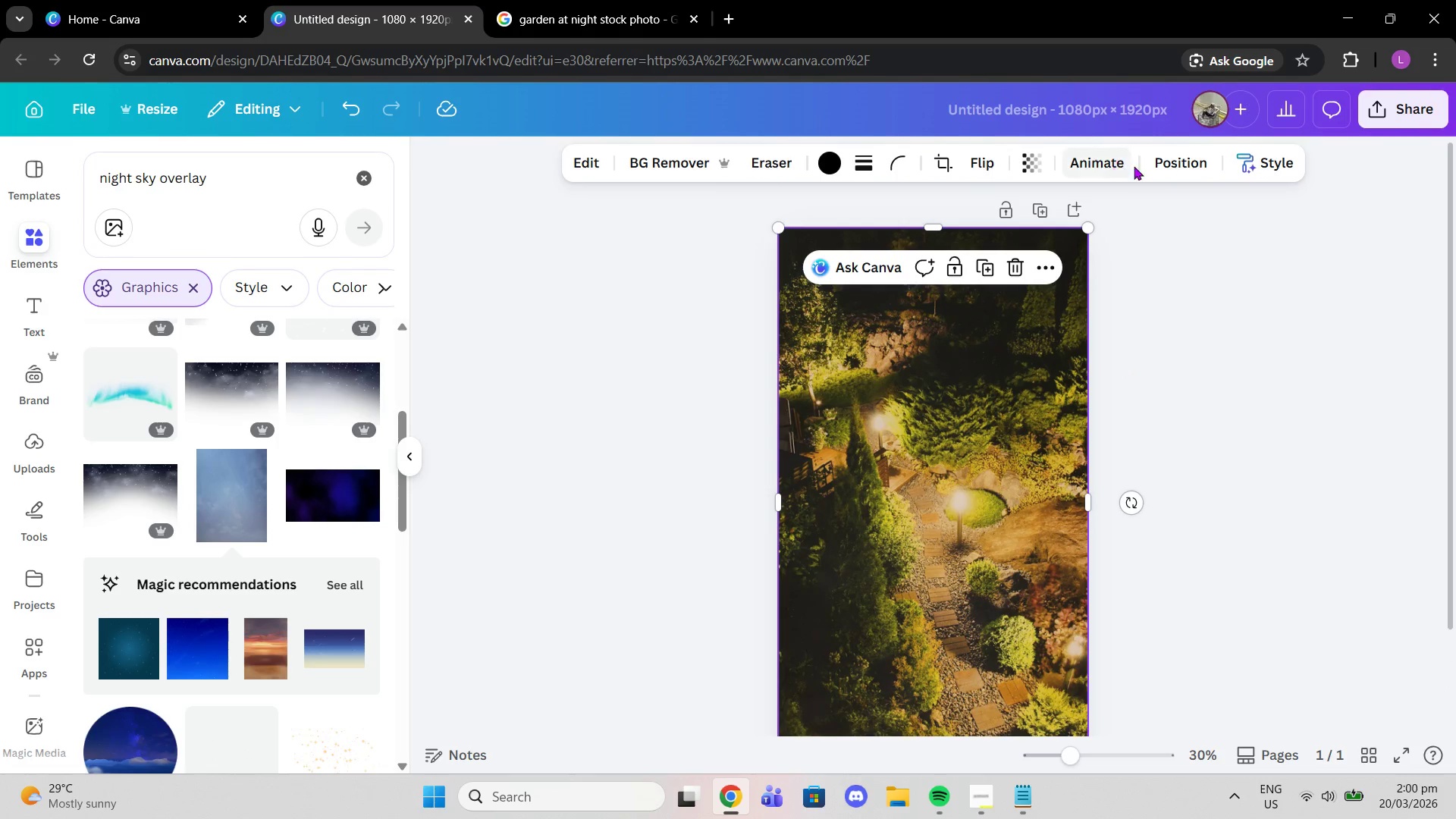 
left_click([1156, 161])
 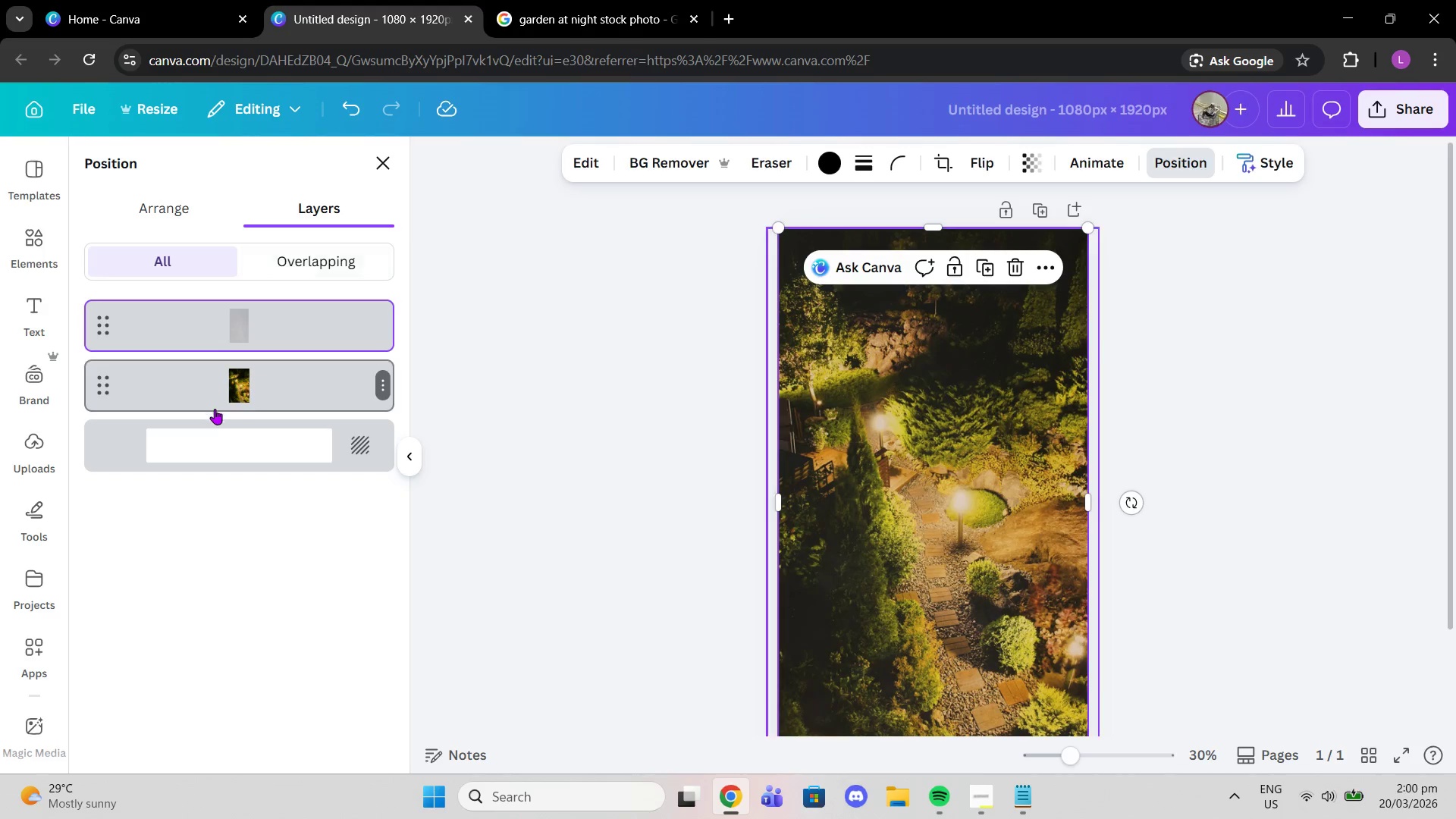 
left_click([202, 391])
 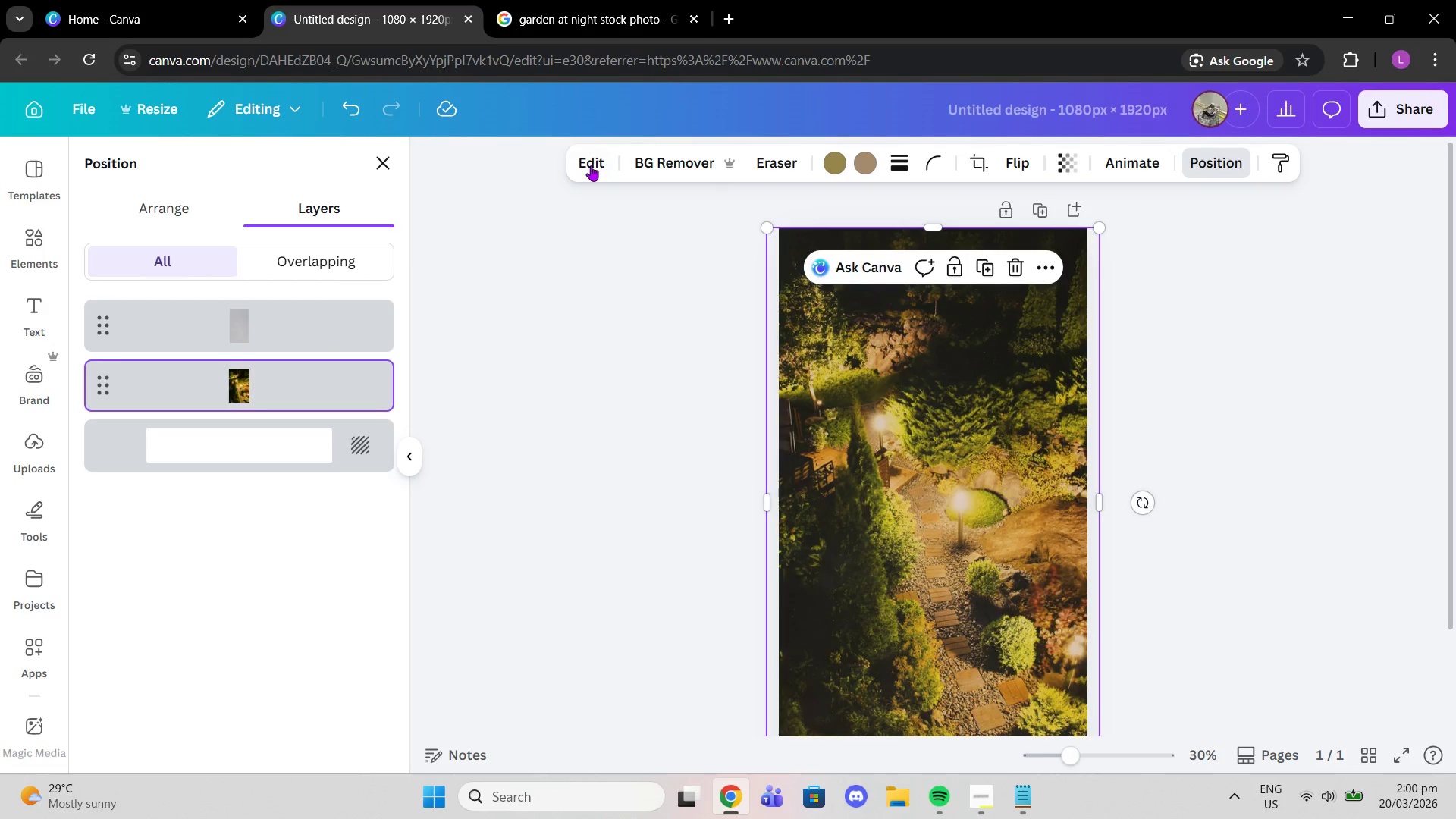 
left_click([590, 165])
 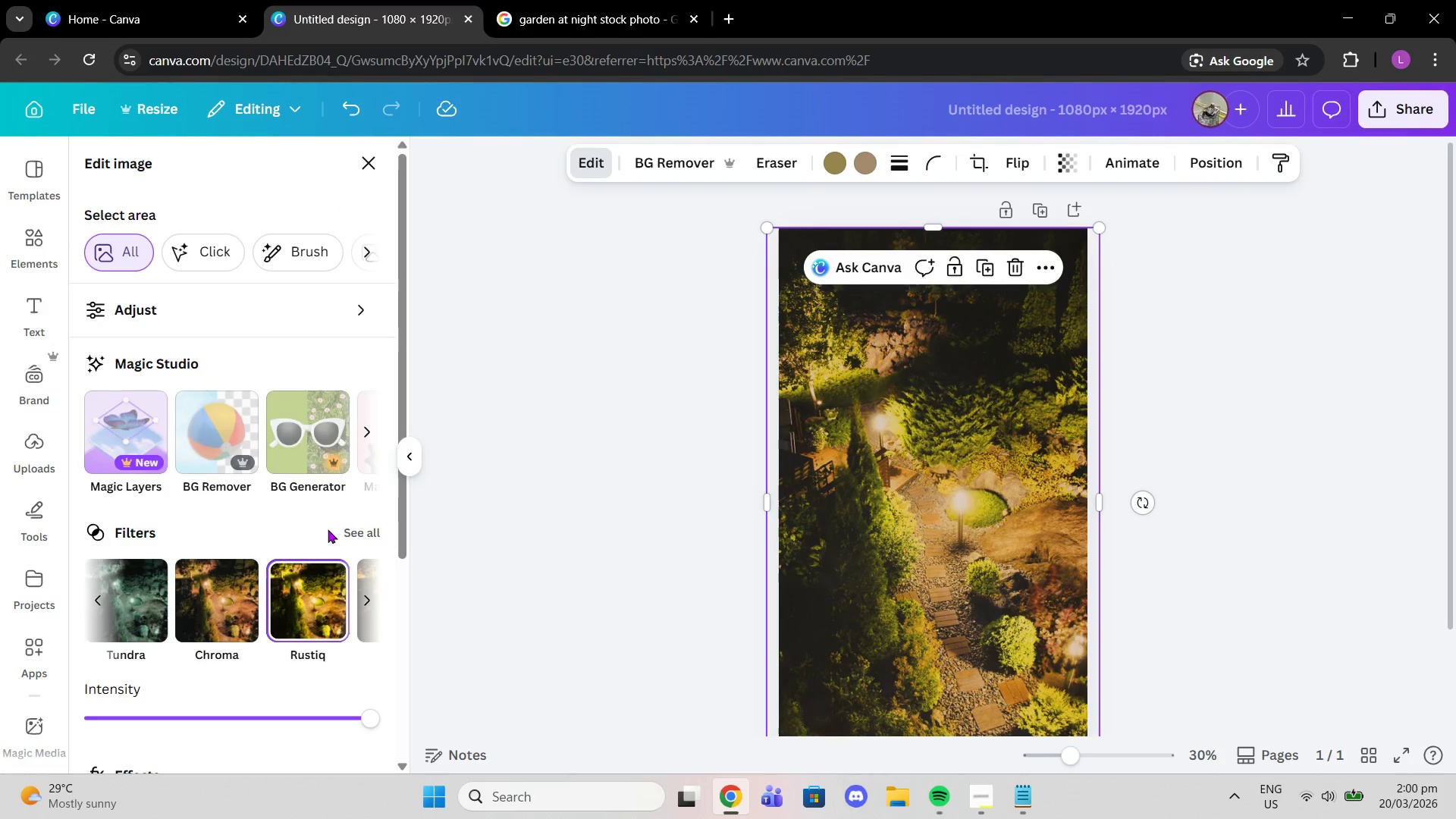 
left_click([347, 526])
 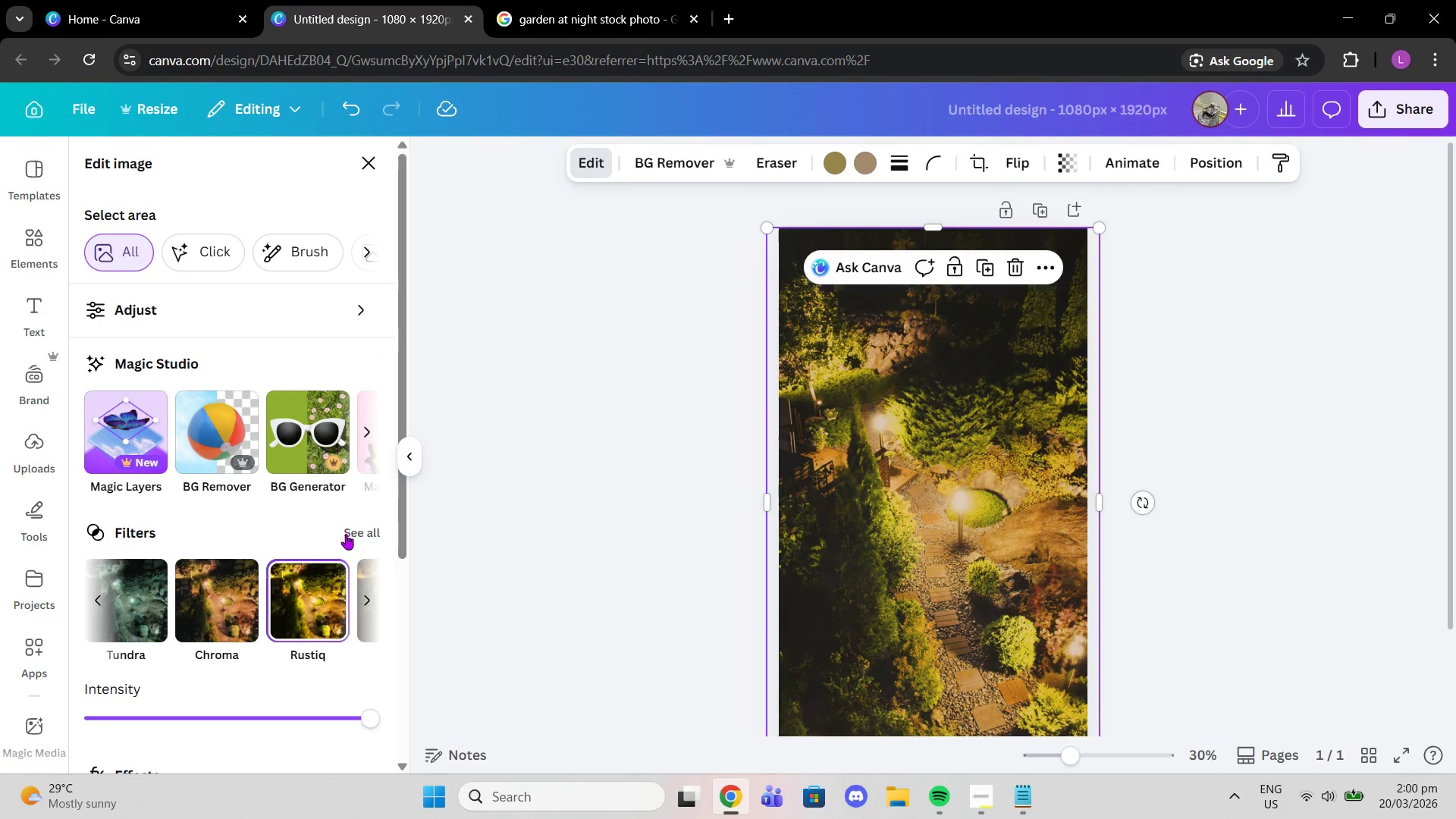 
left_click([347, 535])
 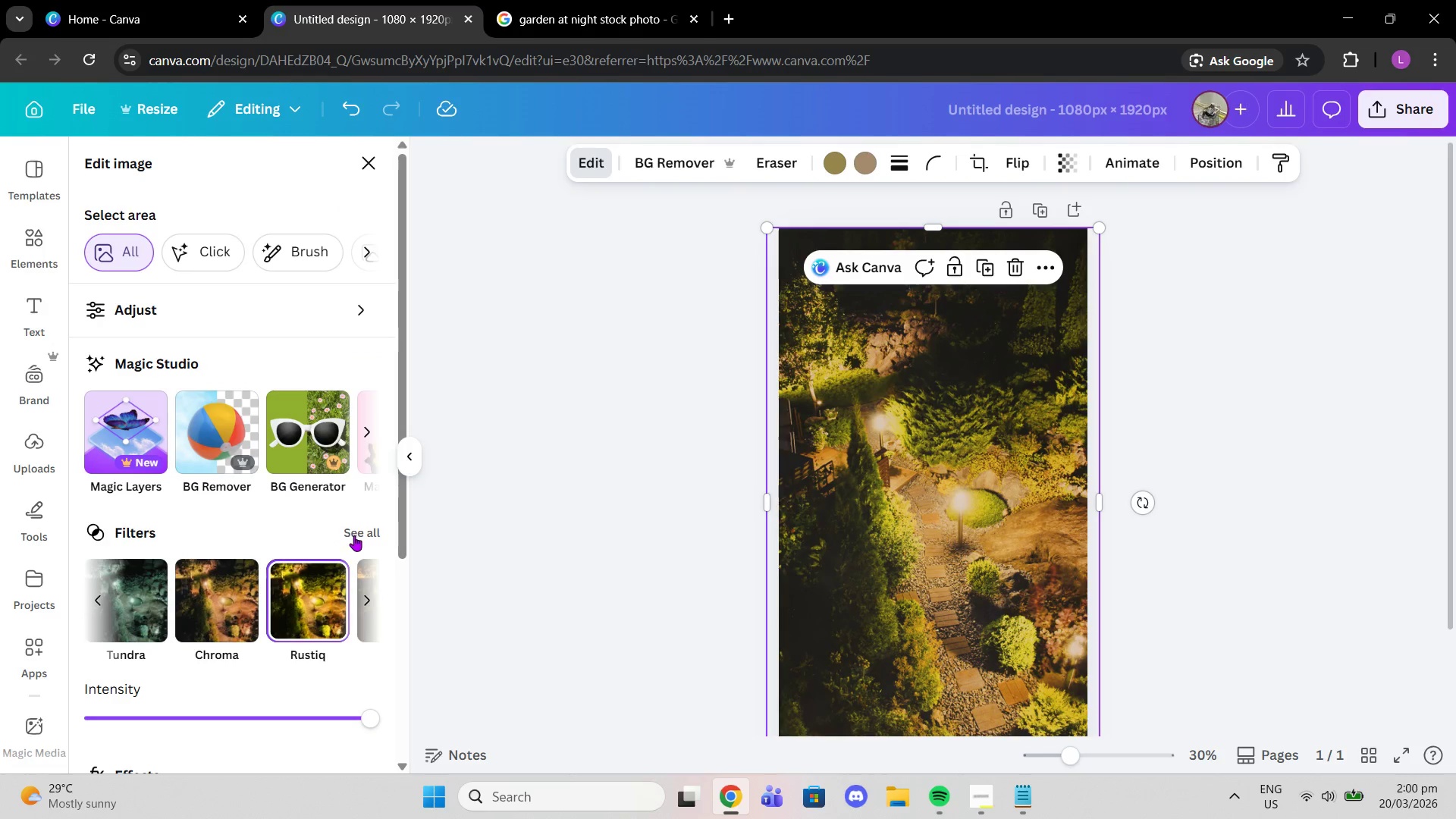 
left_click([354, 535])
 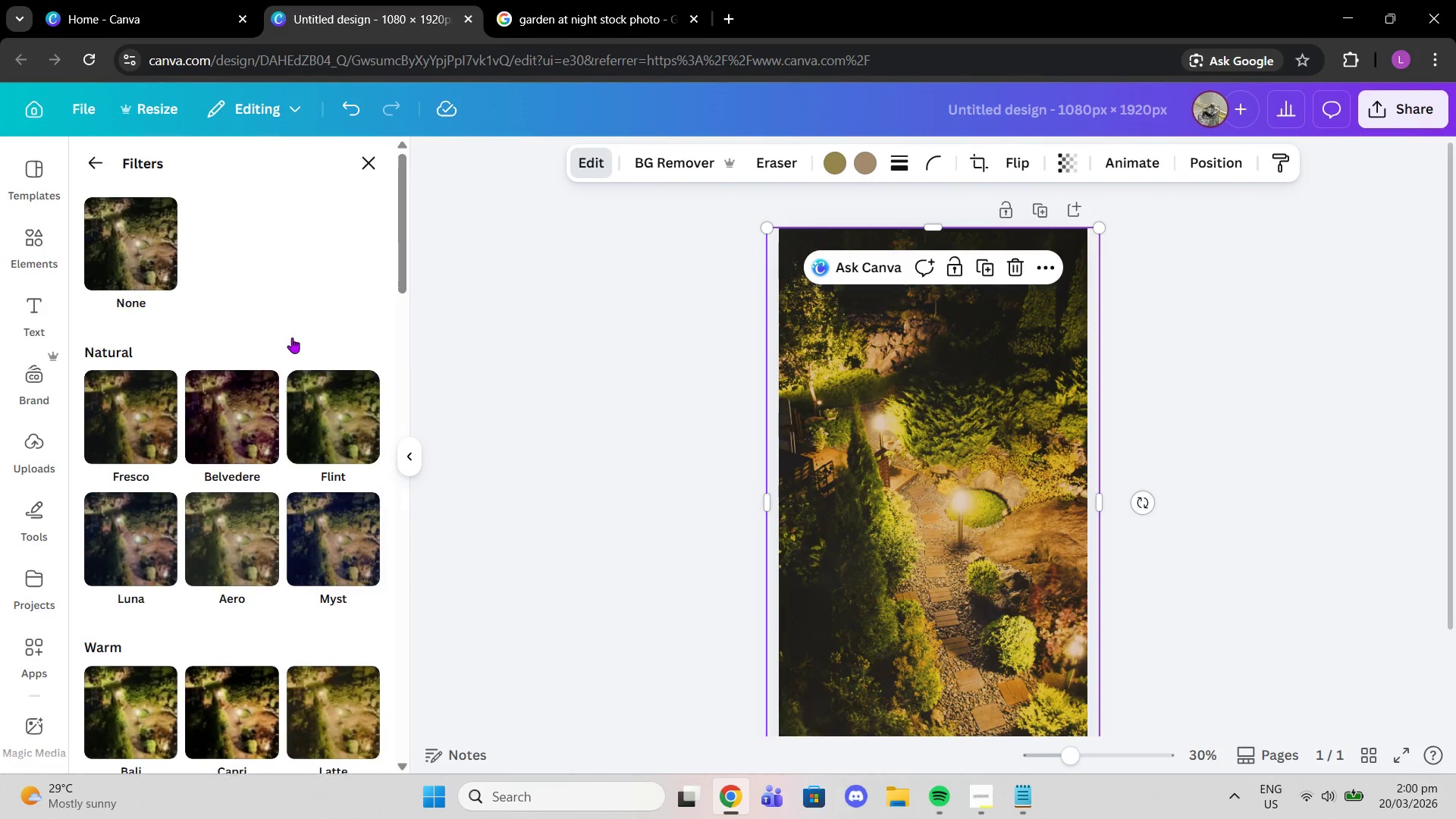 
scroll: coordinate [330, 558], scroll_direction: down, amount: 2.0
 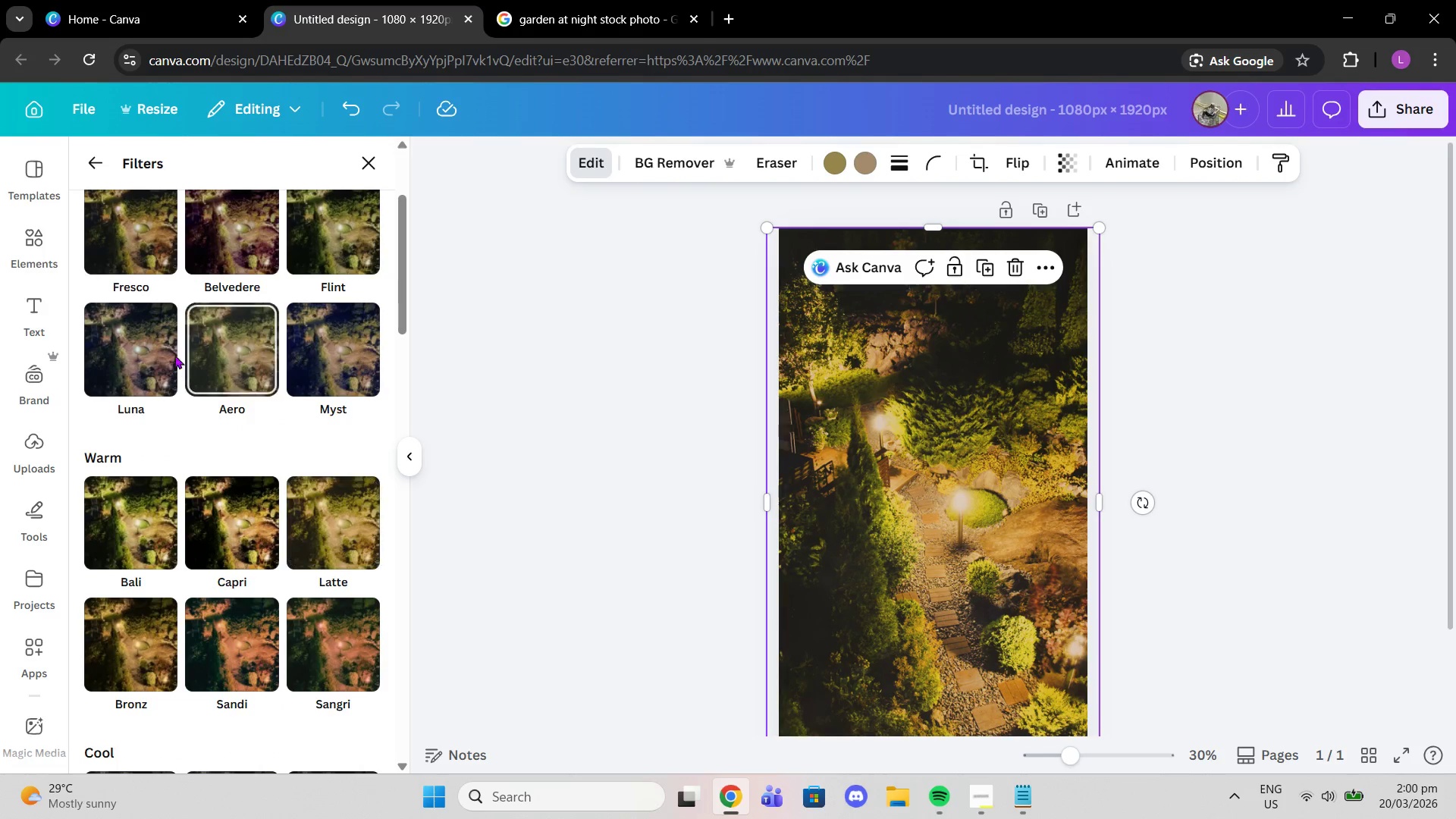 
left_click([108, 360])
 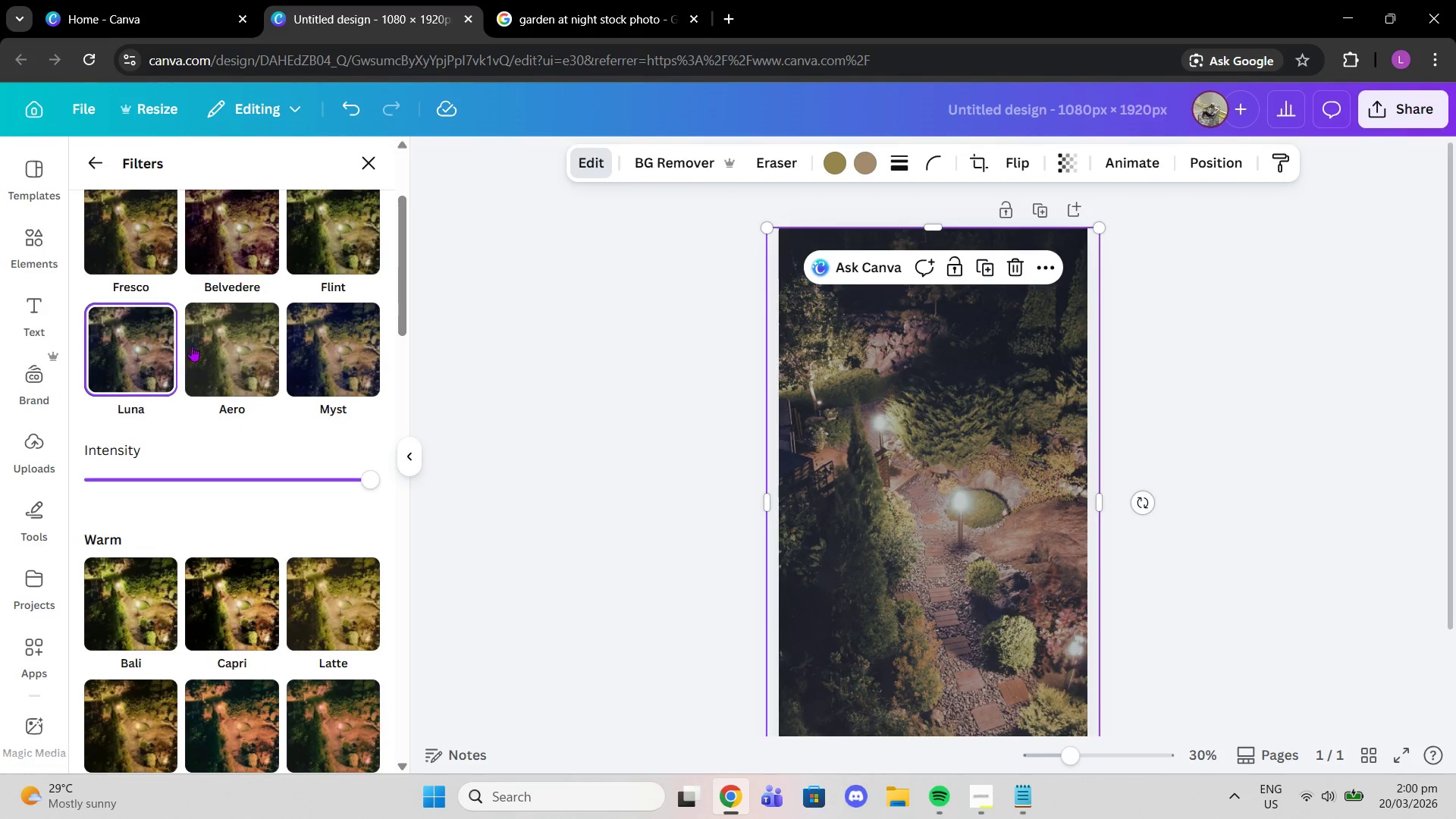 
left_click([194, 346])
 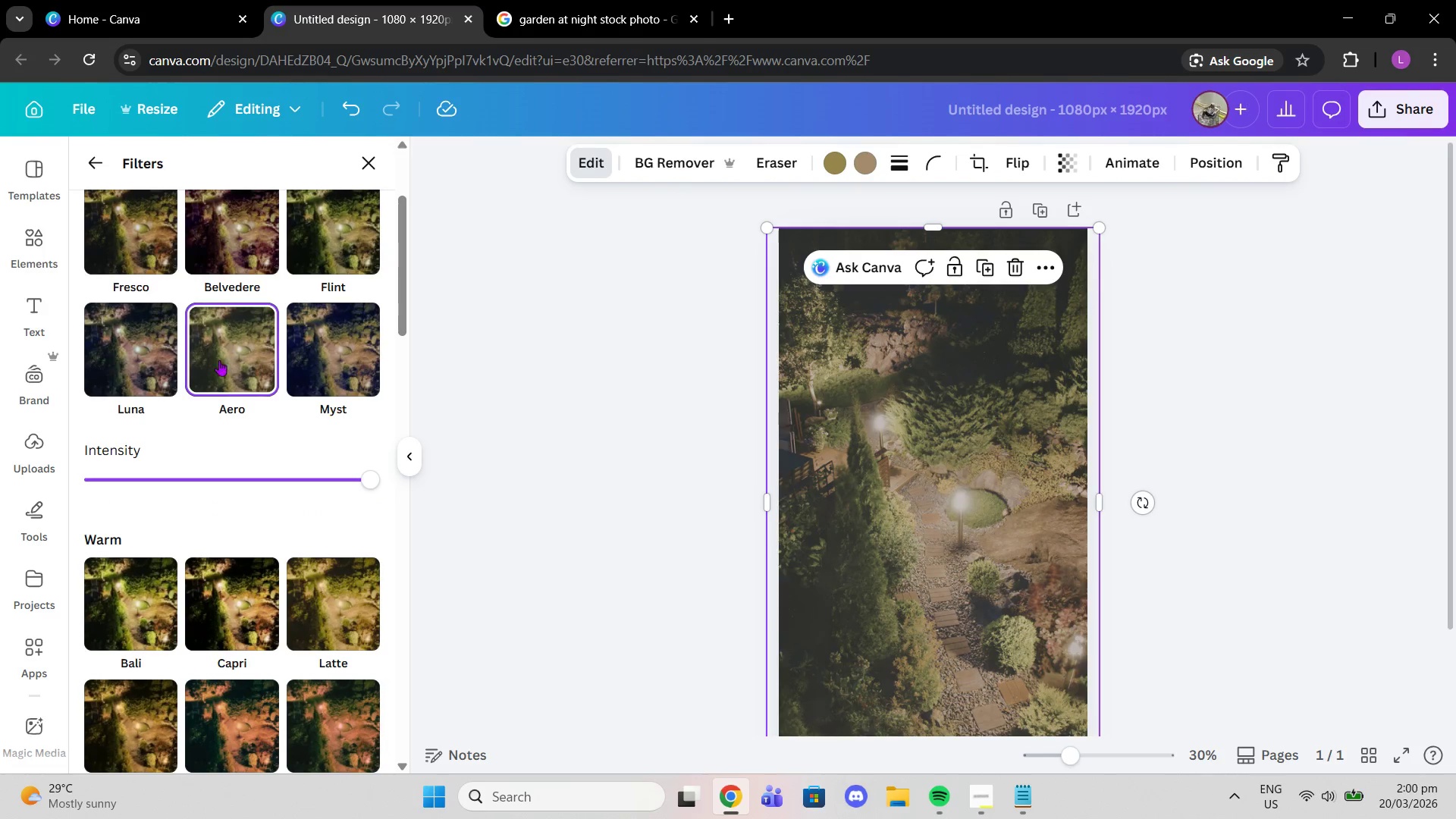 
scroll: coordinate [212, 455], scroll_direction: down, amount: 7.0
 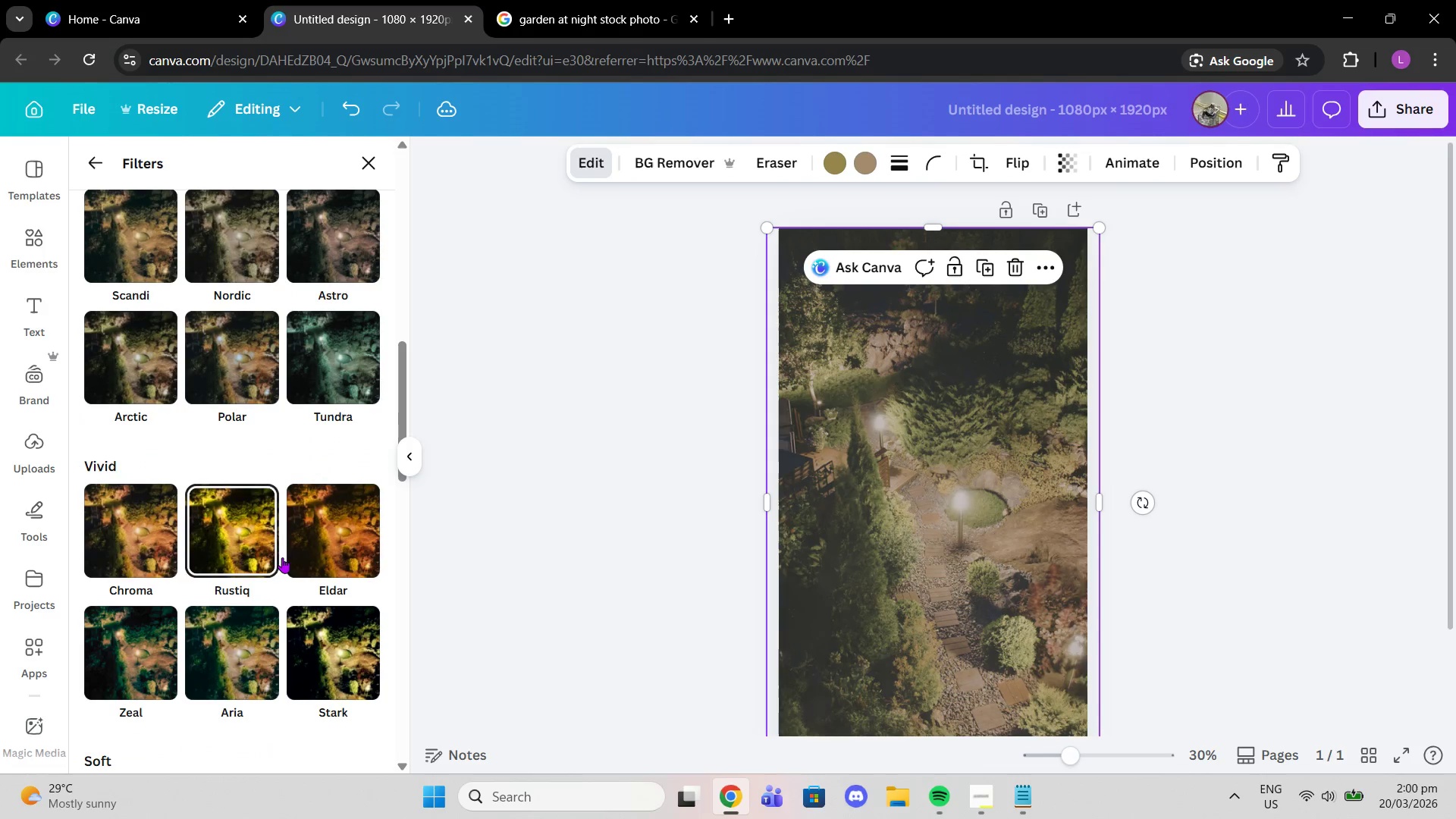 
left_click([312, 538])
 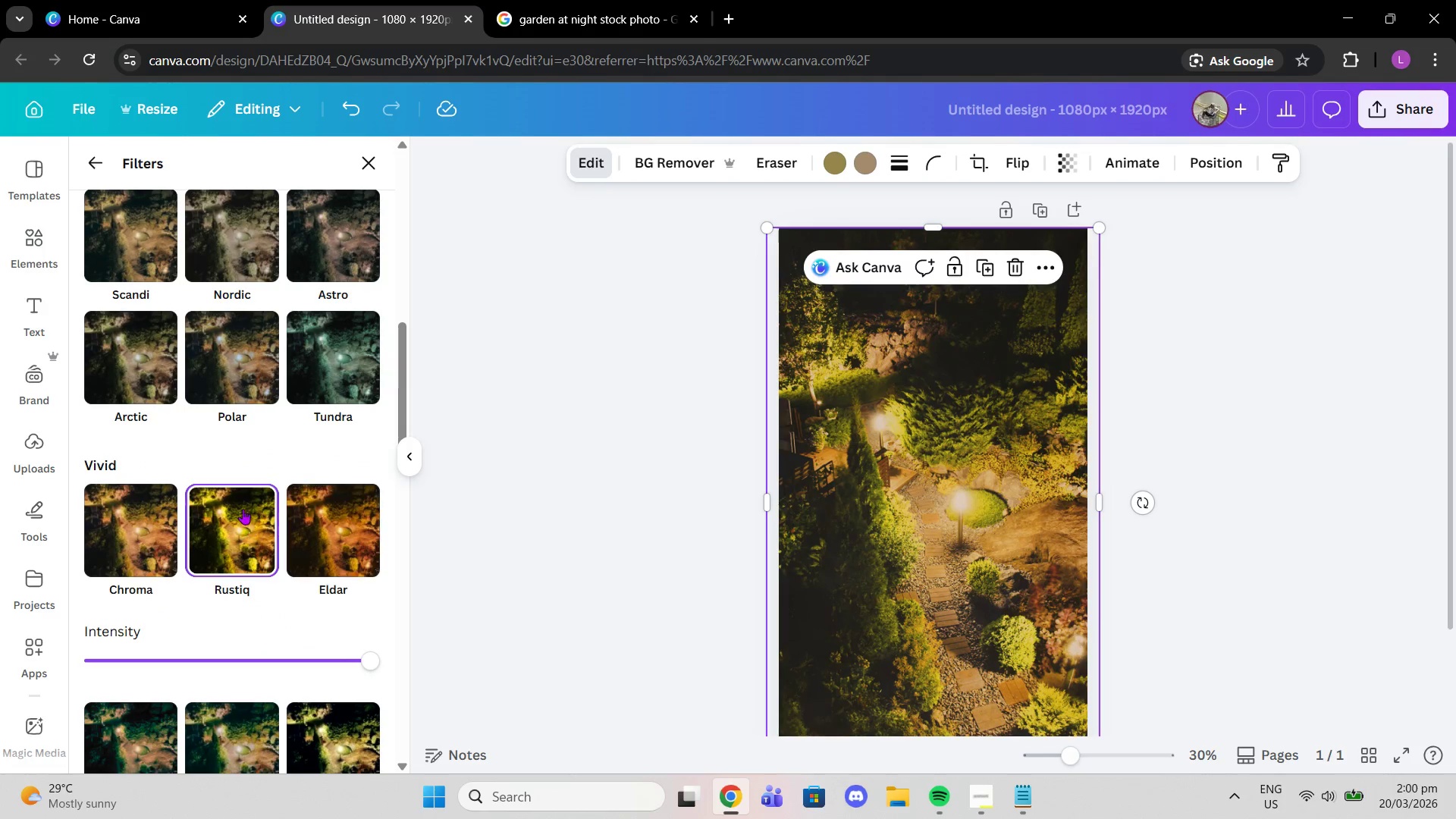 
left_click([243, 504])
 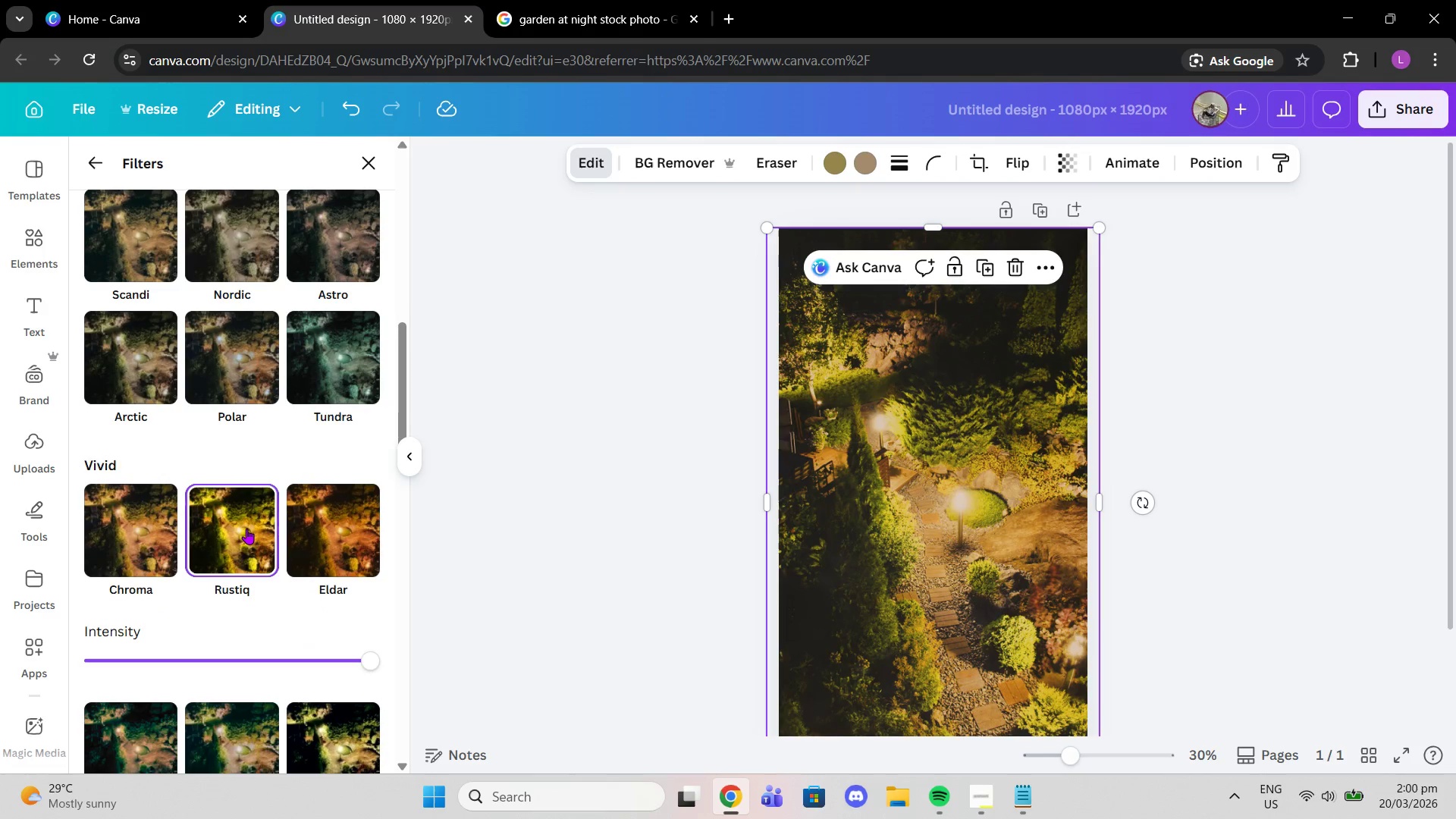 
scroll: coordinate [246, 532], scroll_direction: down, amount: 2.0
 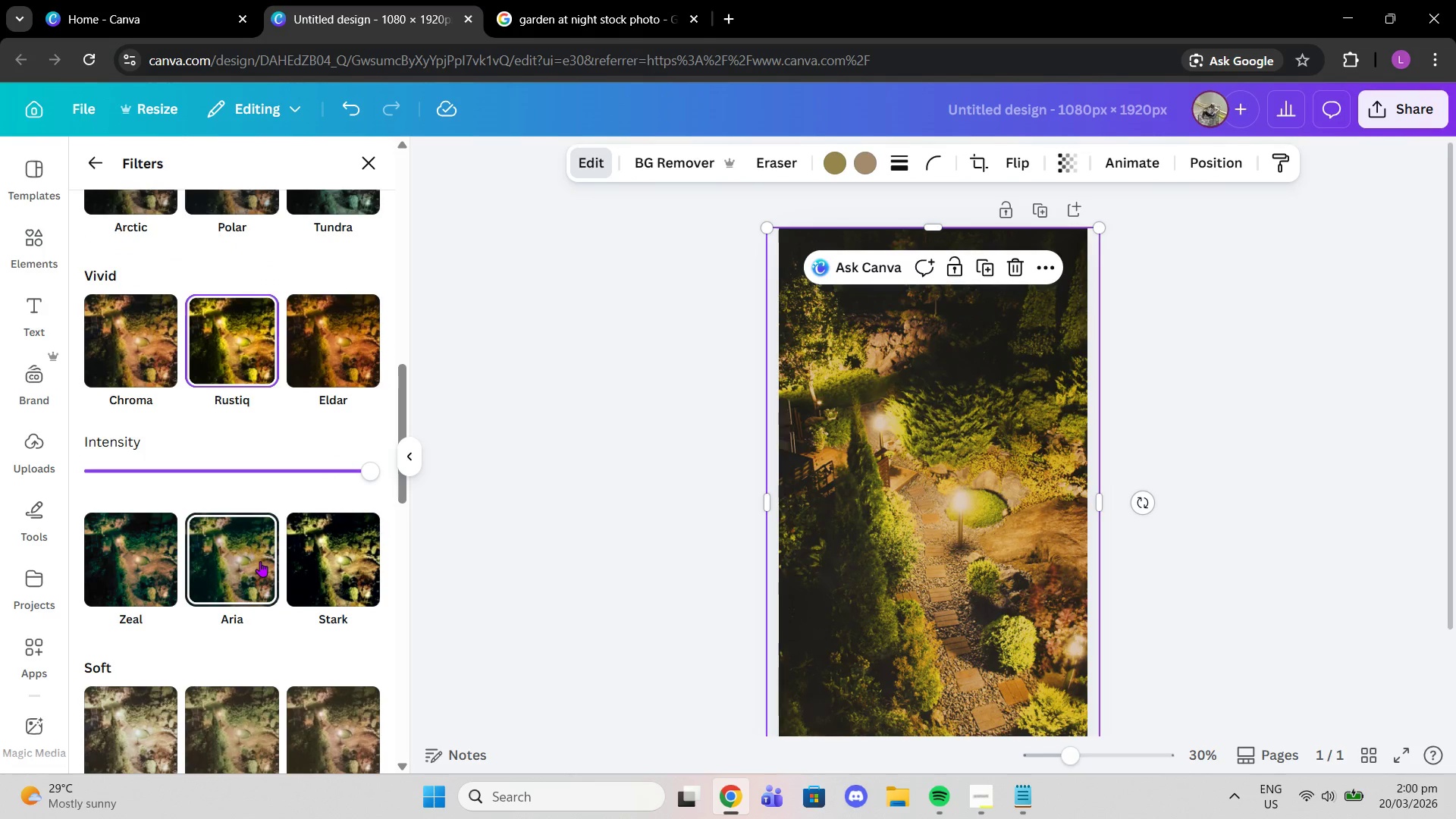 
left_click([260, 561])
 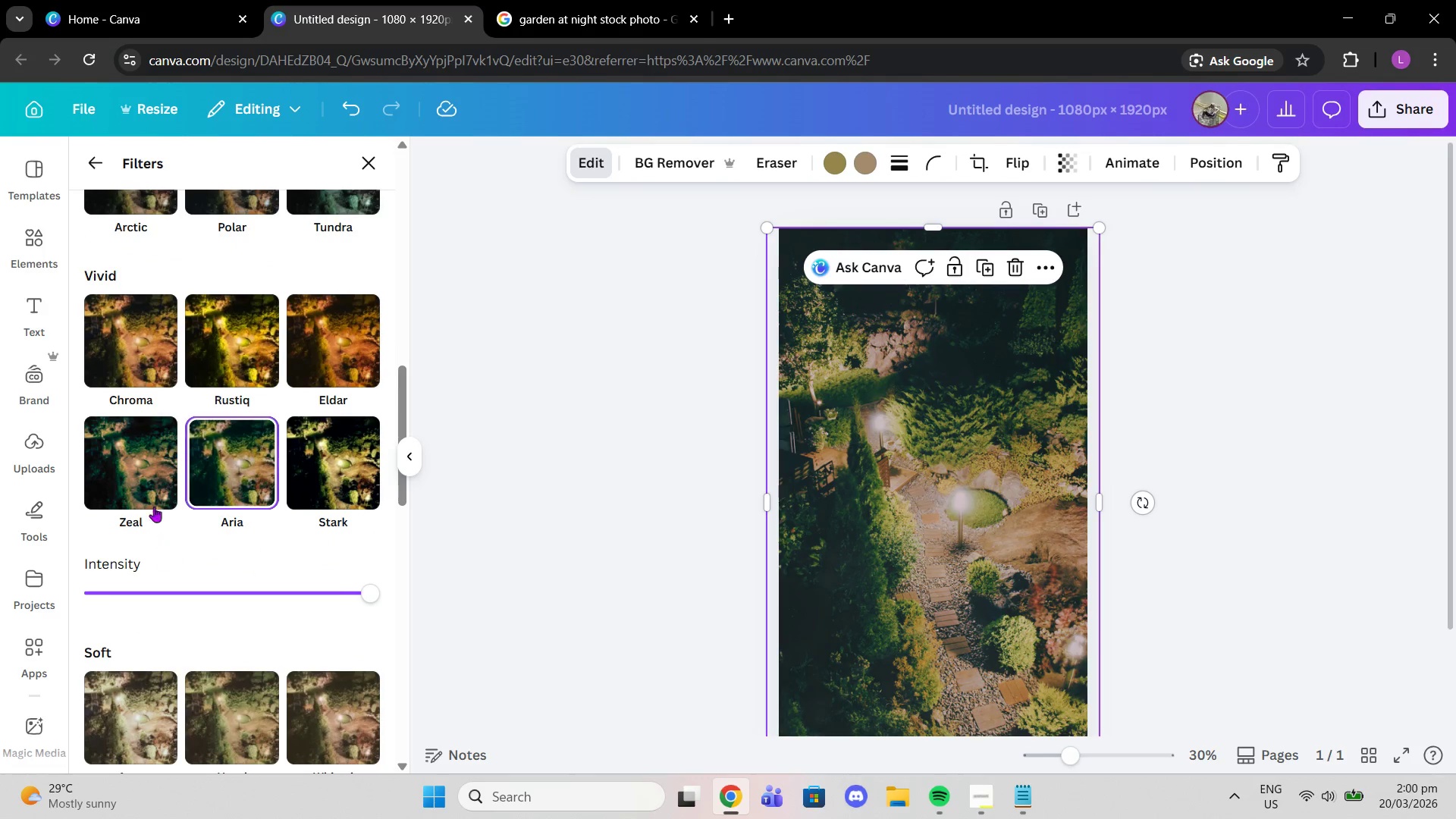 
left_click([150, 492])
 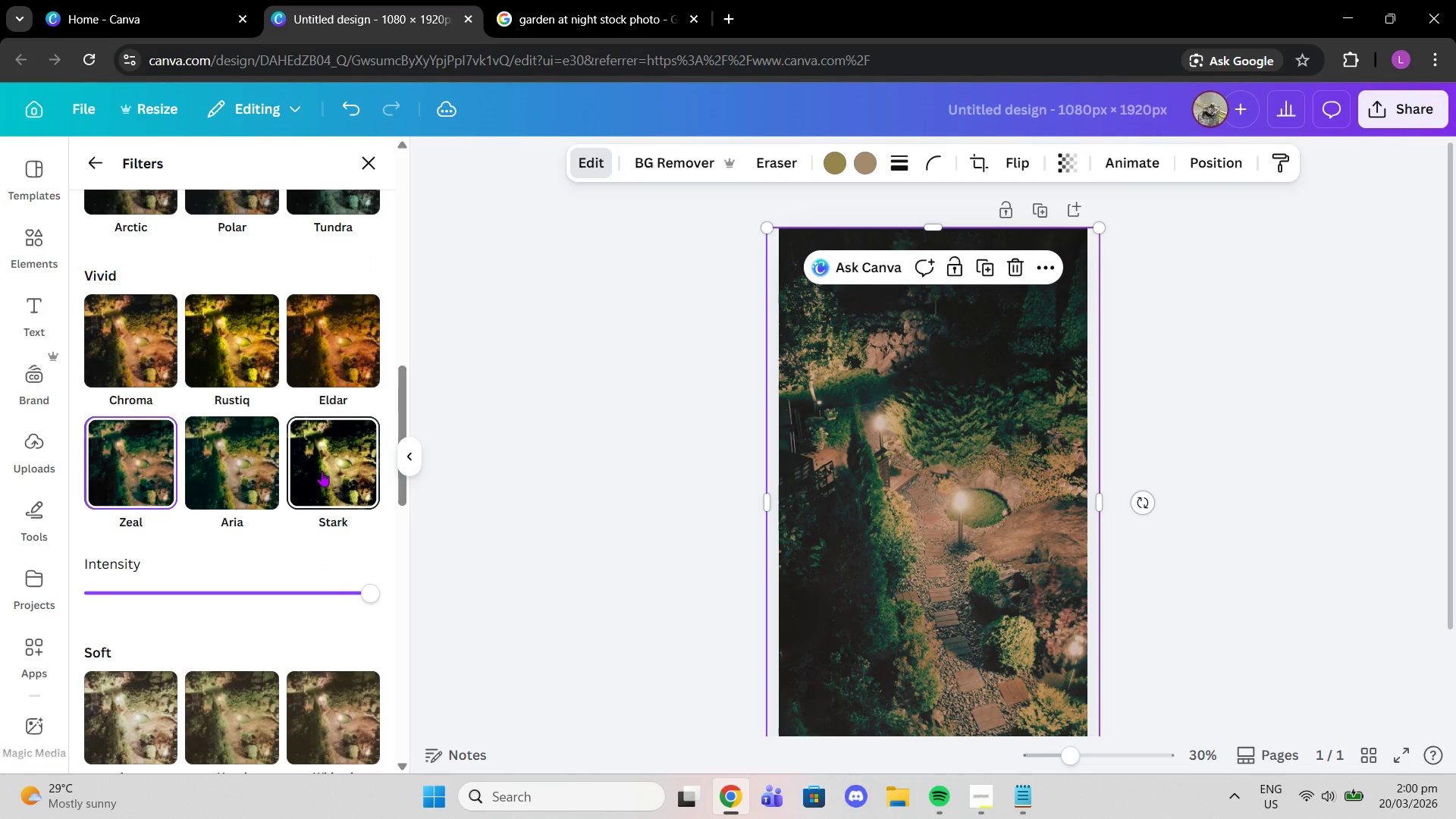 
left_click([322, 471])
 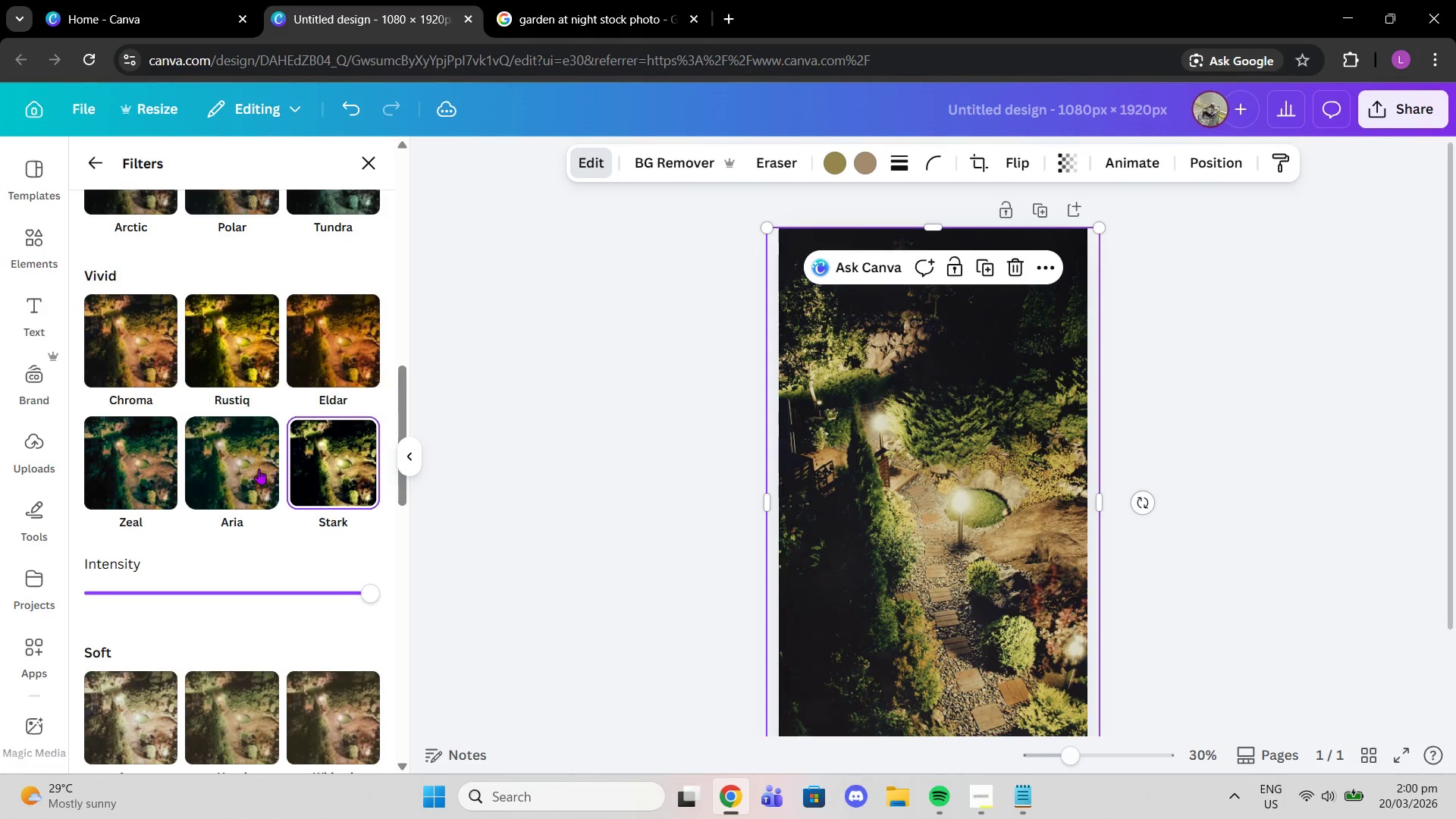 
left_click([259, 469])
 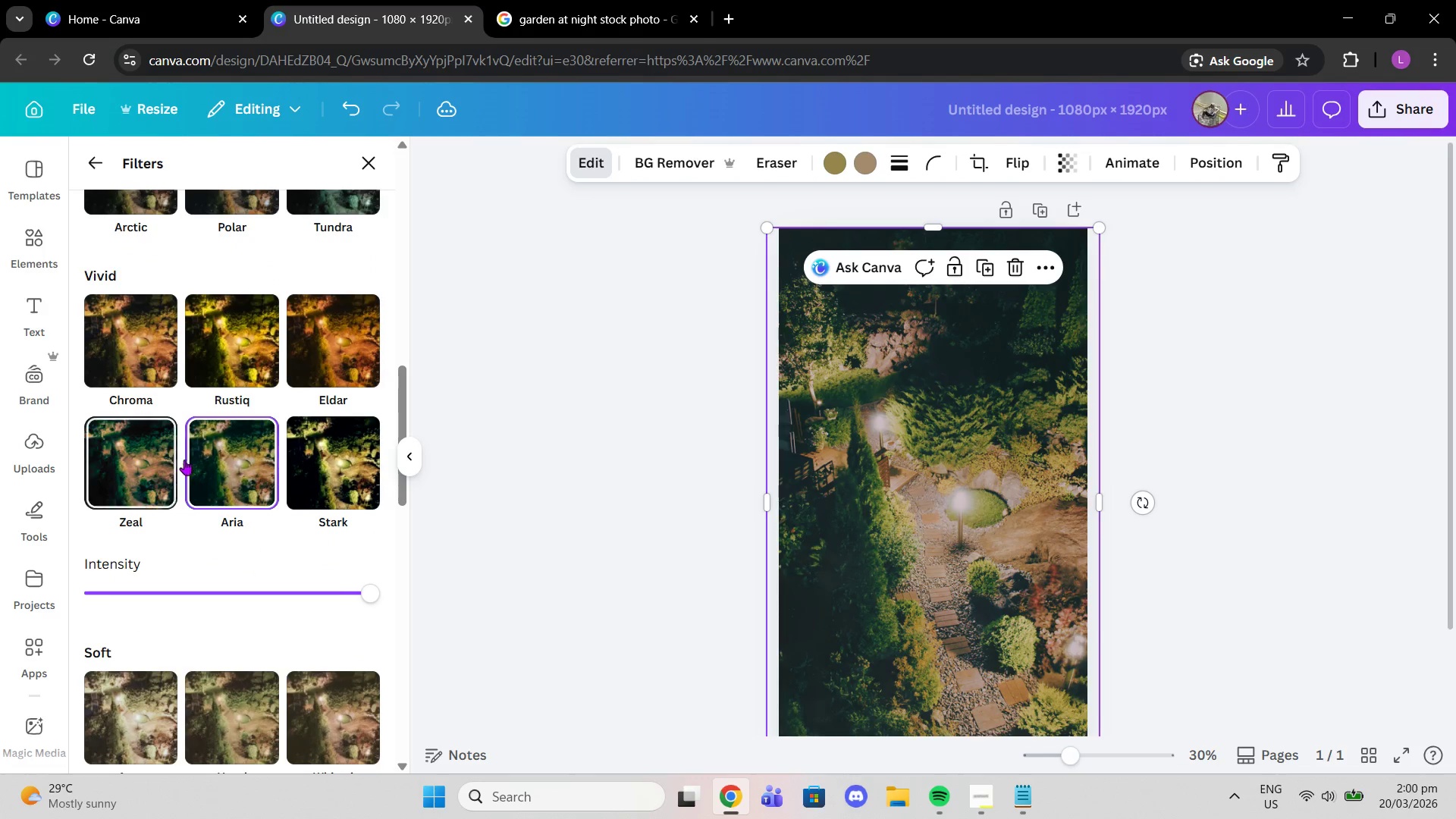 
left_click([346, 463])
 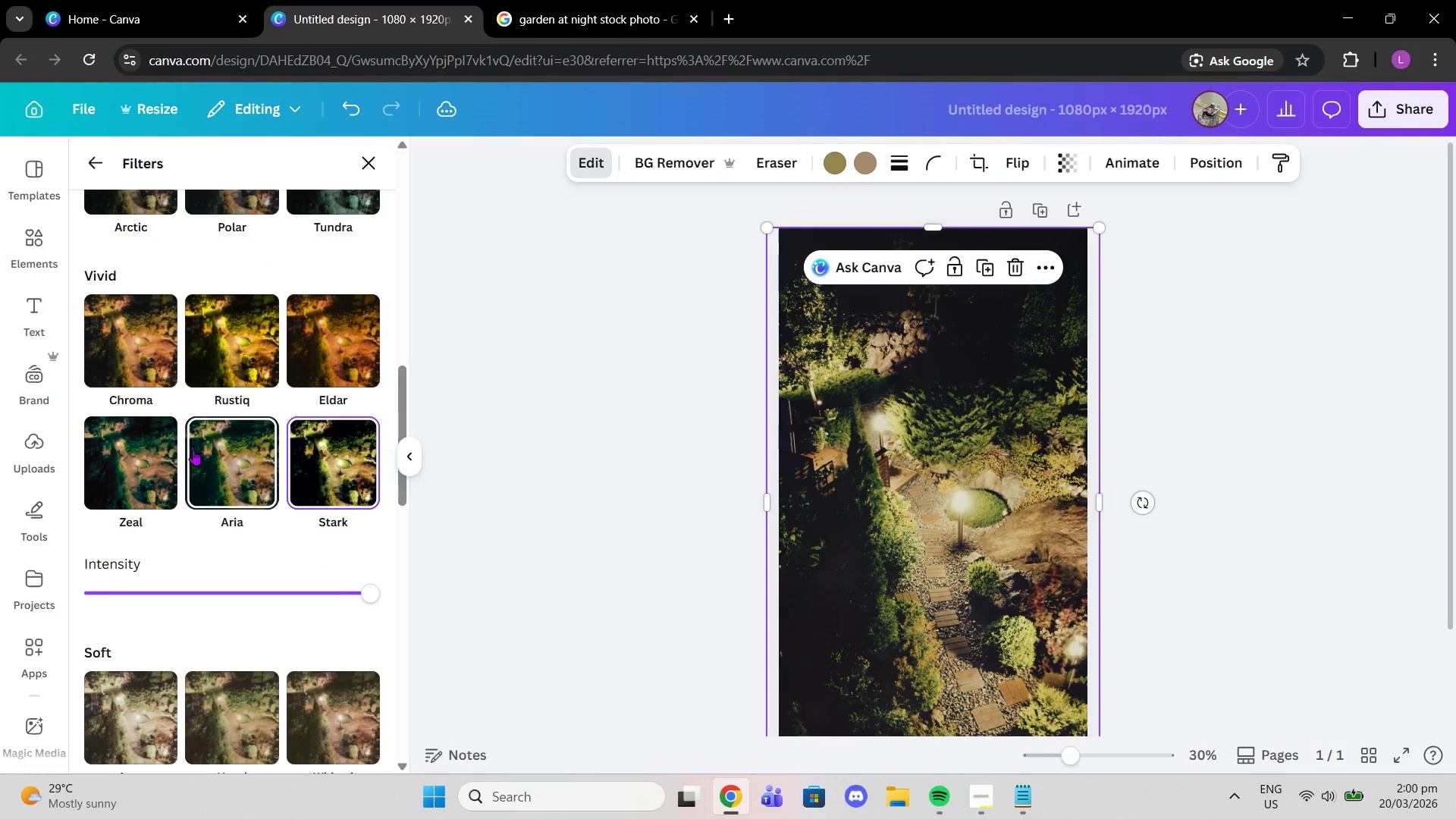 
left_click([158, 466])
 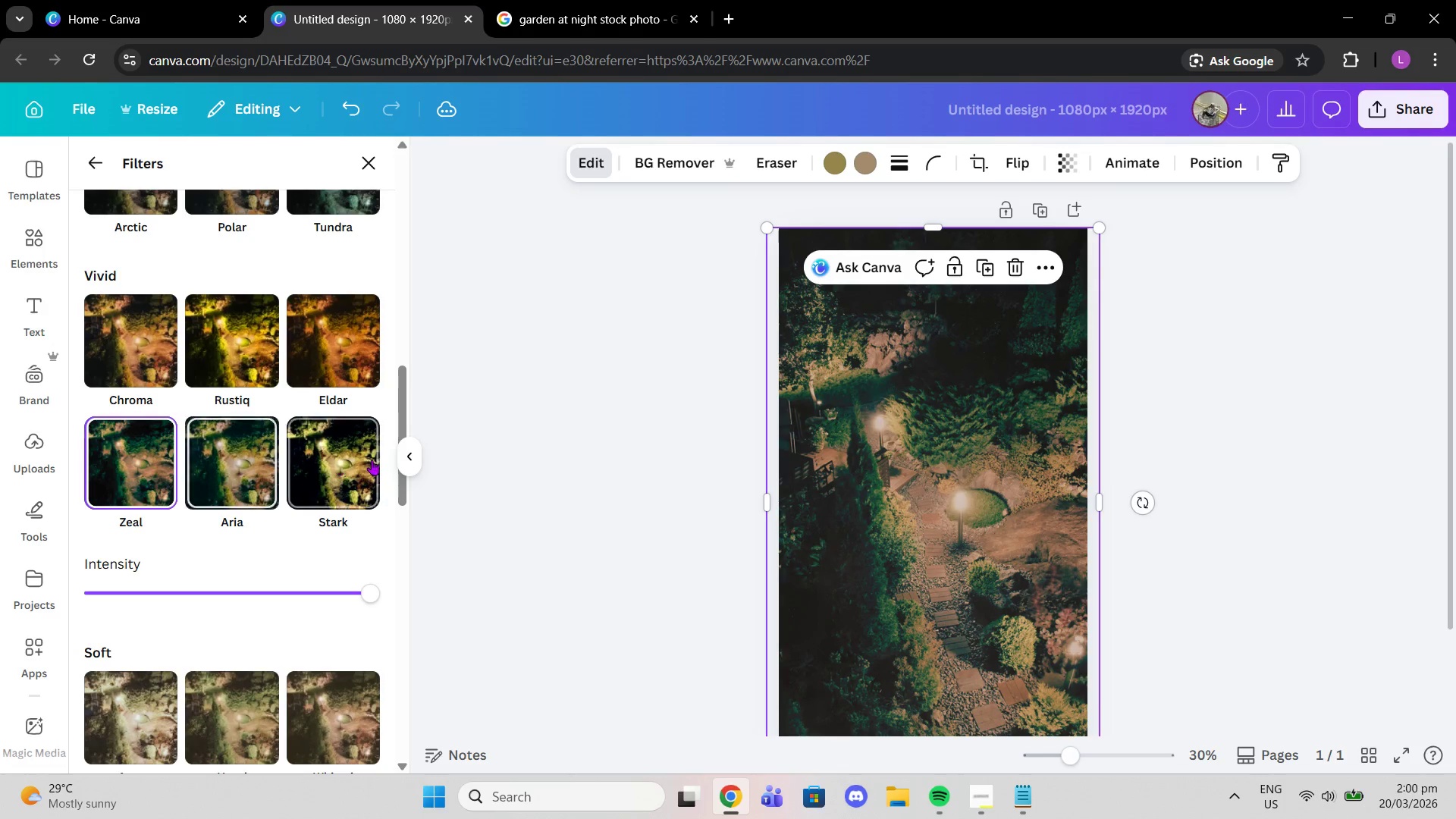 
left_click([372, 460])
 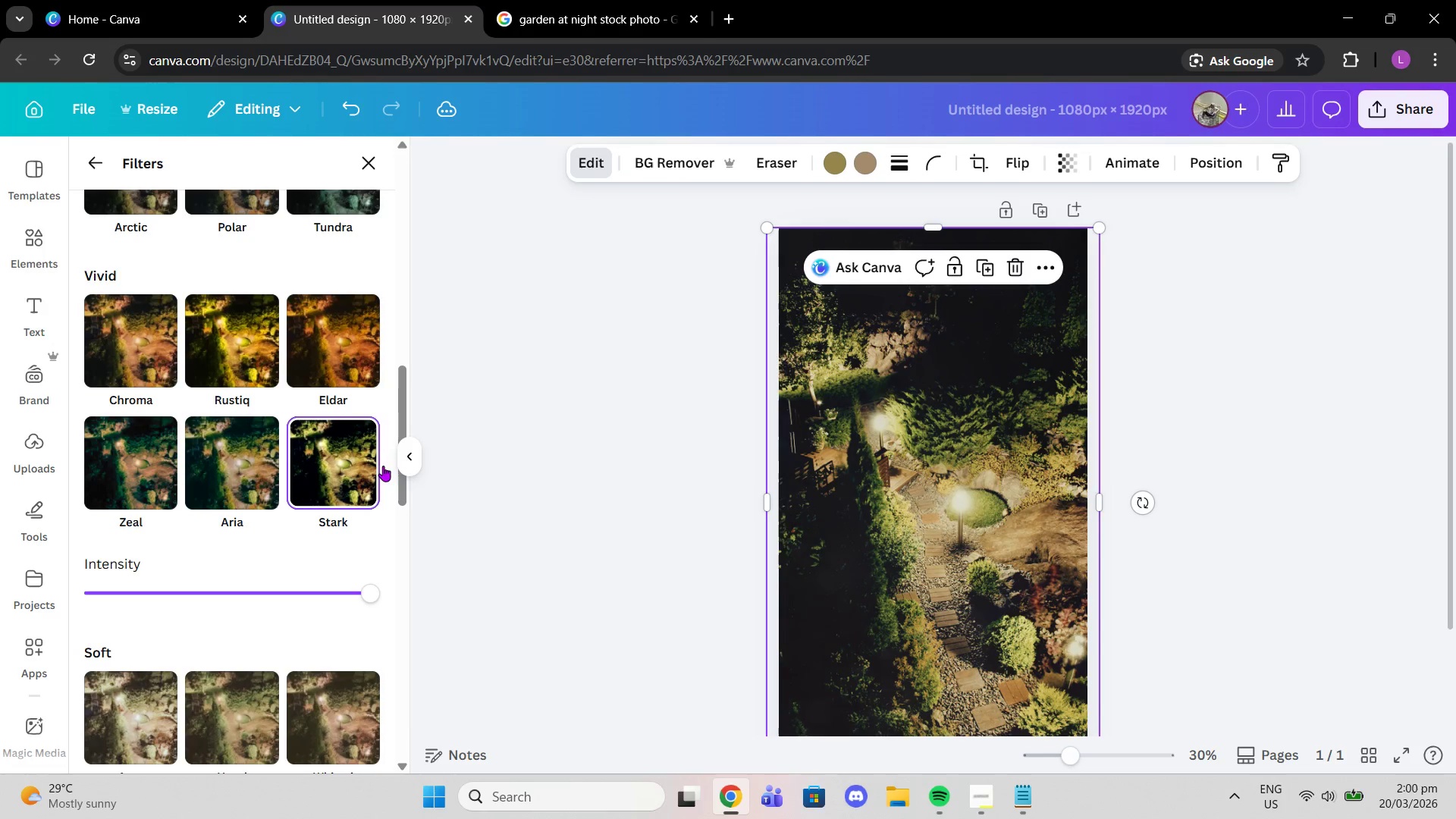 
scroll: coordinate [606, 454], scroll_direction: down, amount: 2.0
 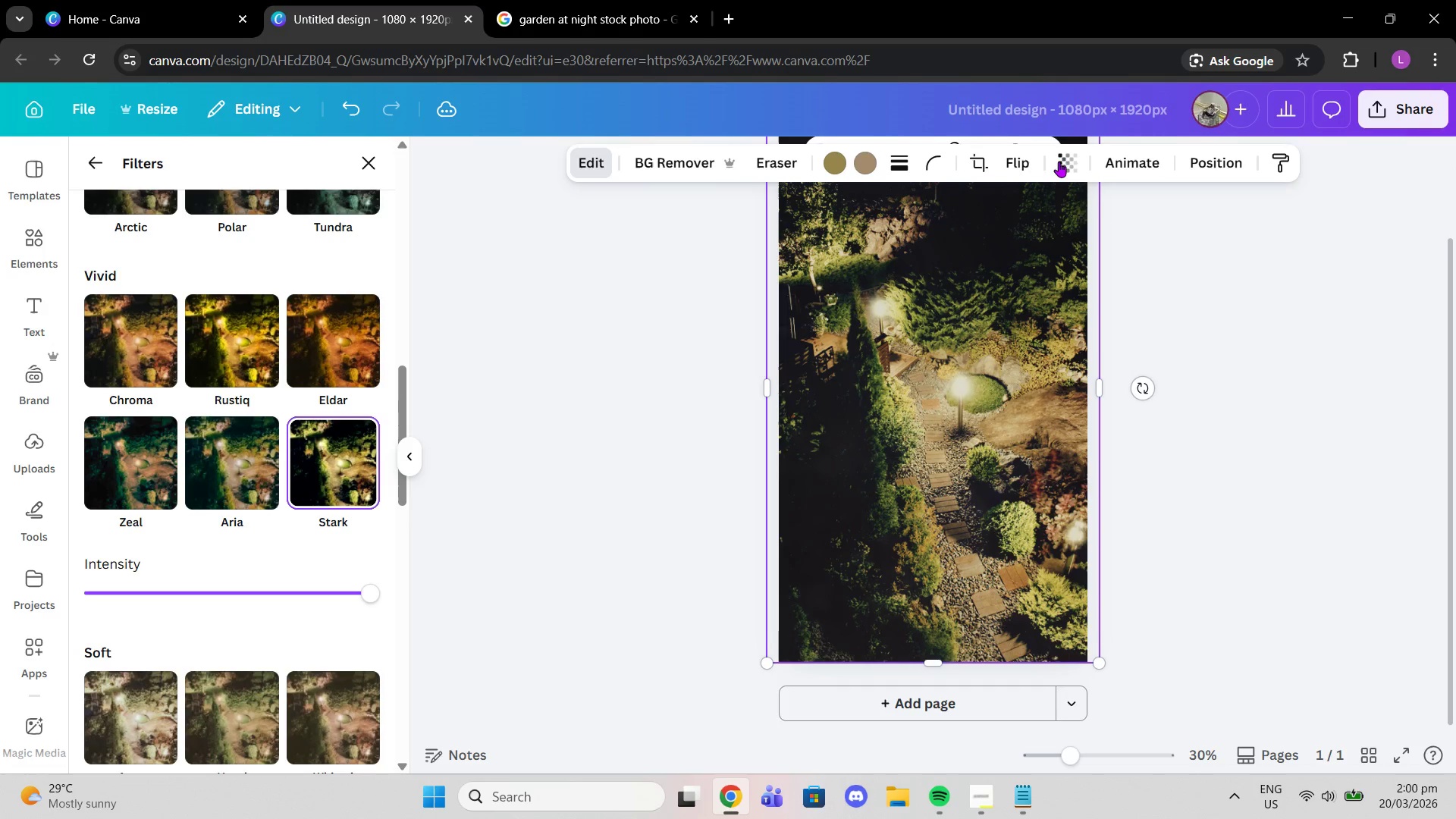 
left_click([1020, 311])
 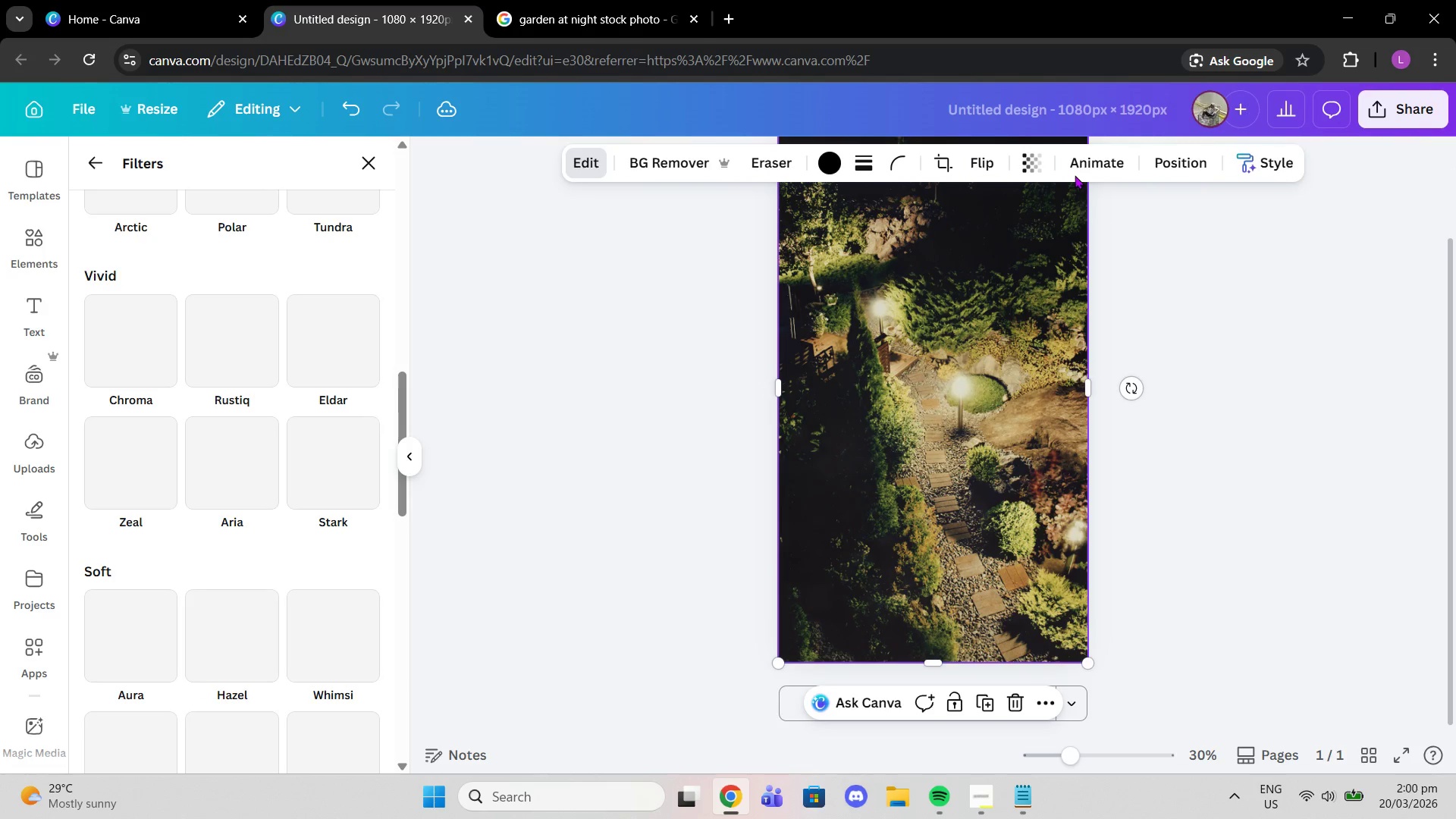 
left_click([1023, 156])
 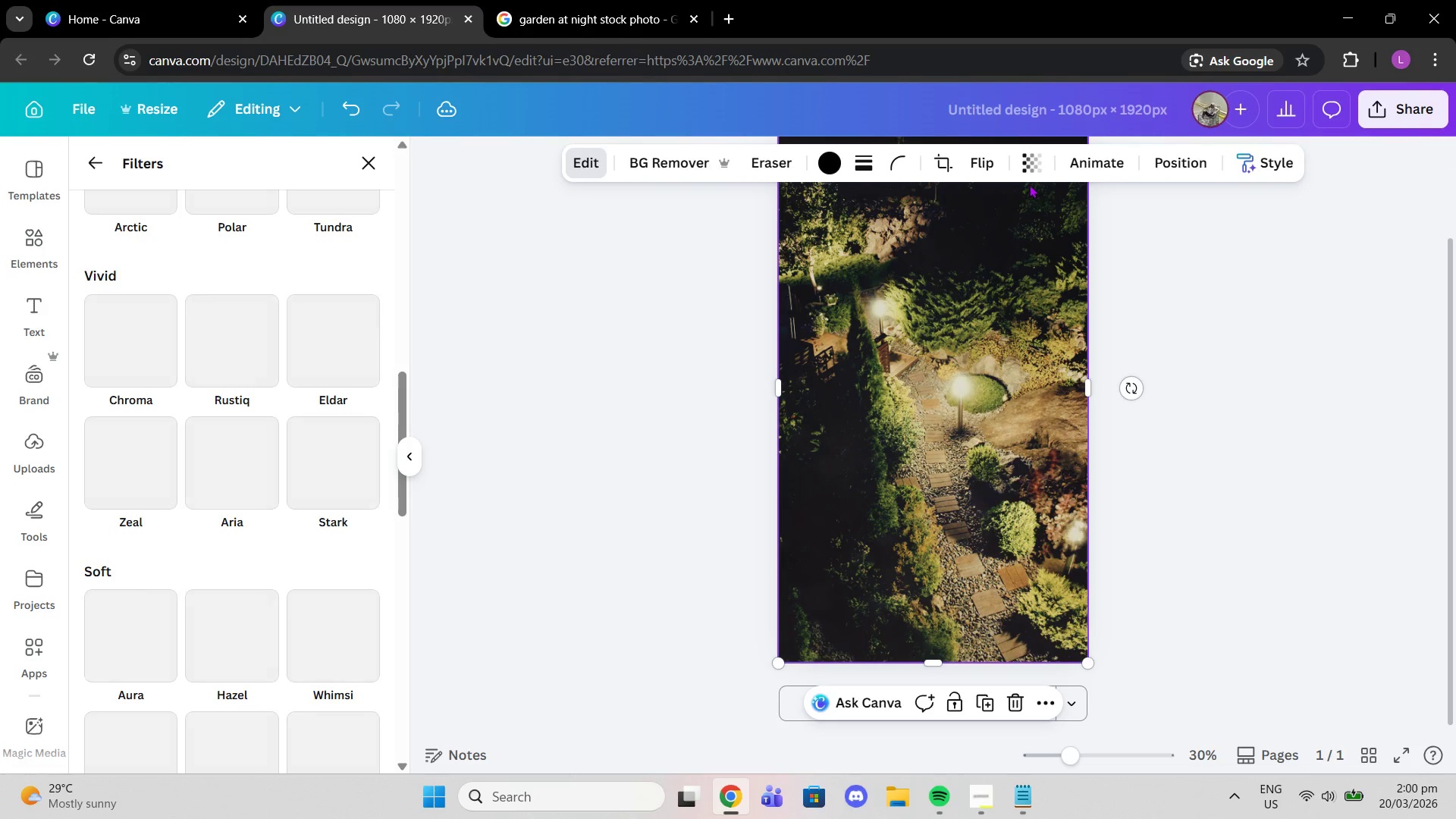 
left_click([1025, 171])
 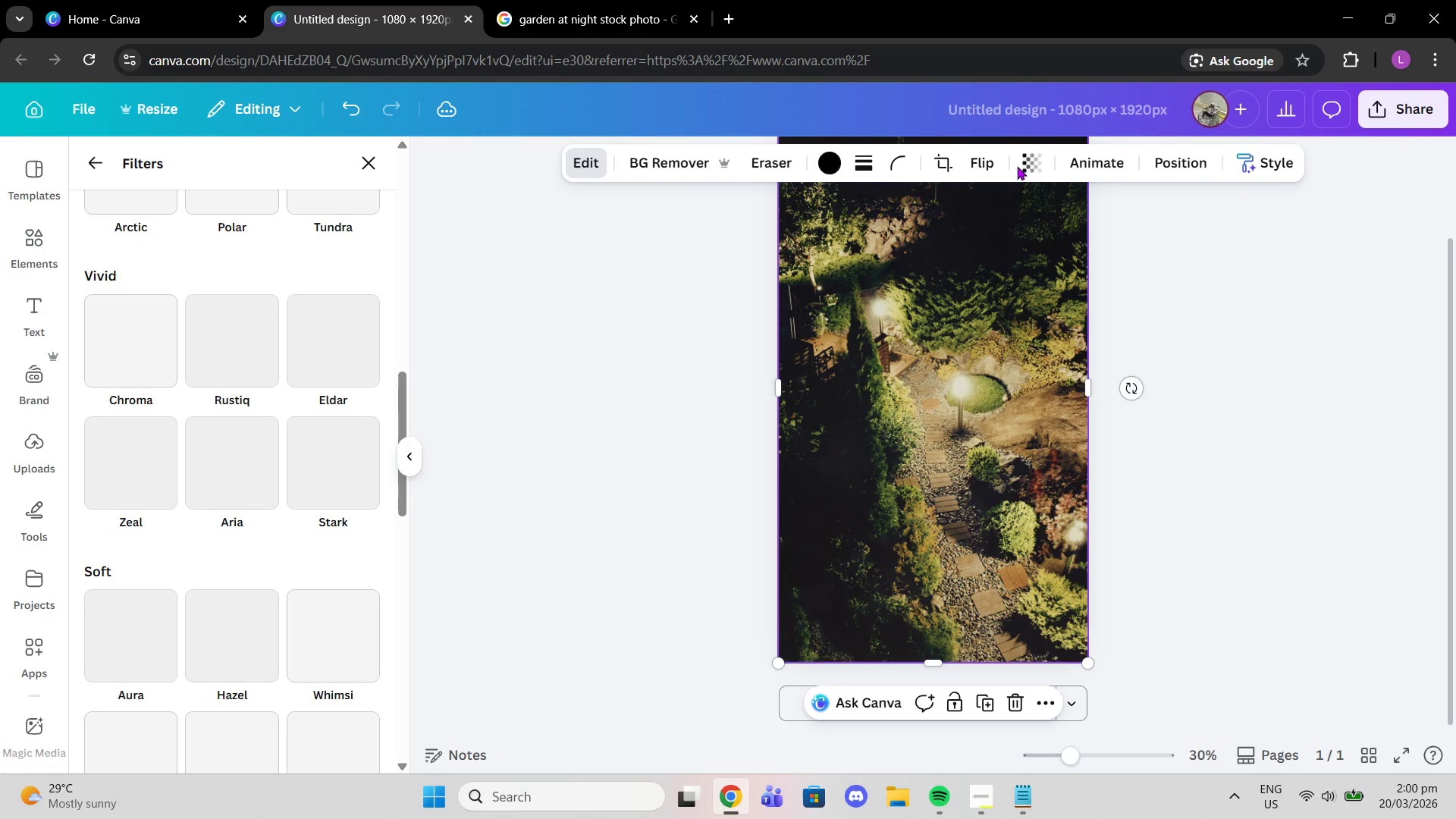 
left_click([1025, 162])
 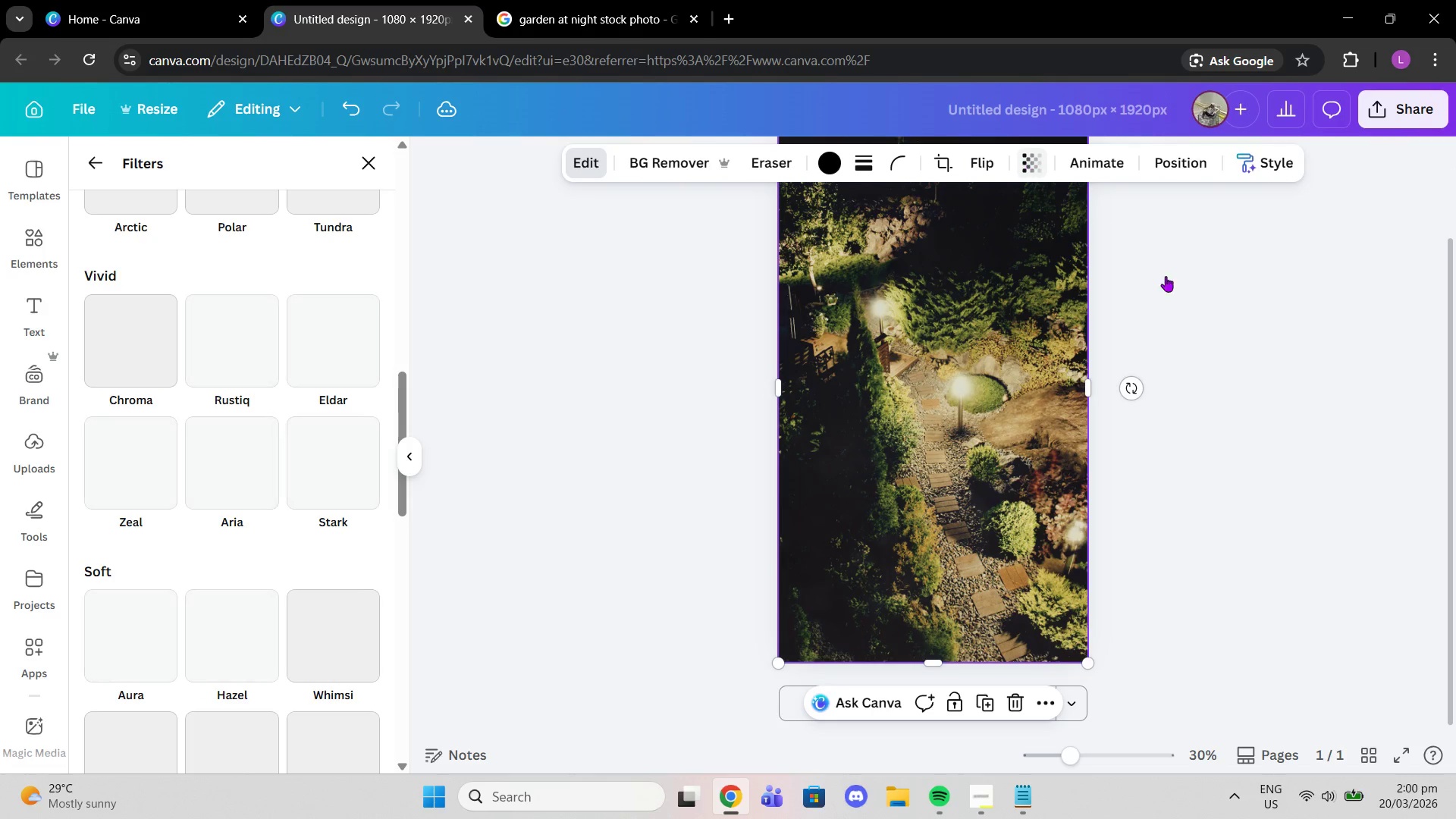 
scroll: coordinate [1176, 301], scroll_direction: up, amount: 2.0
 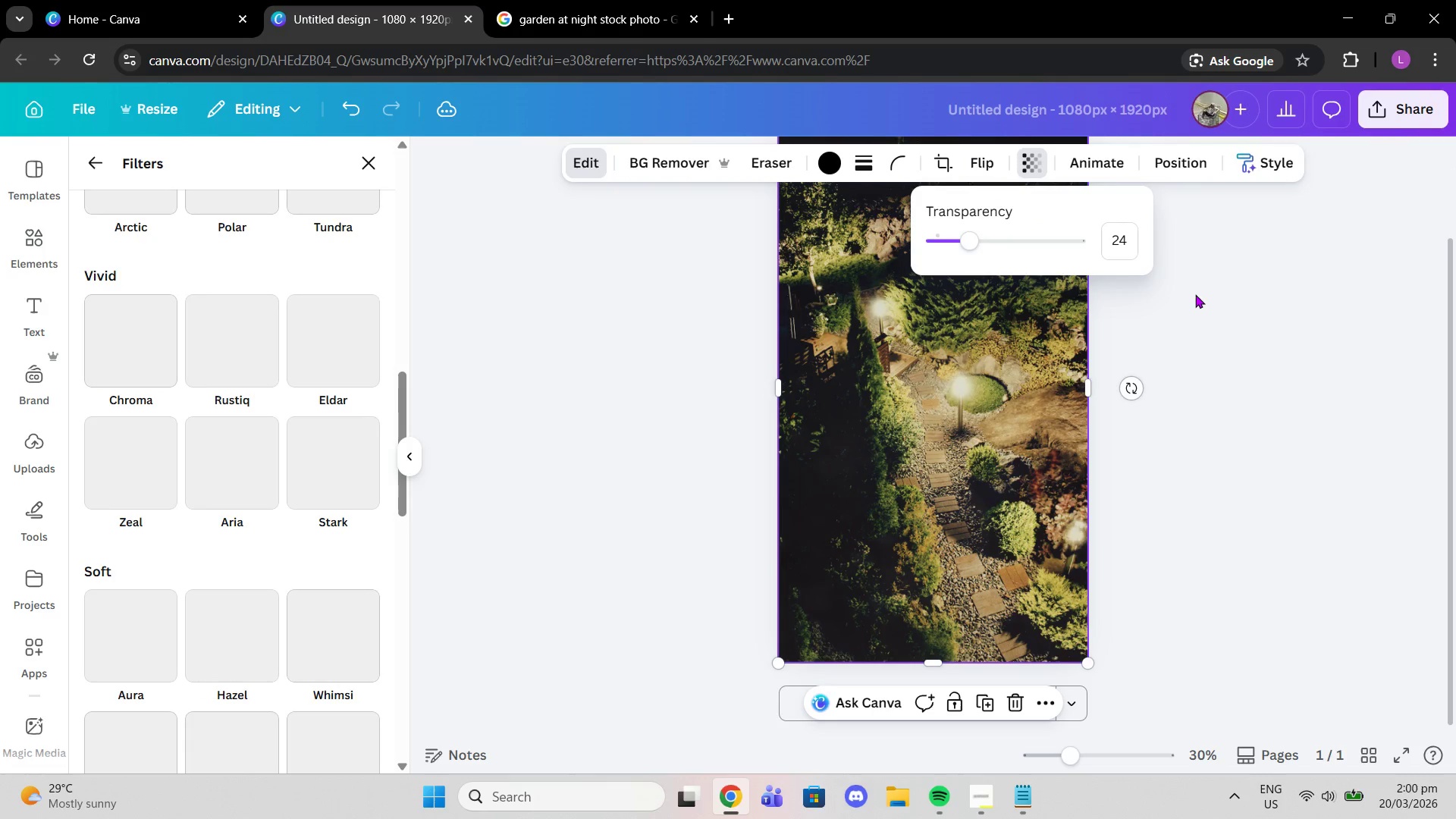 
left_click([1195, 294])
 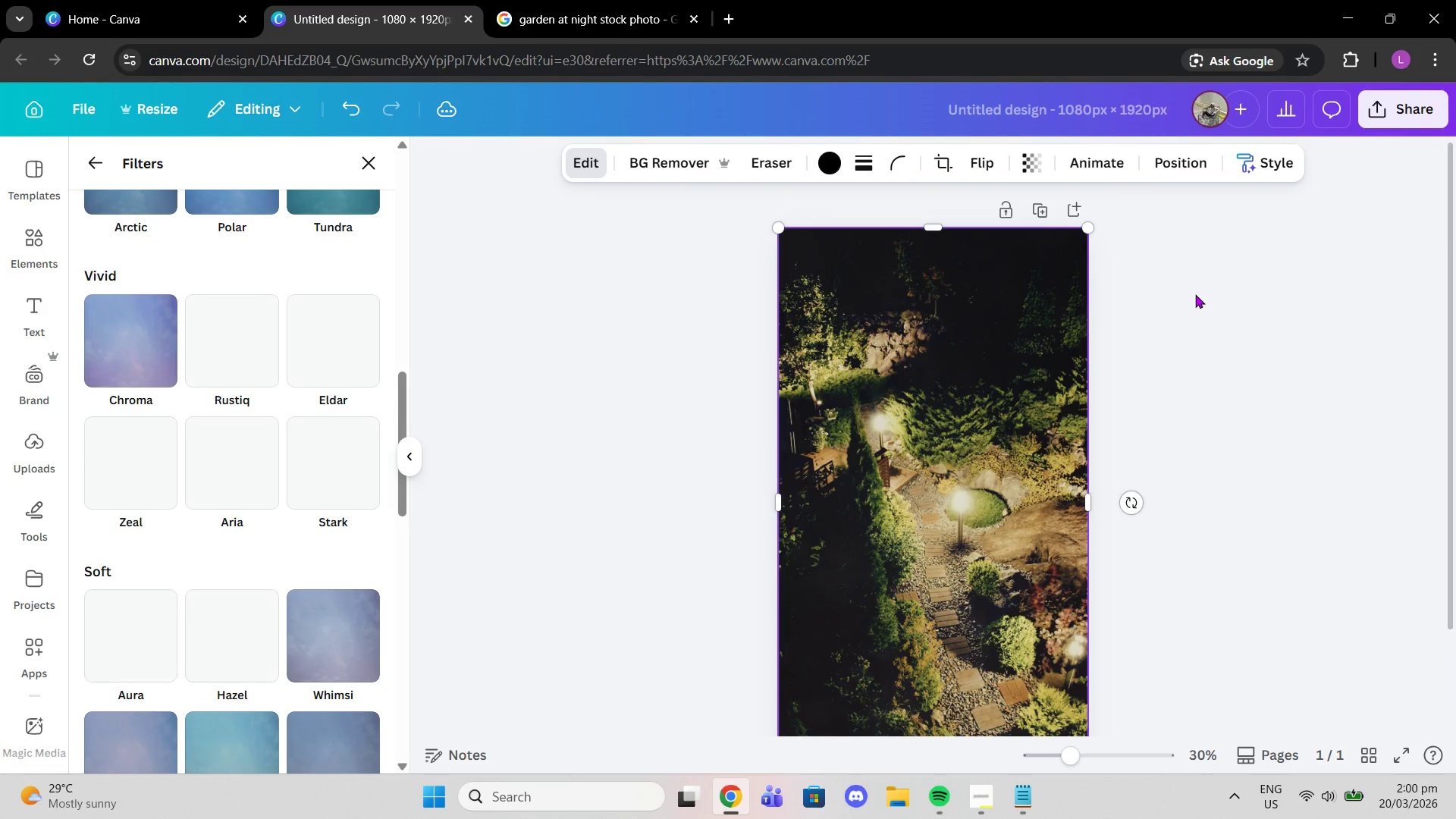 
left_click([1195, 294])
 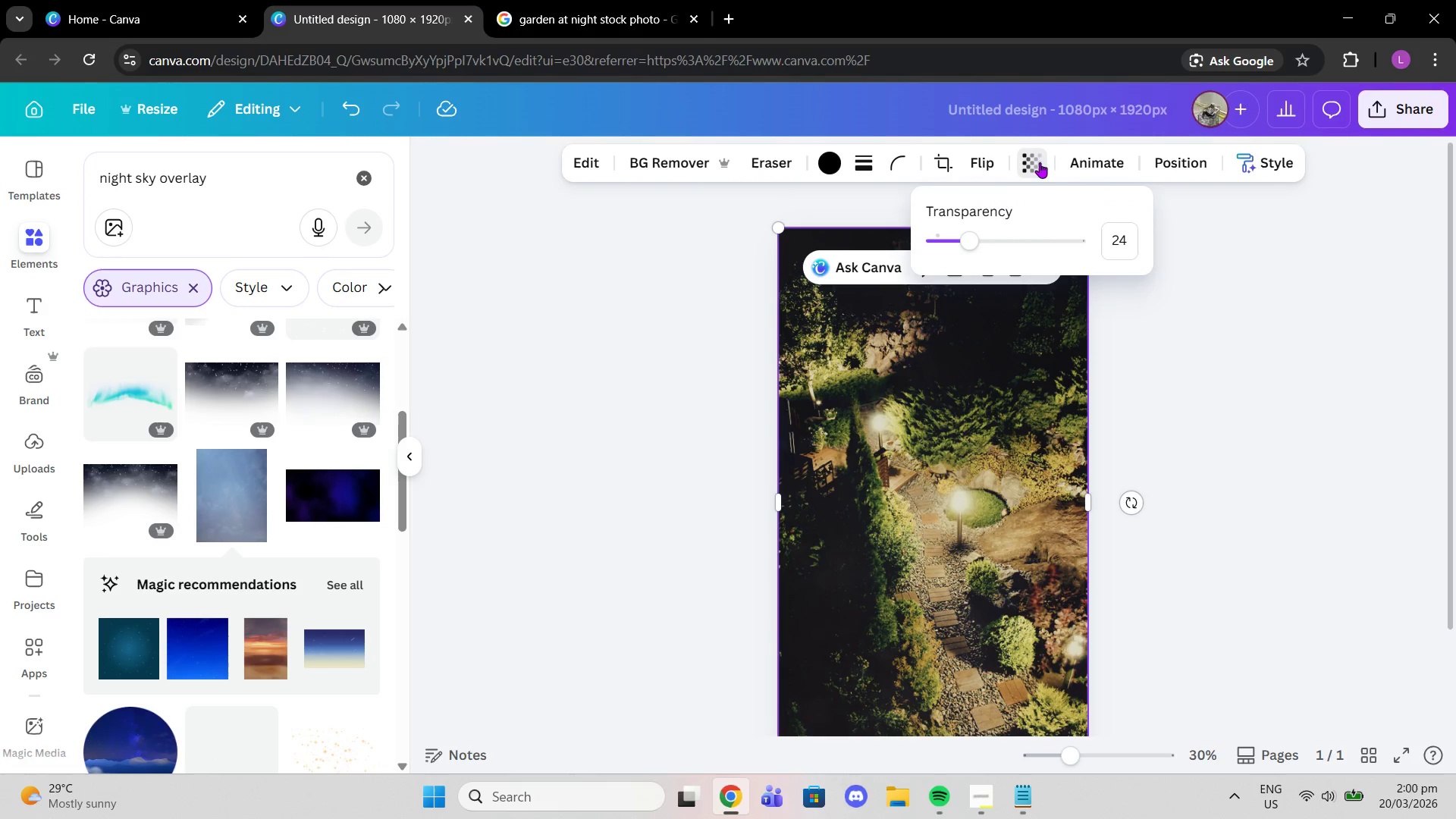 
left_click_drag(start_coordinate=[969, 243], to_coordinate=[984, 243])
 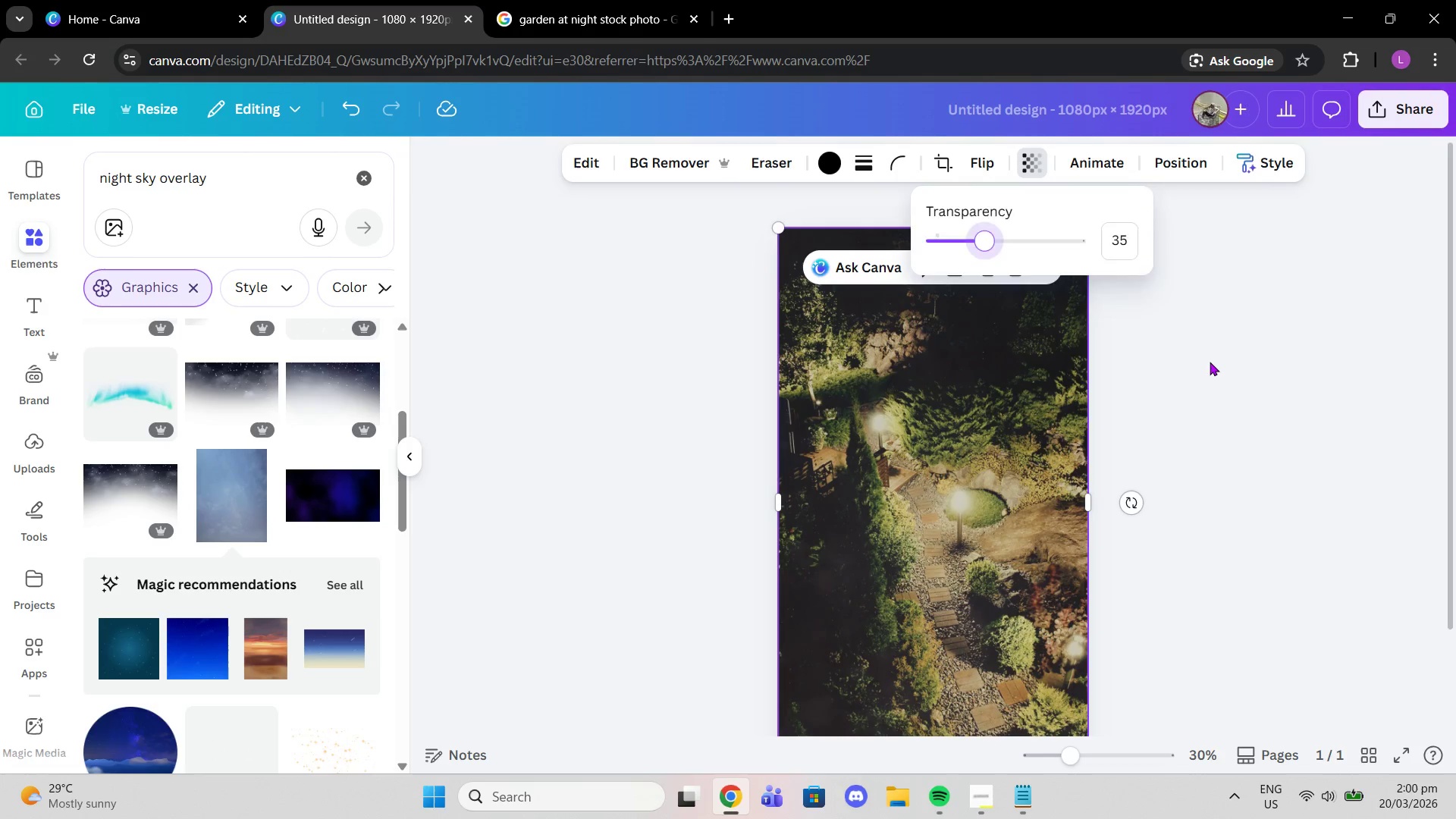 
left_click([1211, 362])
 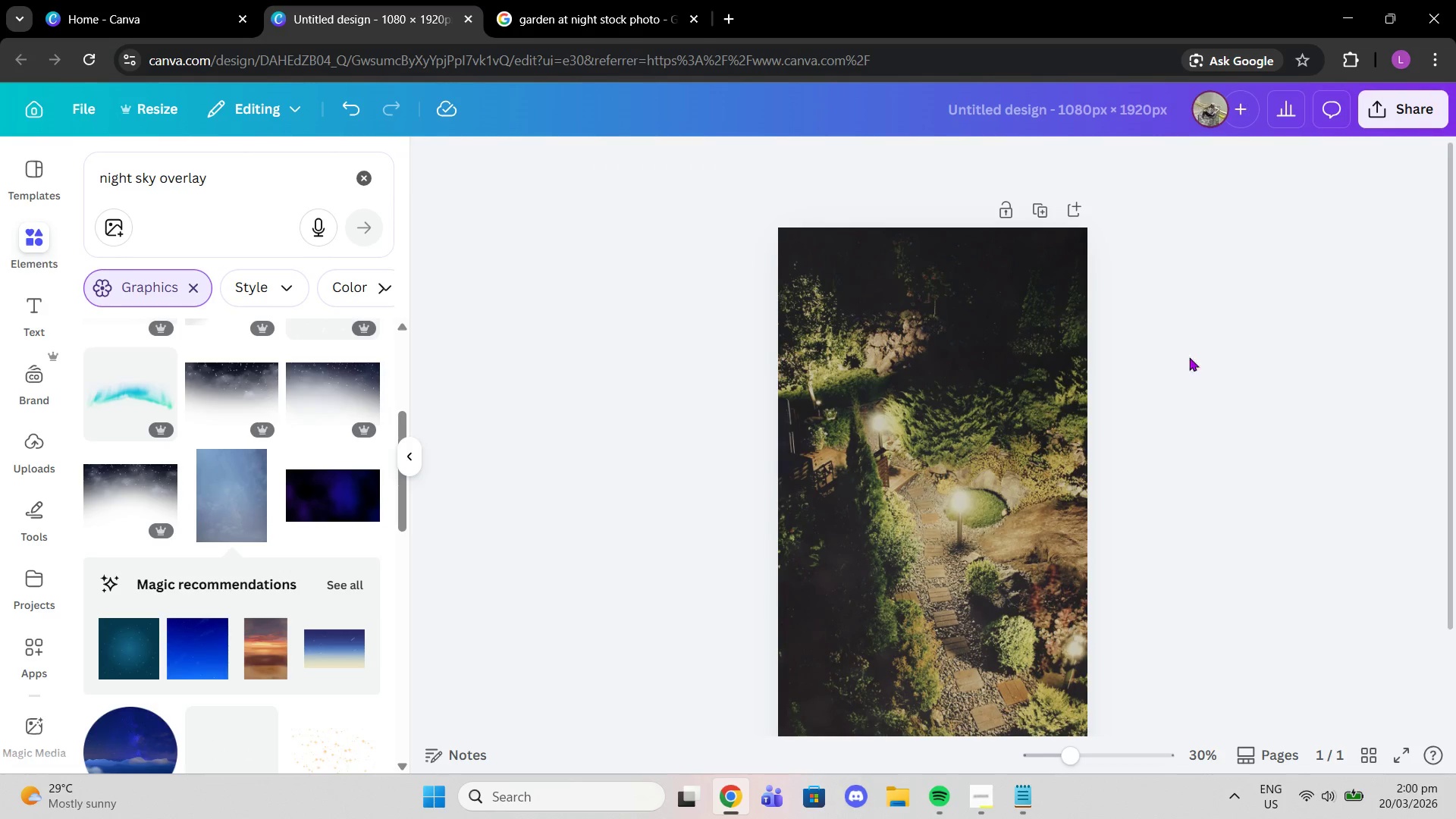 
scroll: coordinate [1175, 366], scroll_direction: down, amount: 1.0
 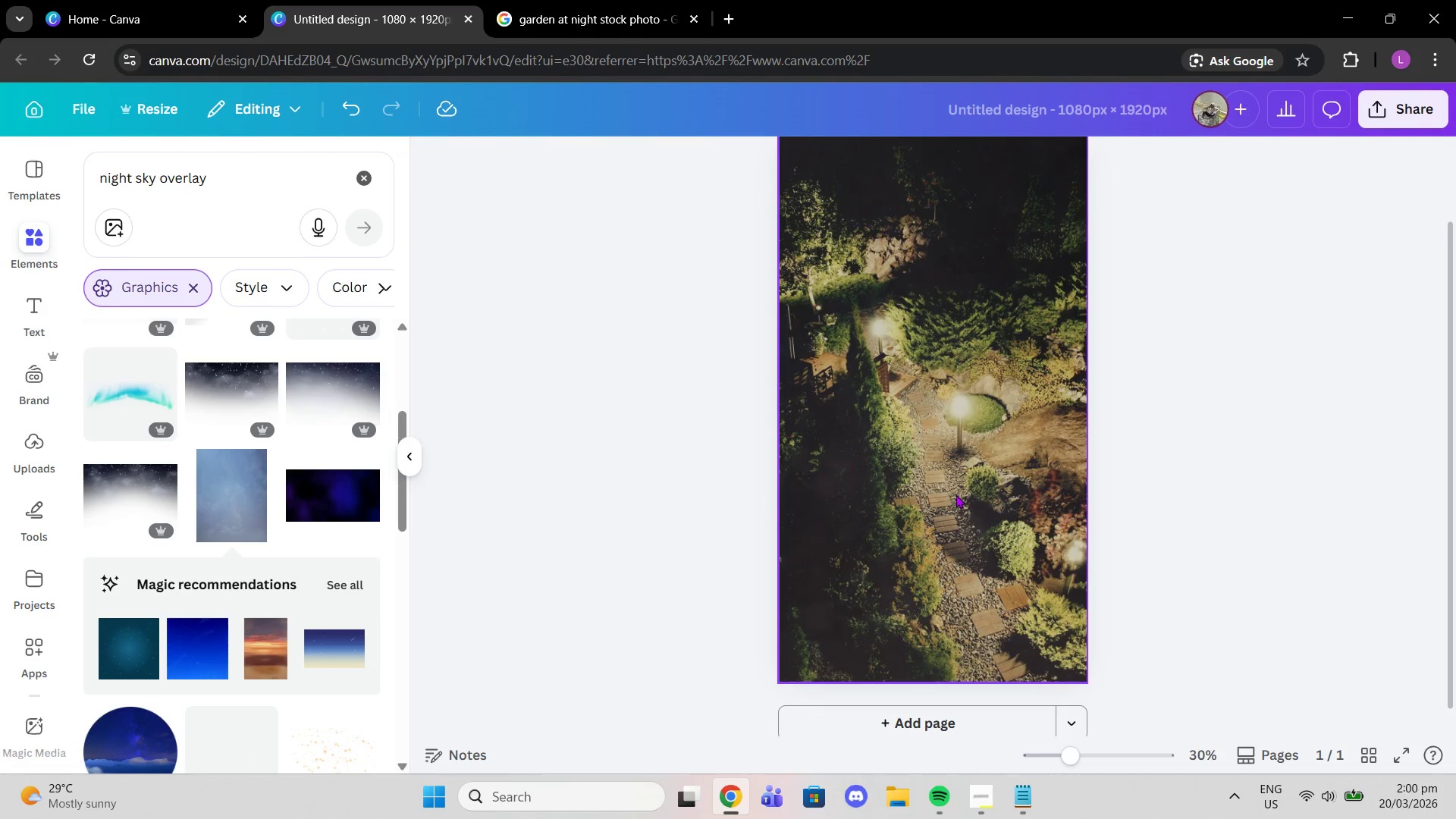 
double_click([956, 494])
 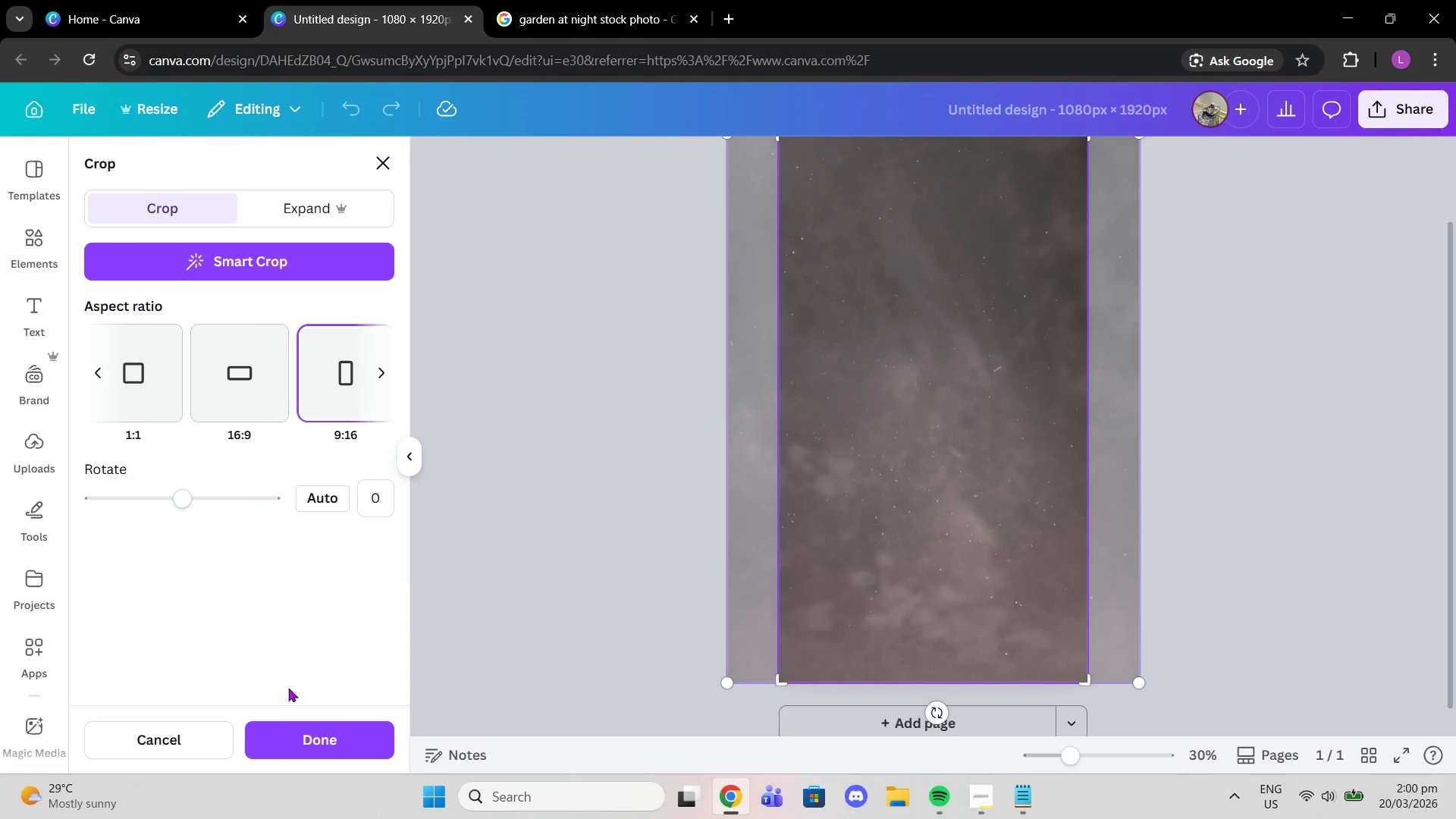 
left_click([297, 737])
 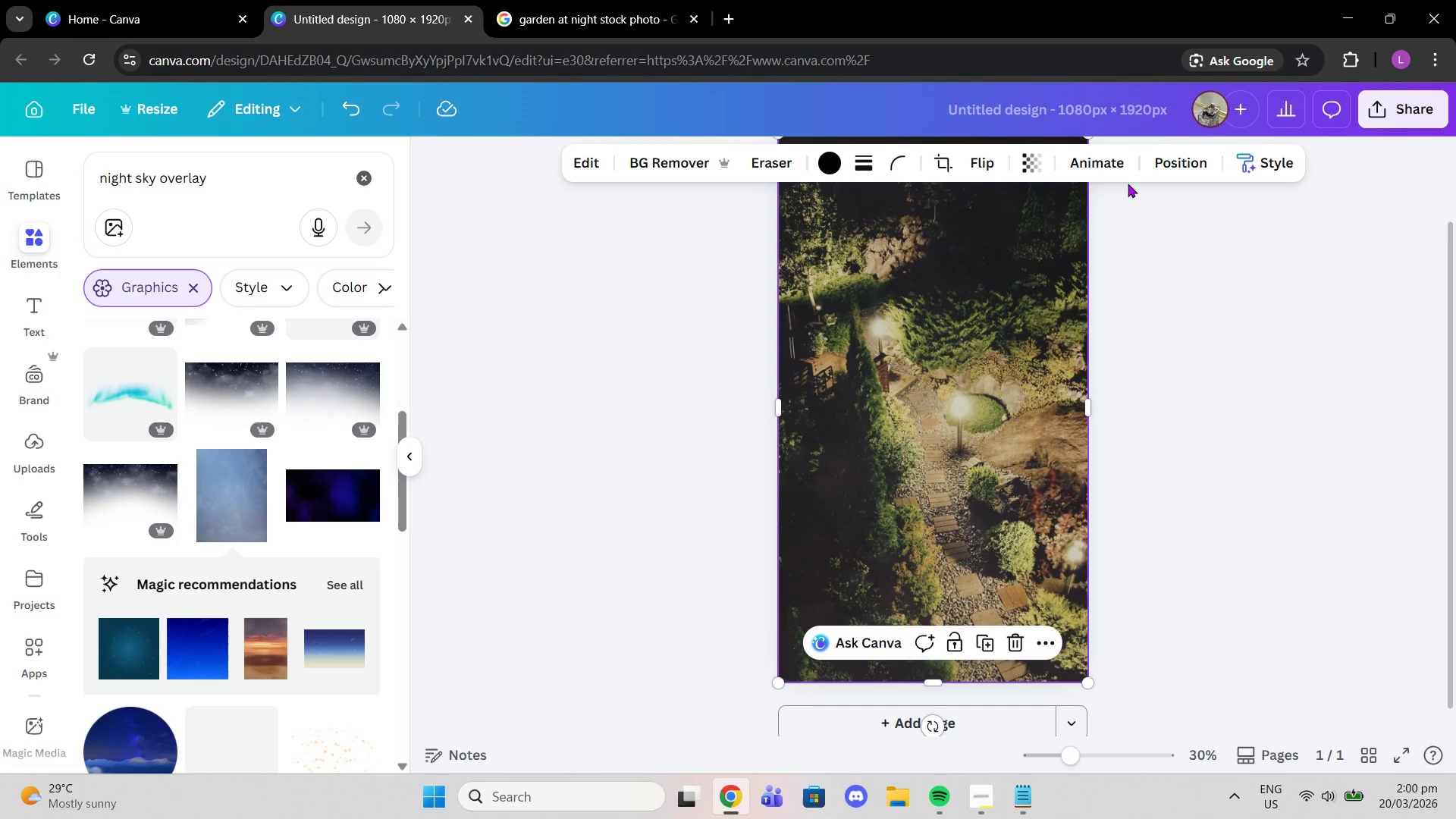 
left_click([1172, 157])
 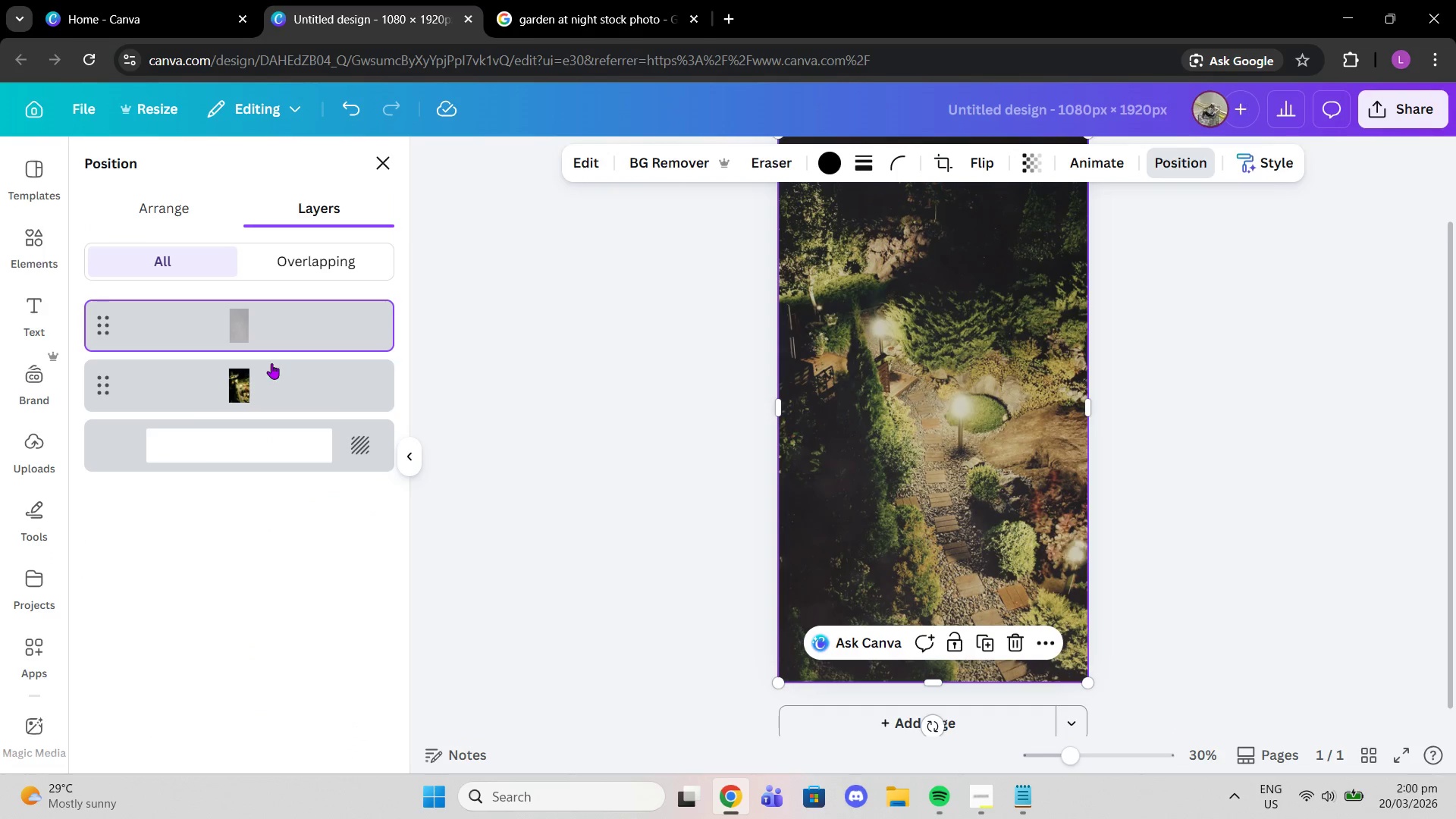 
left_click([274, 383])
 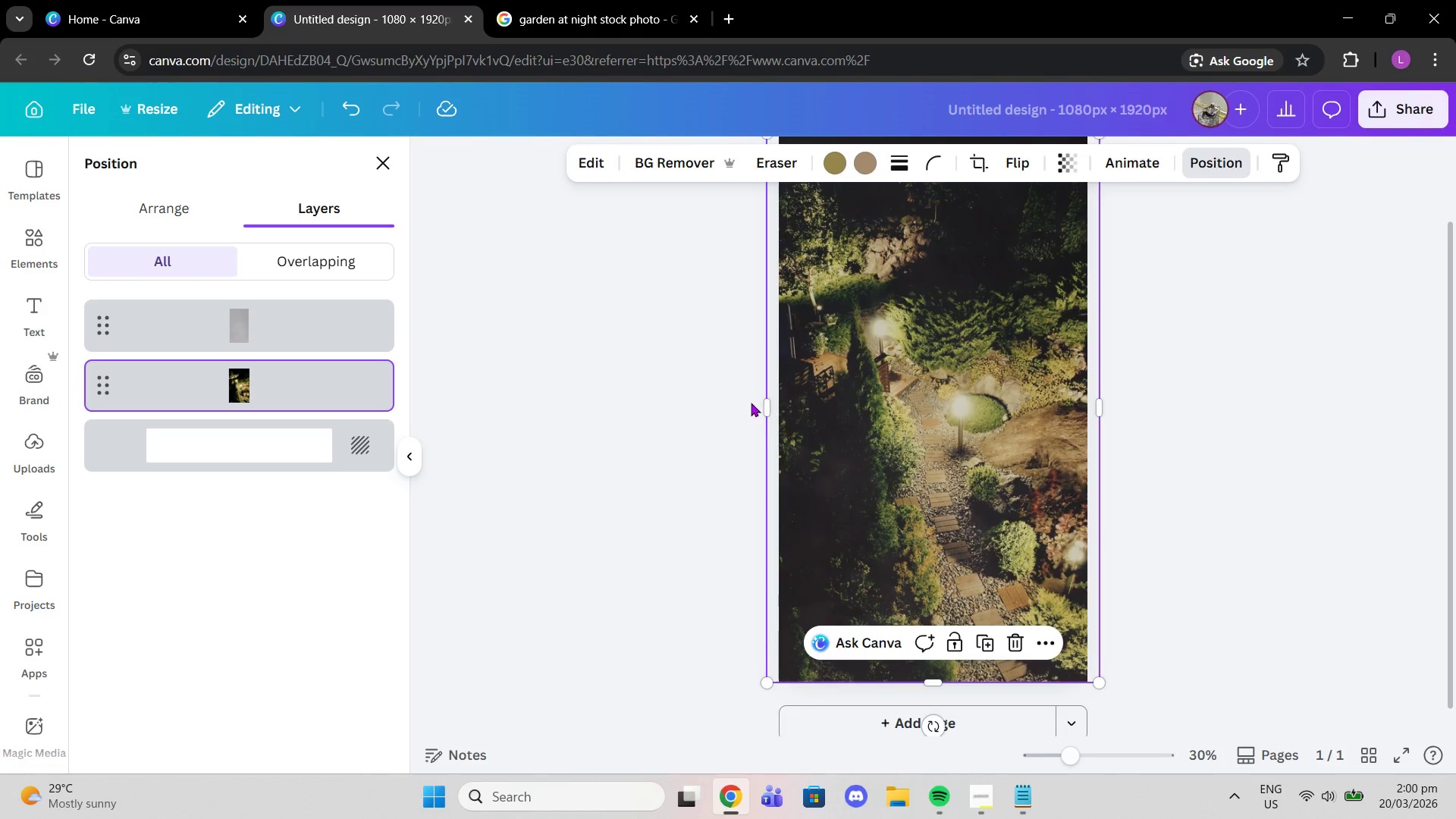 
left_click_drag(start_coordinate=[926, 406], to_coordinate=[927, 401])
 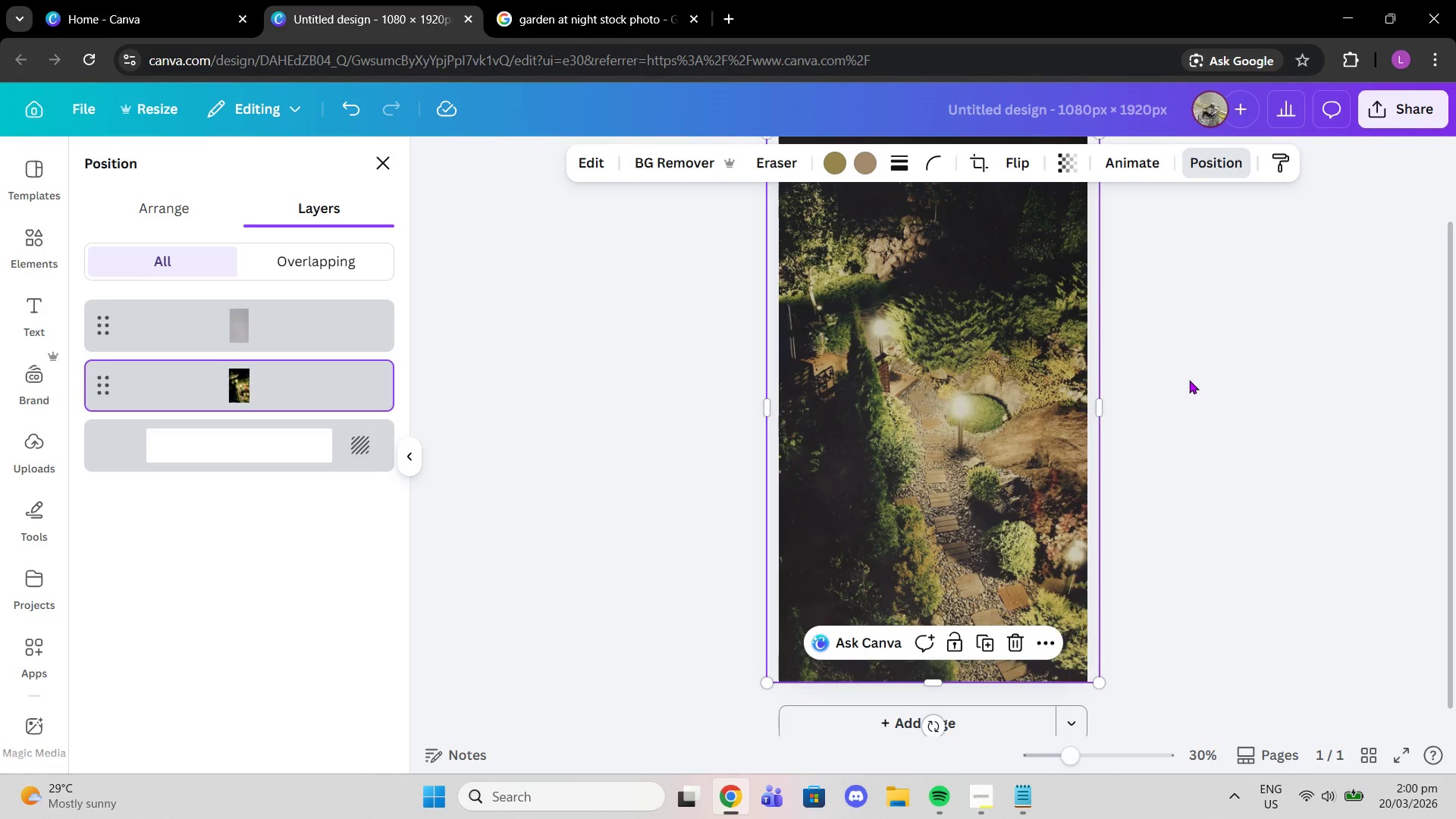 
left_click([1190, 380])
 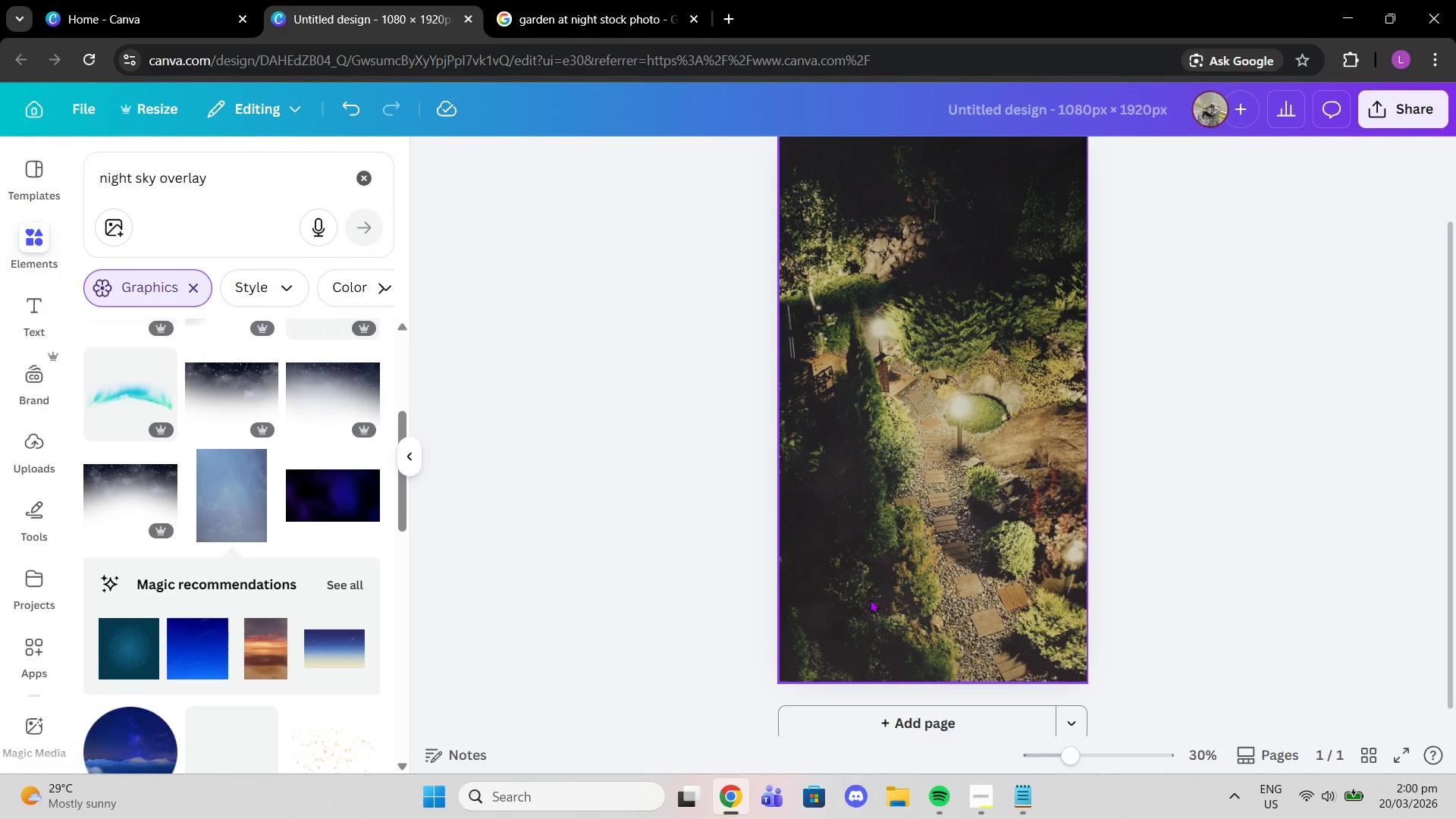 
wait(5.58)
 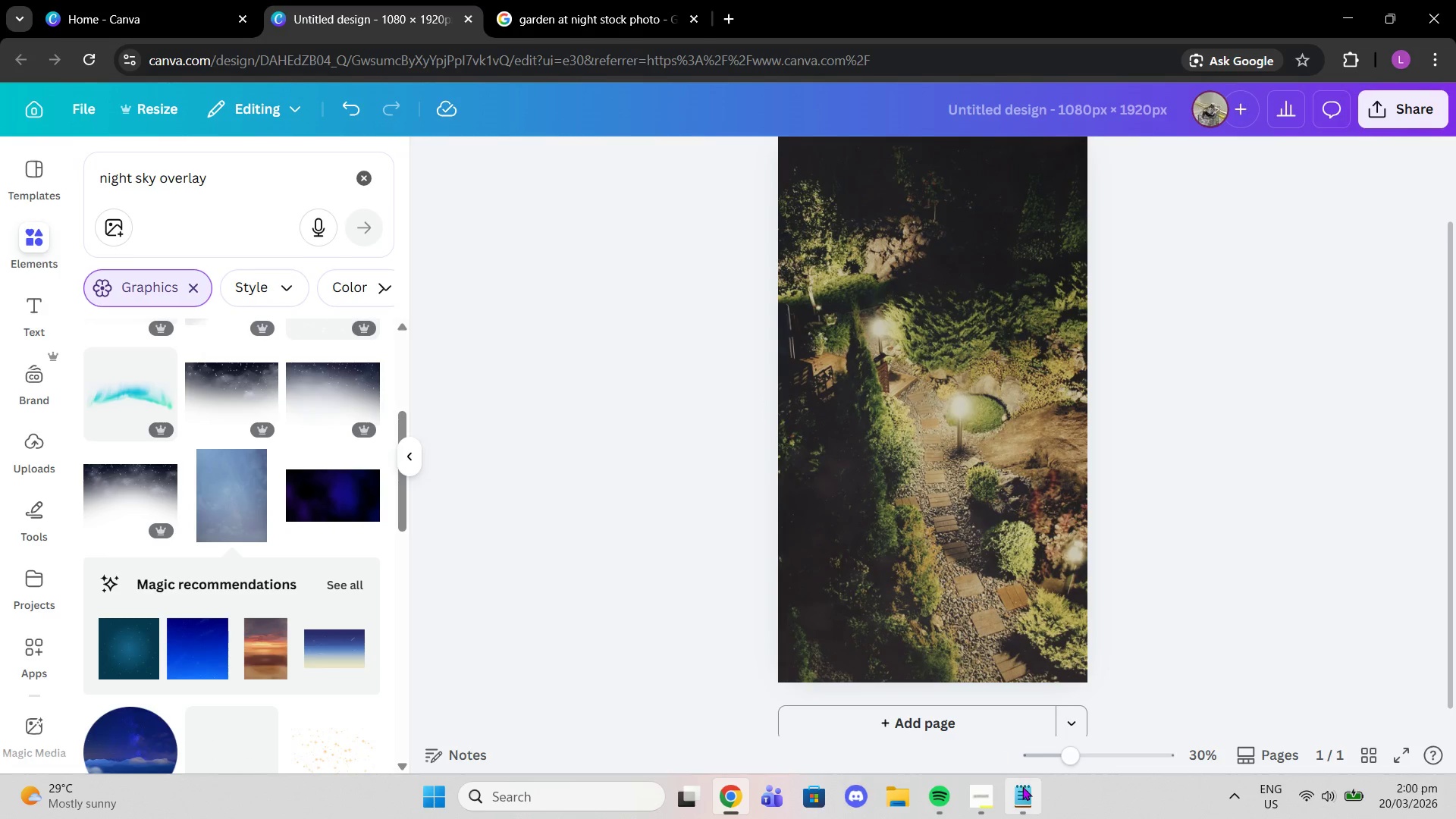 
scroll: coordinate [885, 504], scroll_direction: up, amount: 1.0
 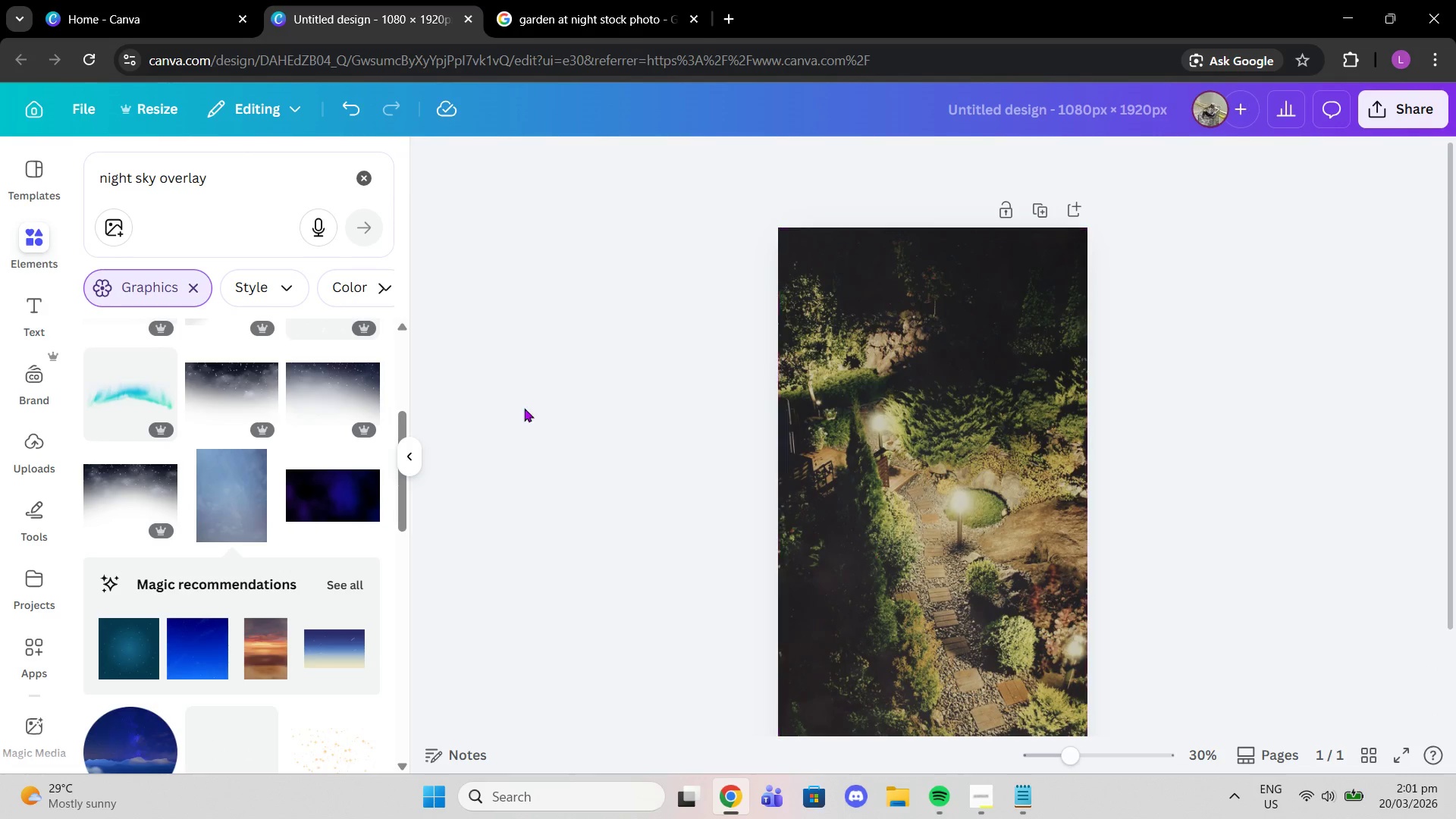 
left_click_drag(start_coordinate=[257, 186], to_coordinate=[0, 140])
 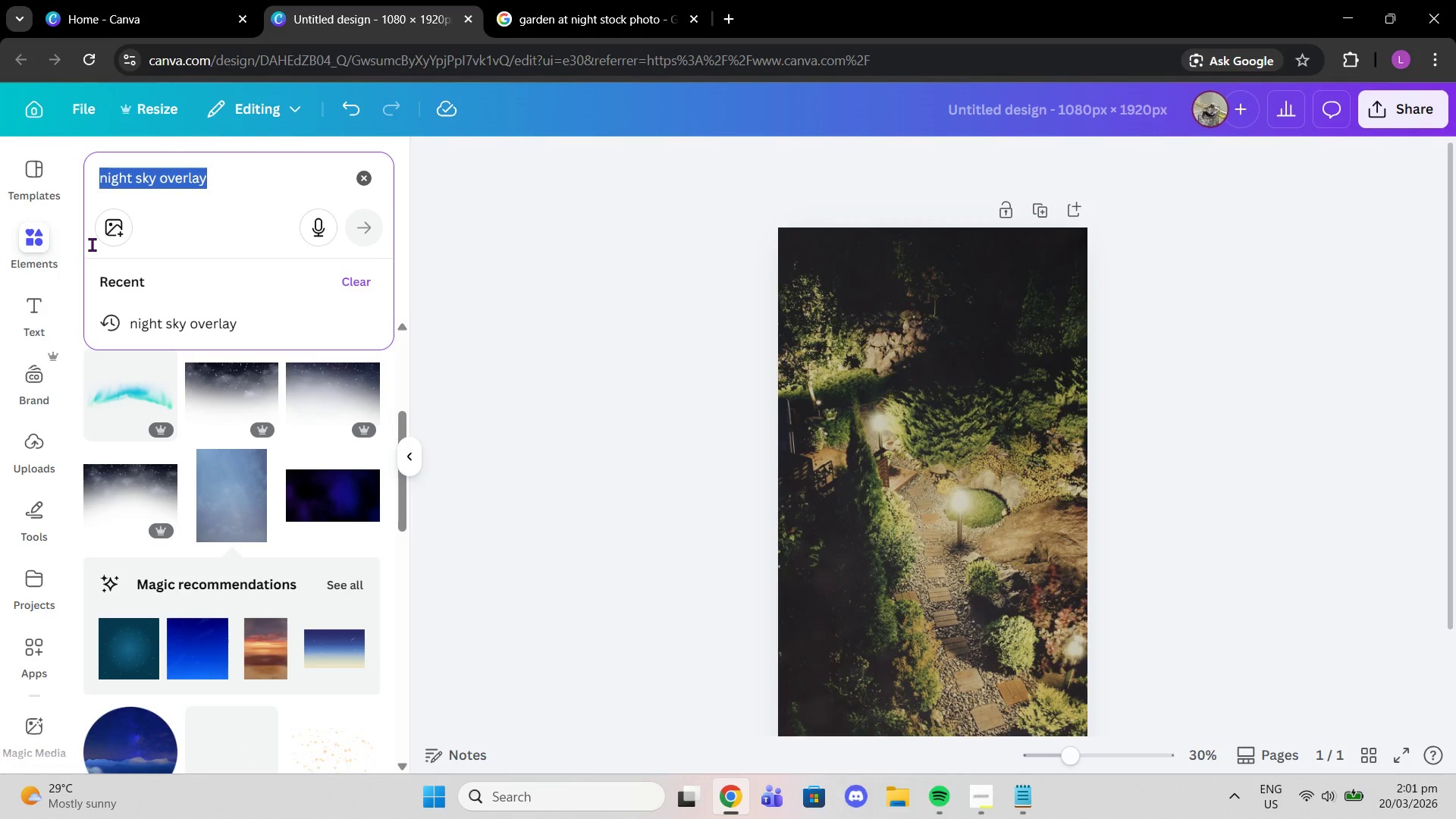 
type(garden dark)
 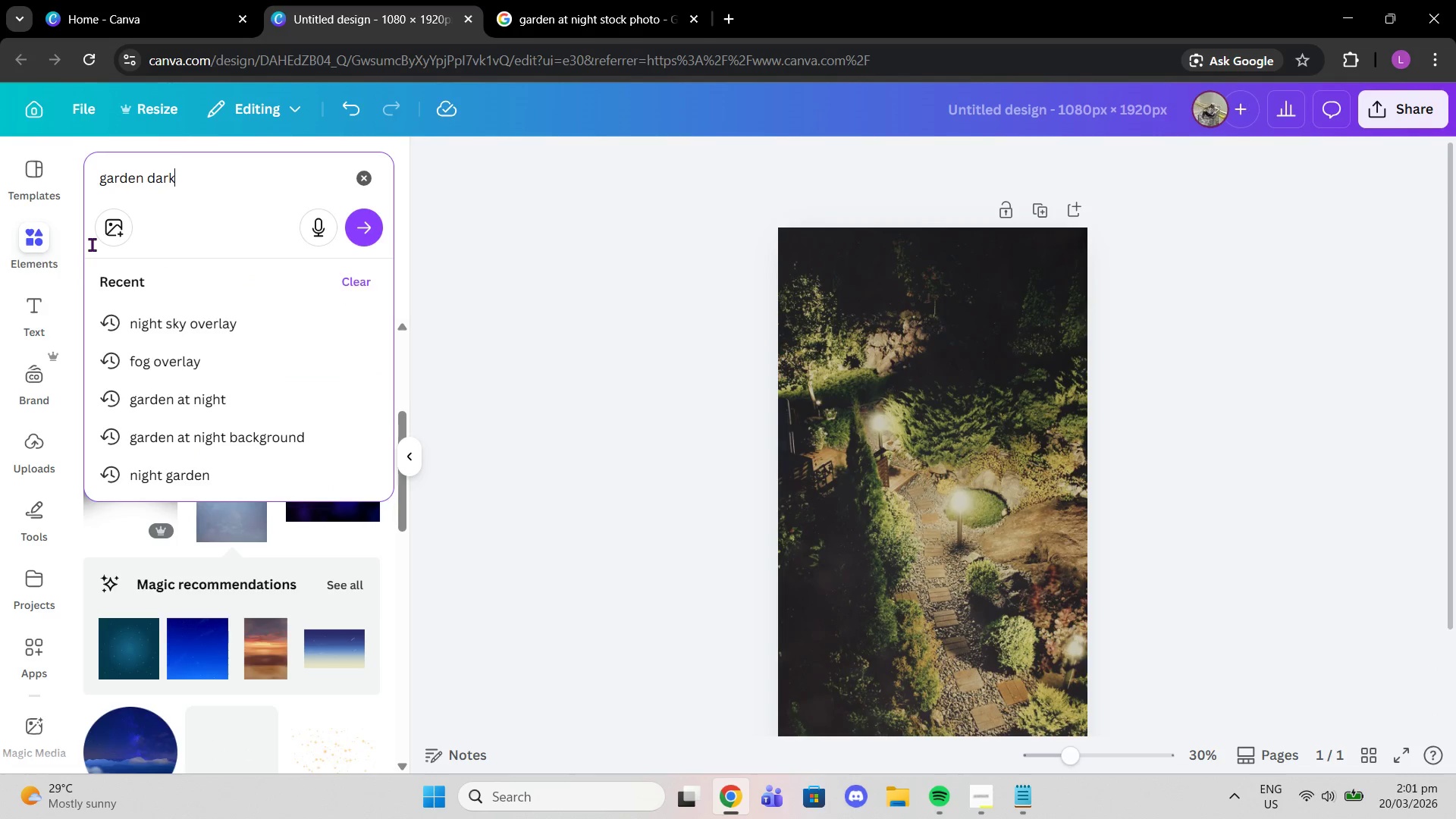 
key(Enter)
 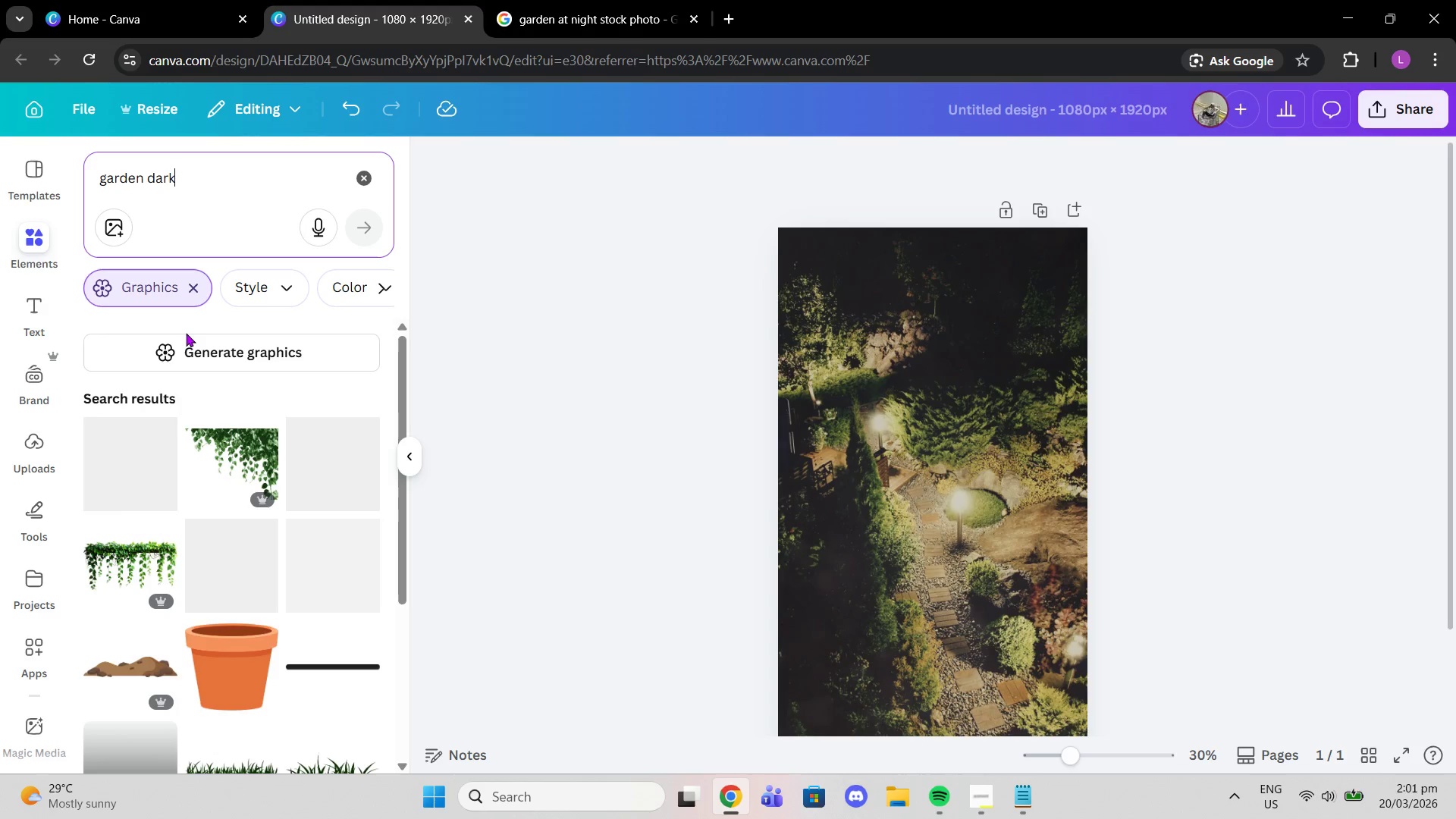 
left_click([192, 291])
 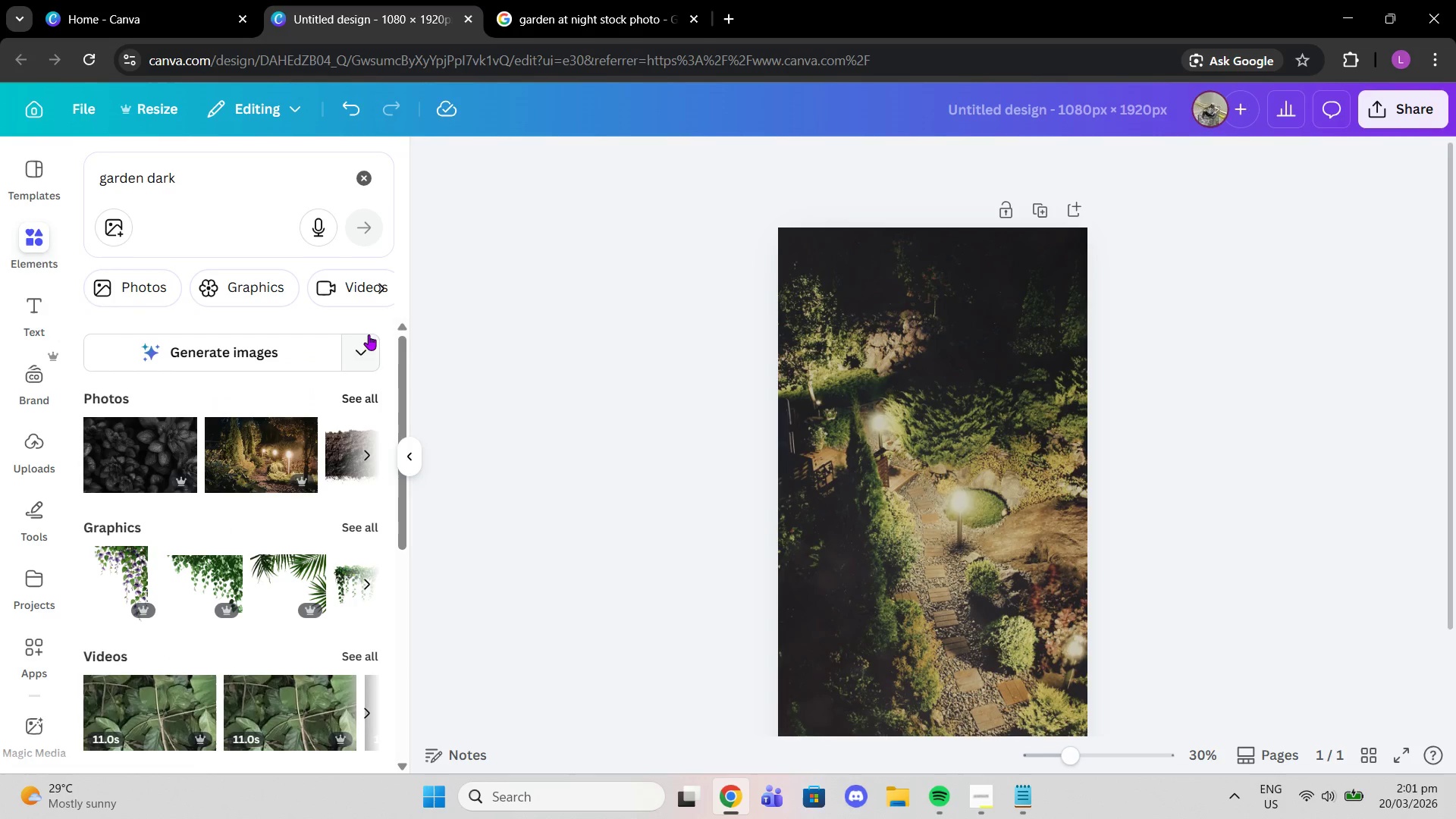 
left_click([368, 393])
 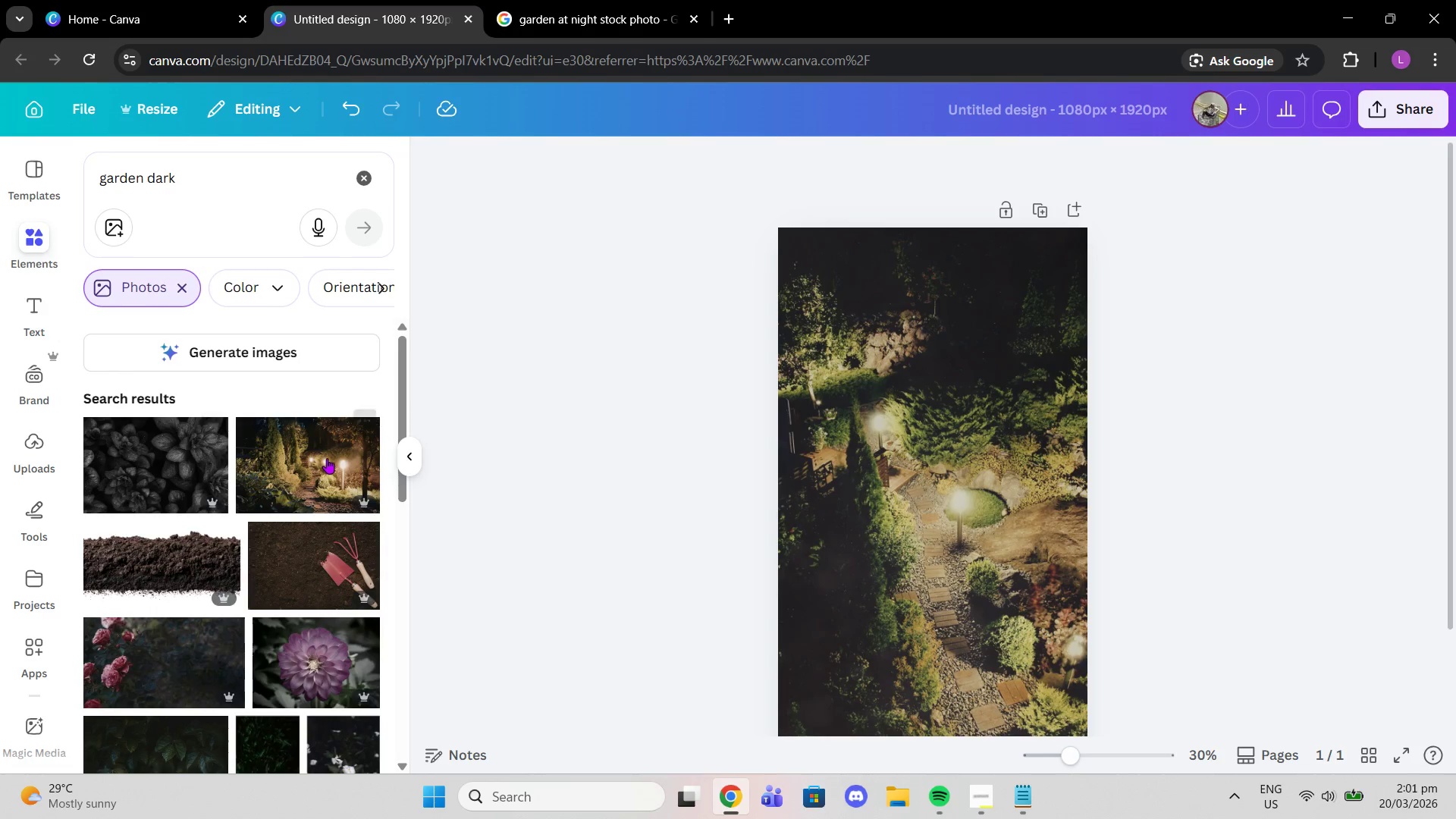 
left_click([166, 463])
 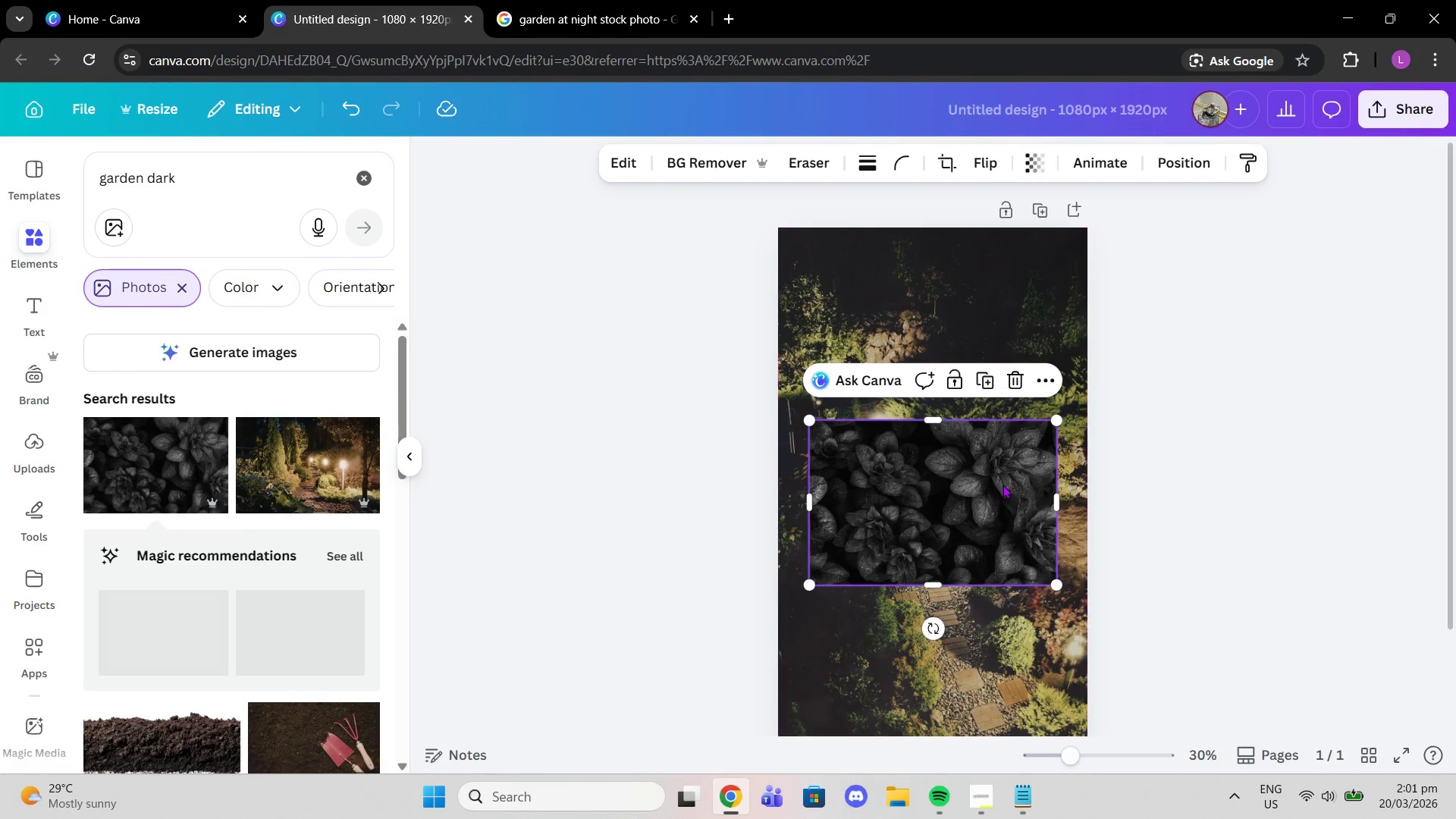 
left_click_drag(start_coordinate=[968, 514], to_coordinate=[950, 499])
 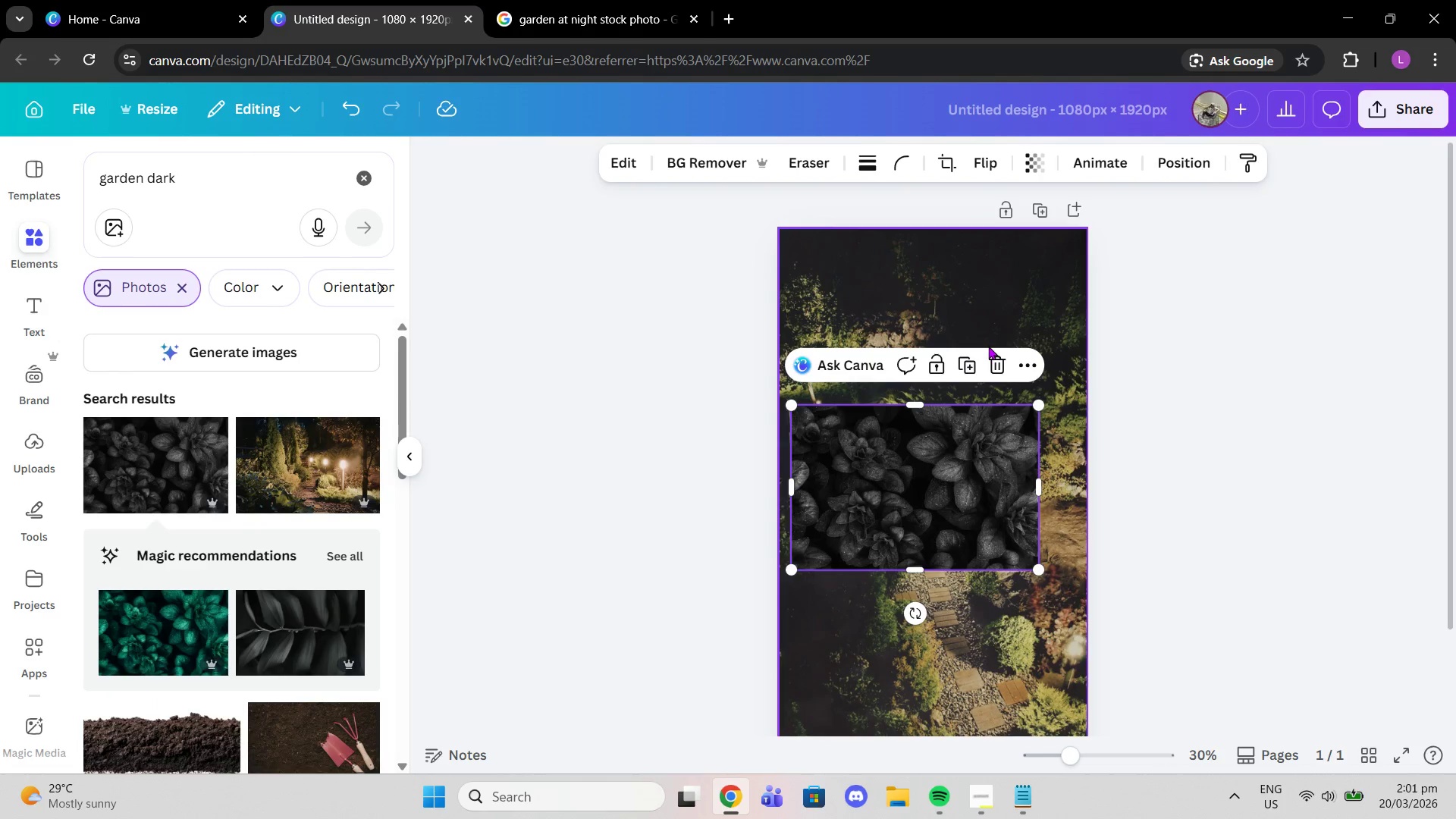 
left_click([990, 357])
 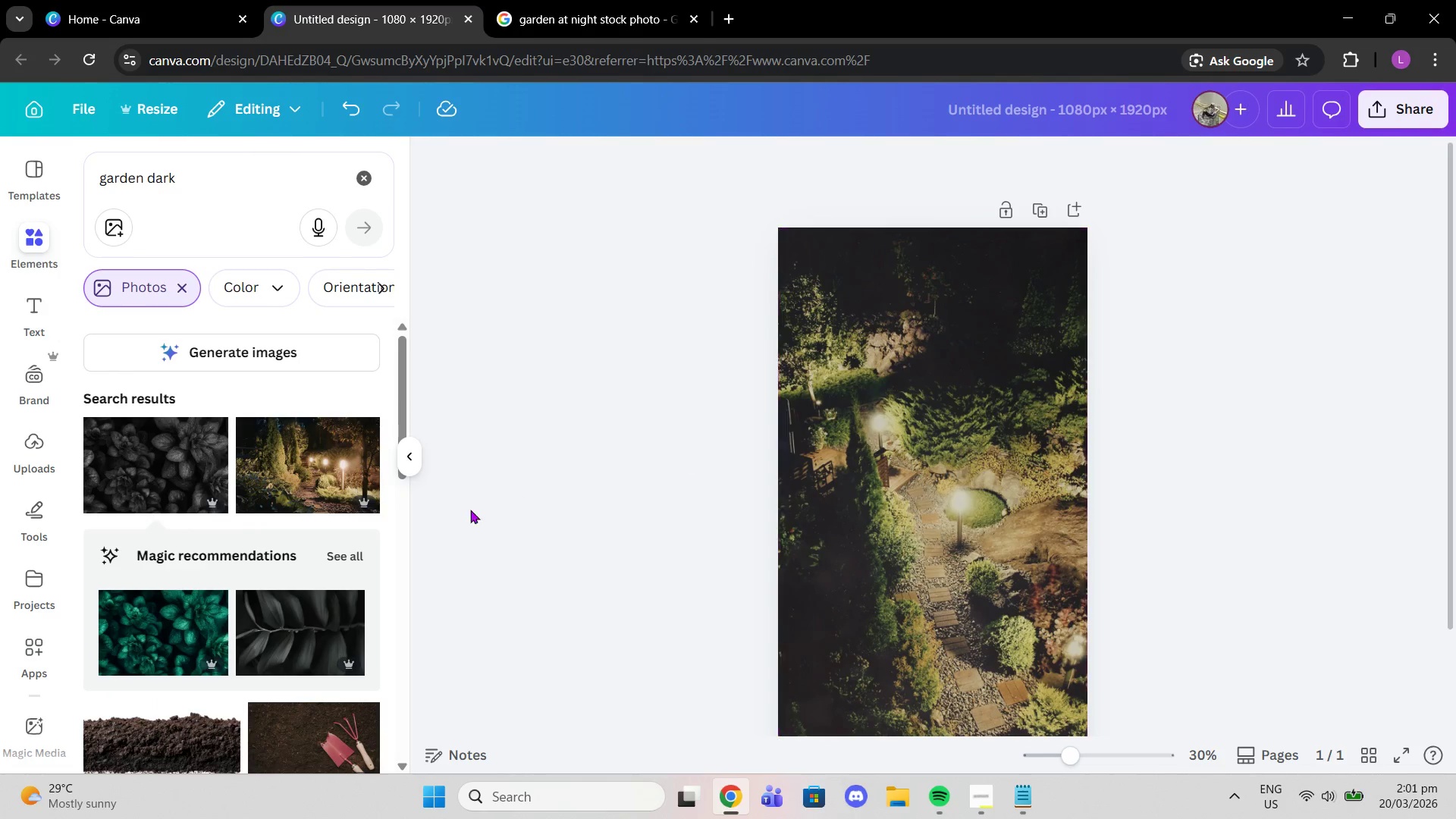 
scroll: coordinate [216, 510], scroll_direction: down, amount: 7.0
 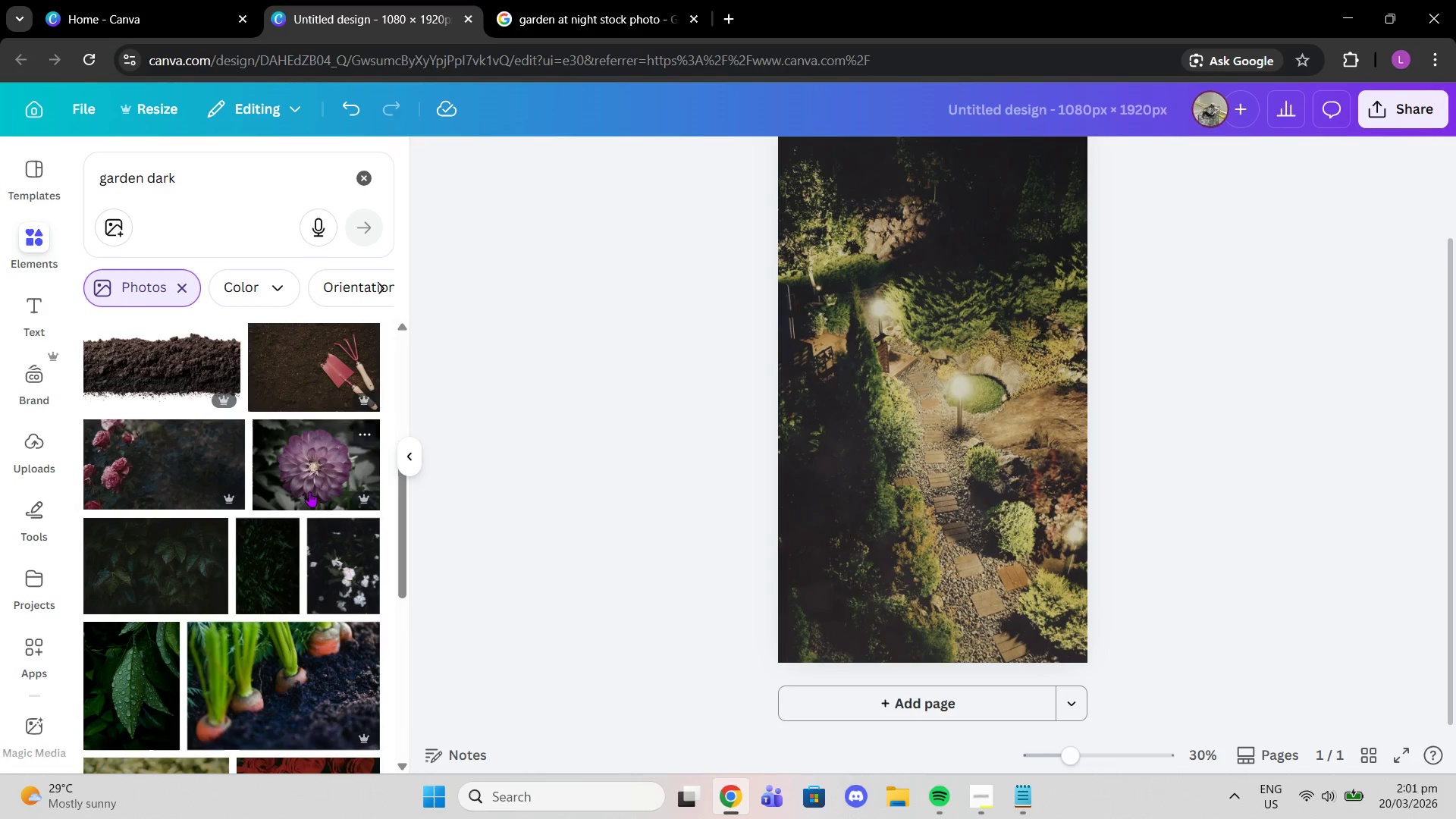 
scroll: coordinate [311, 489], scroll_direction: up, amount: 1.0
 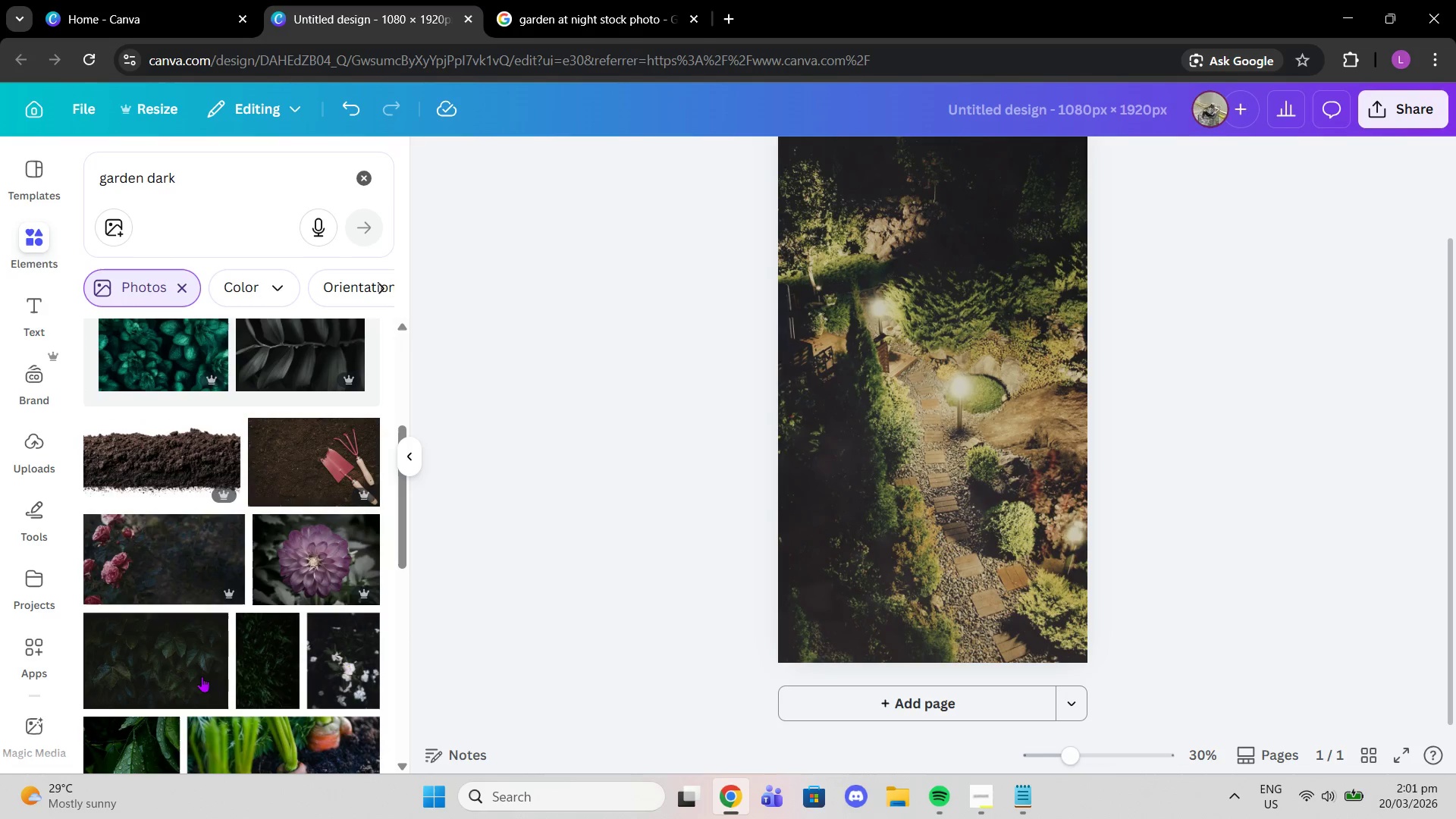 
left_click([284, 642])
 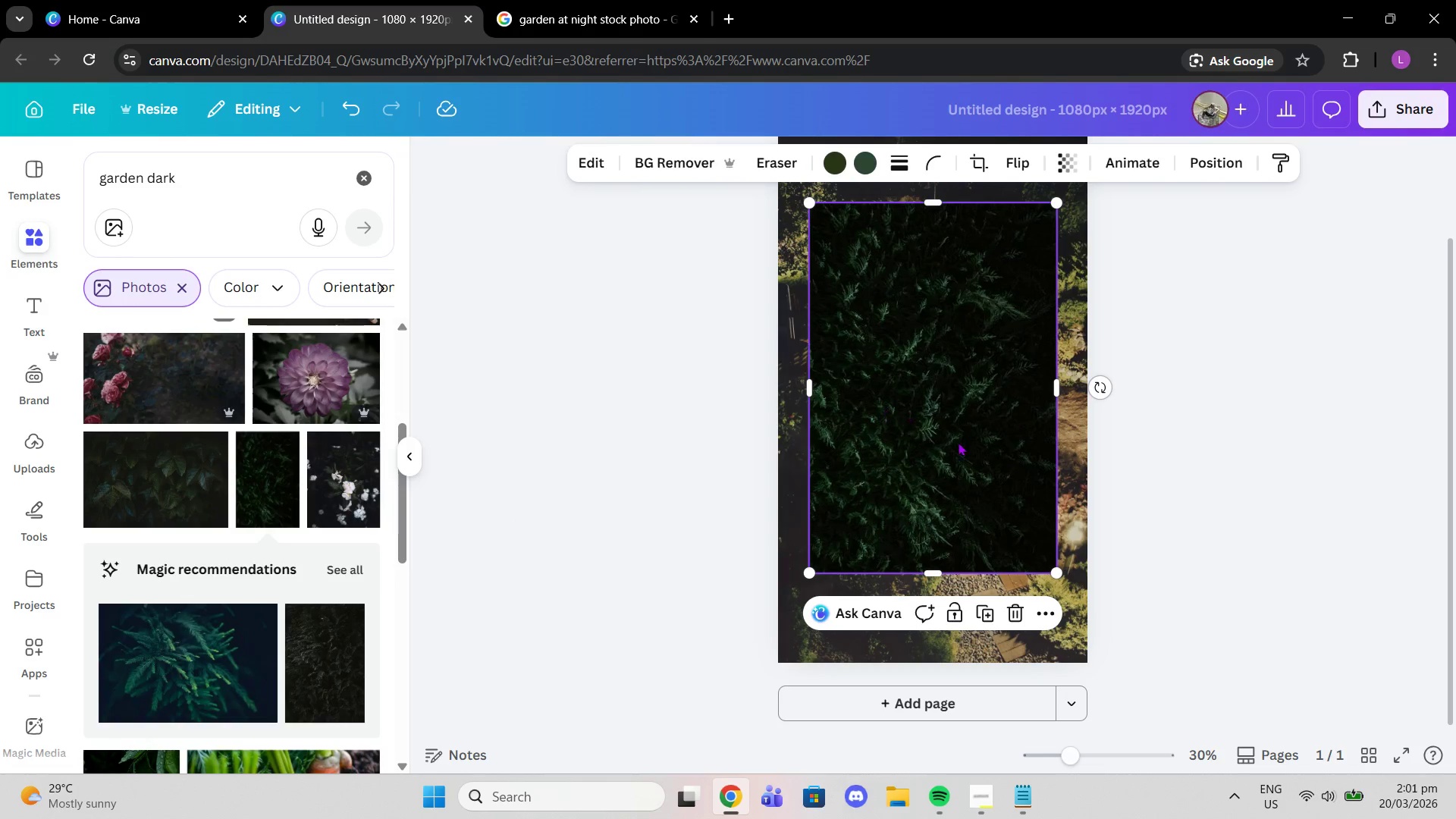 
left_click([1008, 626])
 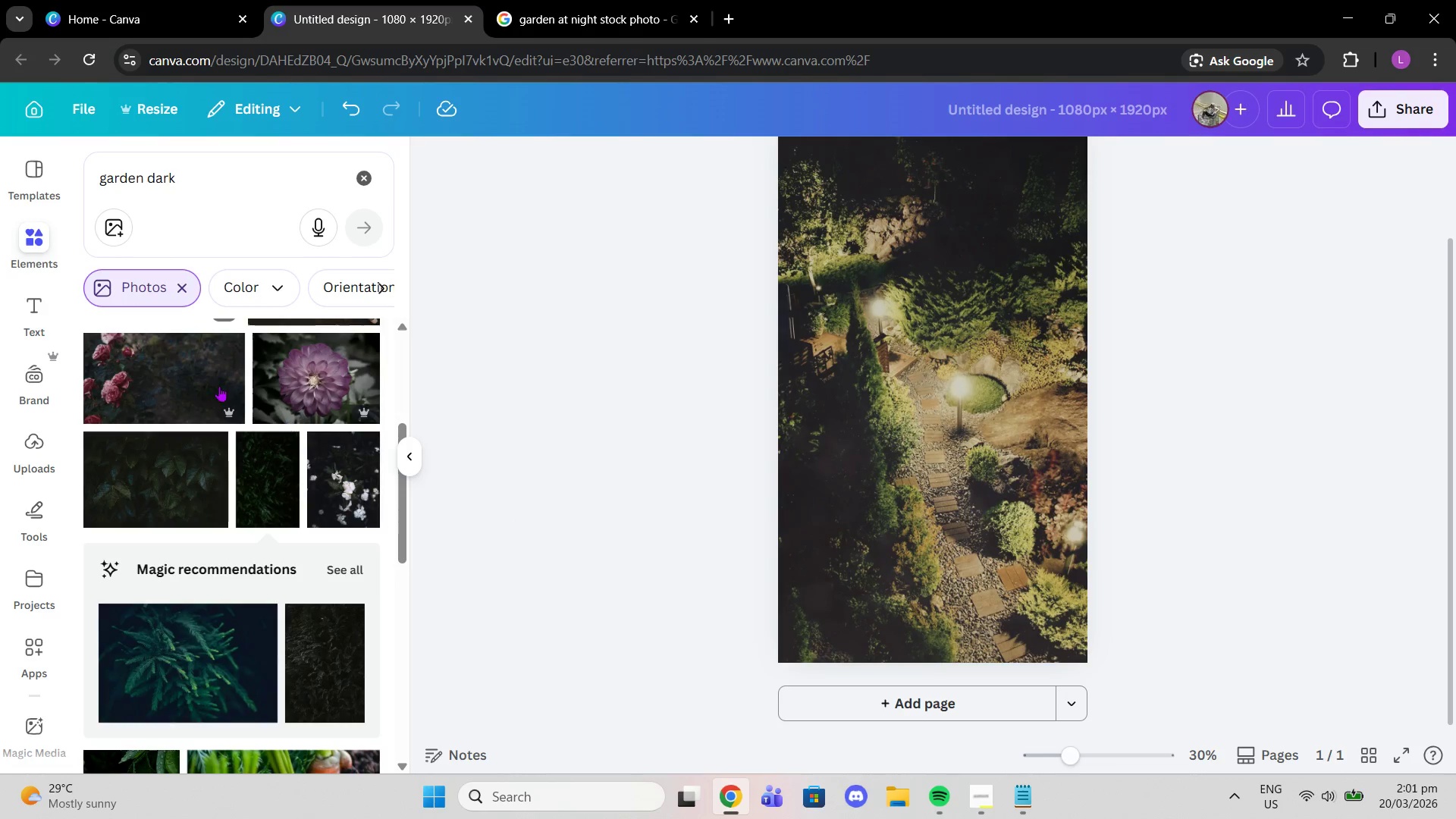 
left_click([152, 381])
 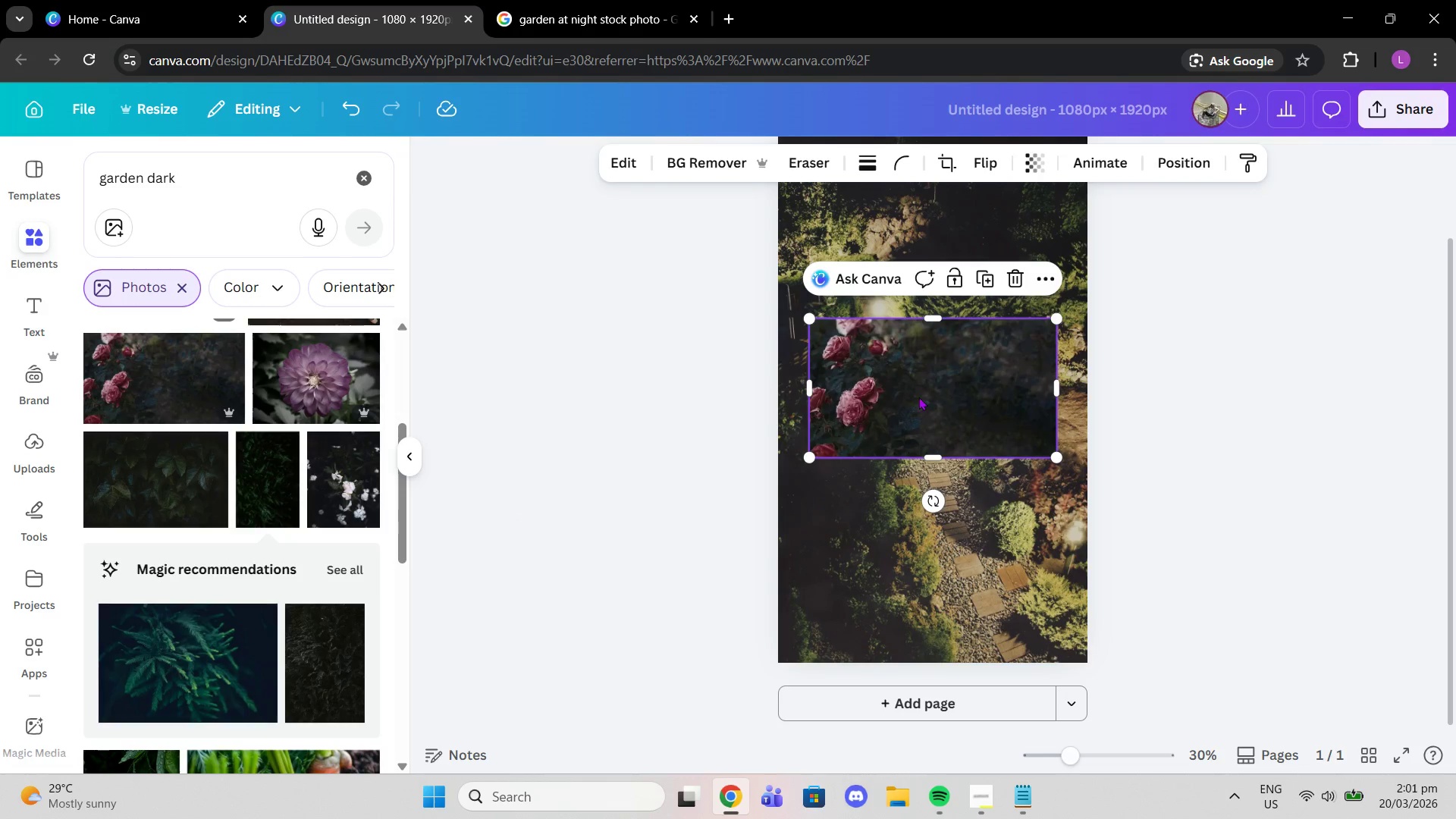 
left_click_drag(start_coordinate=[921, 396], to_coordinate=[906, 361])
 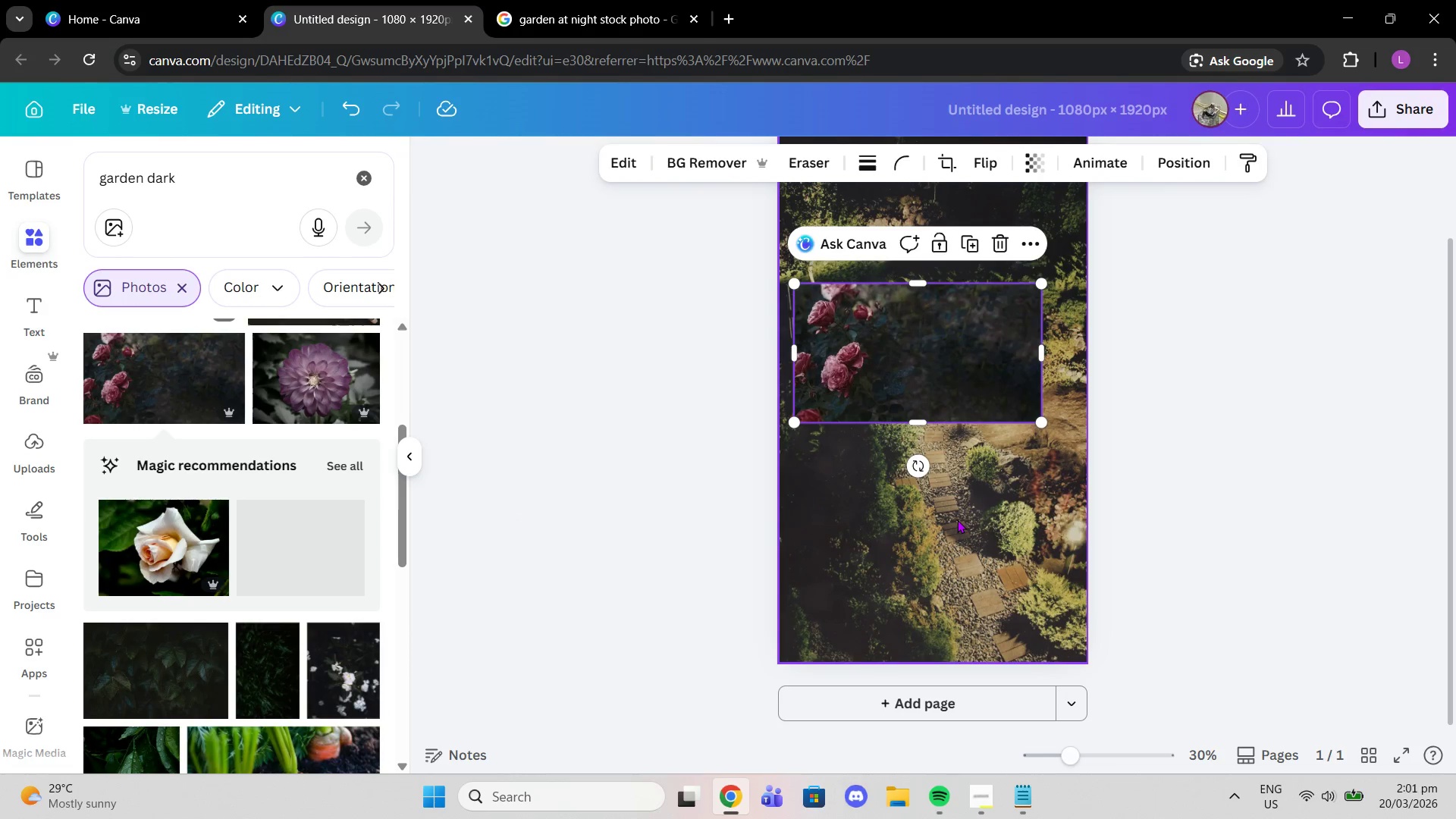 
left_click([957, 519])
 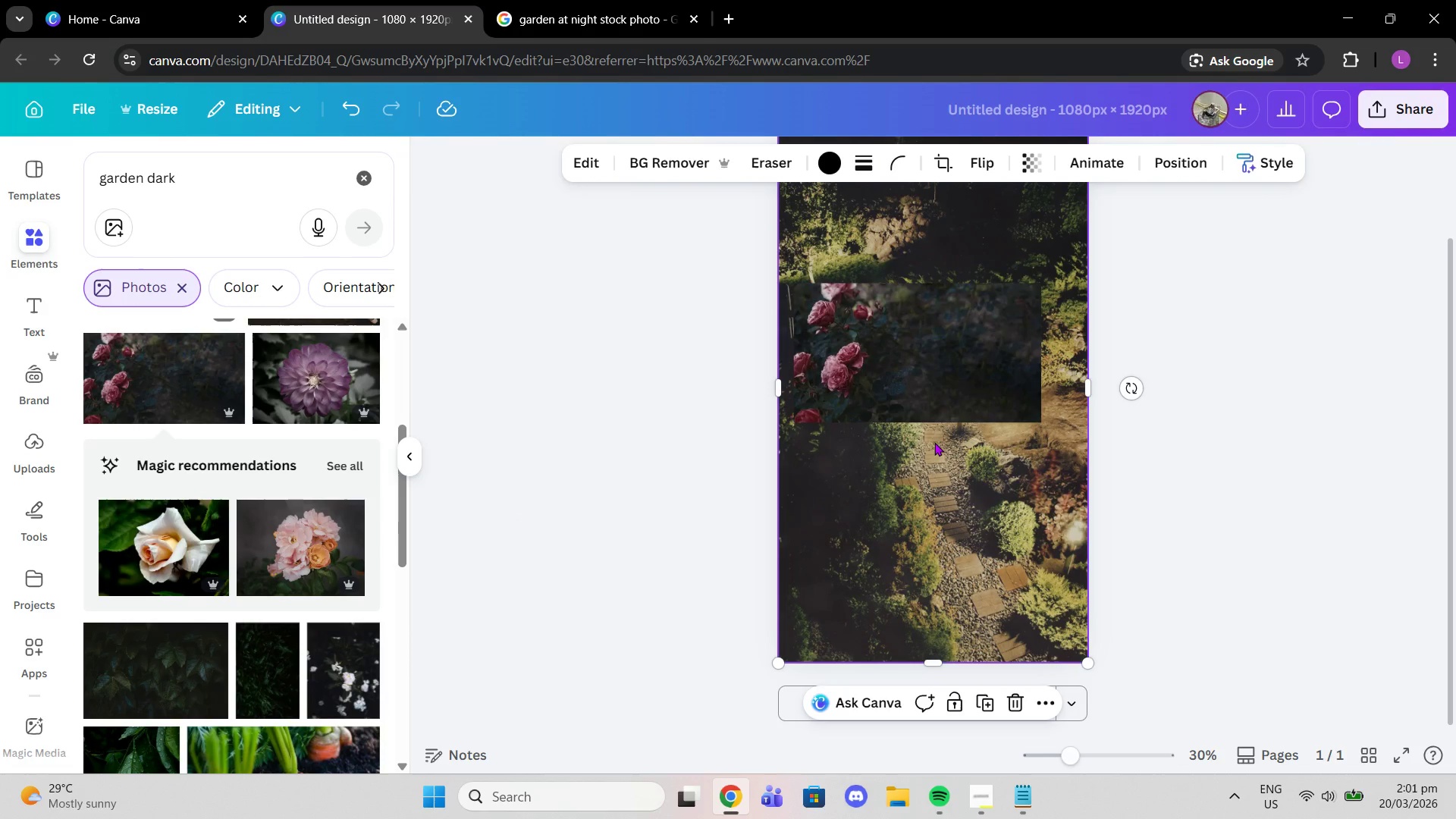 
key(Delete)
 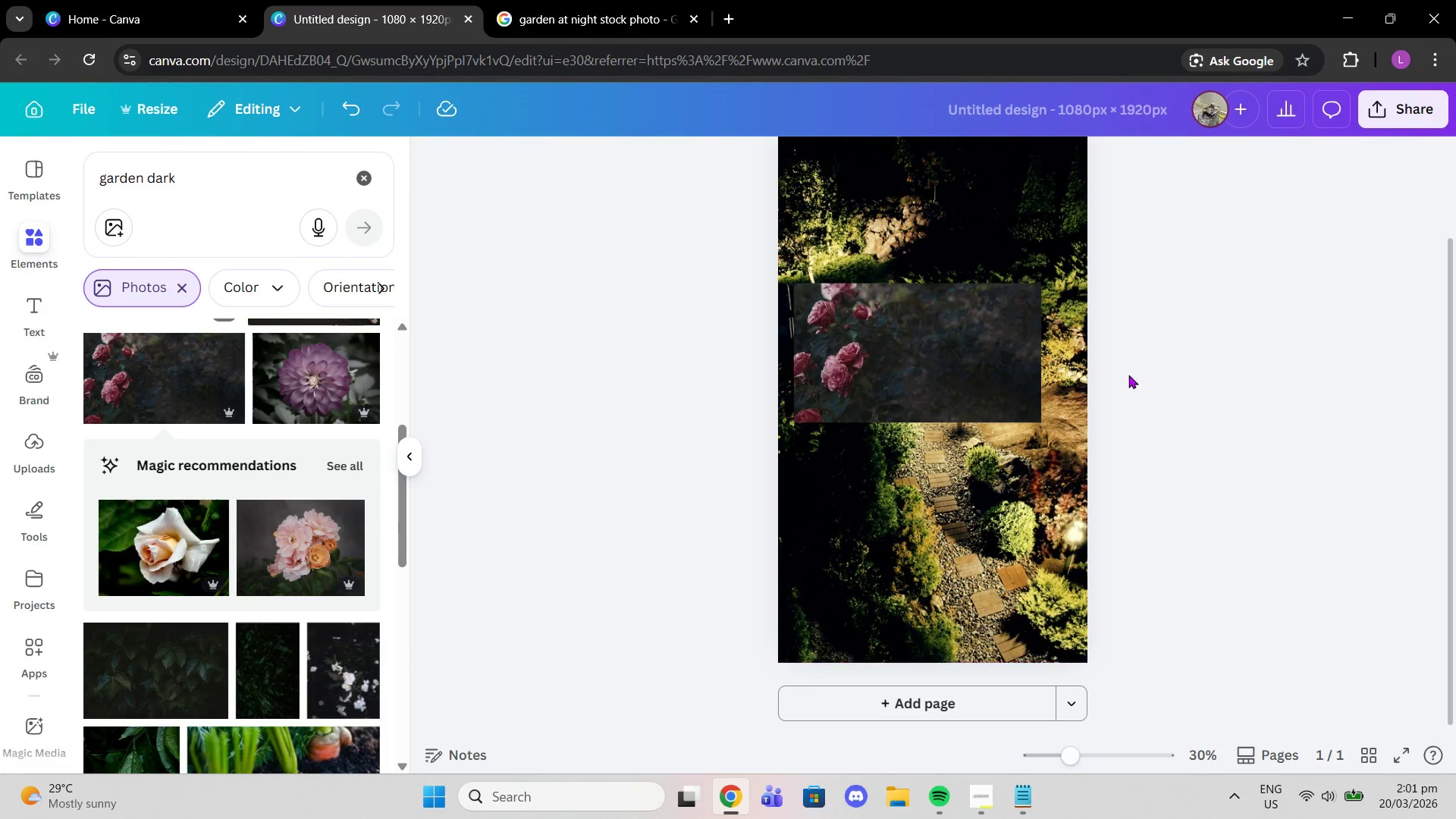 
left_click([1066, 500])
 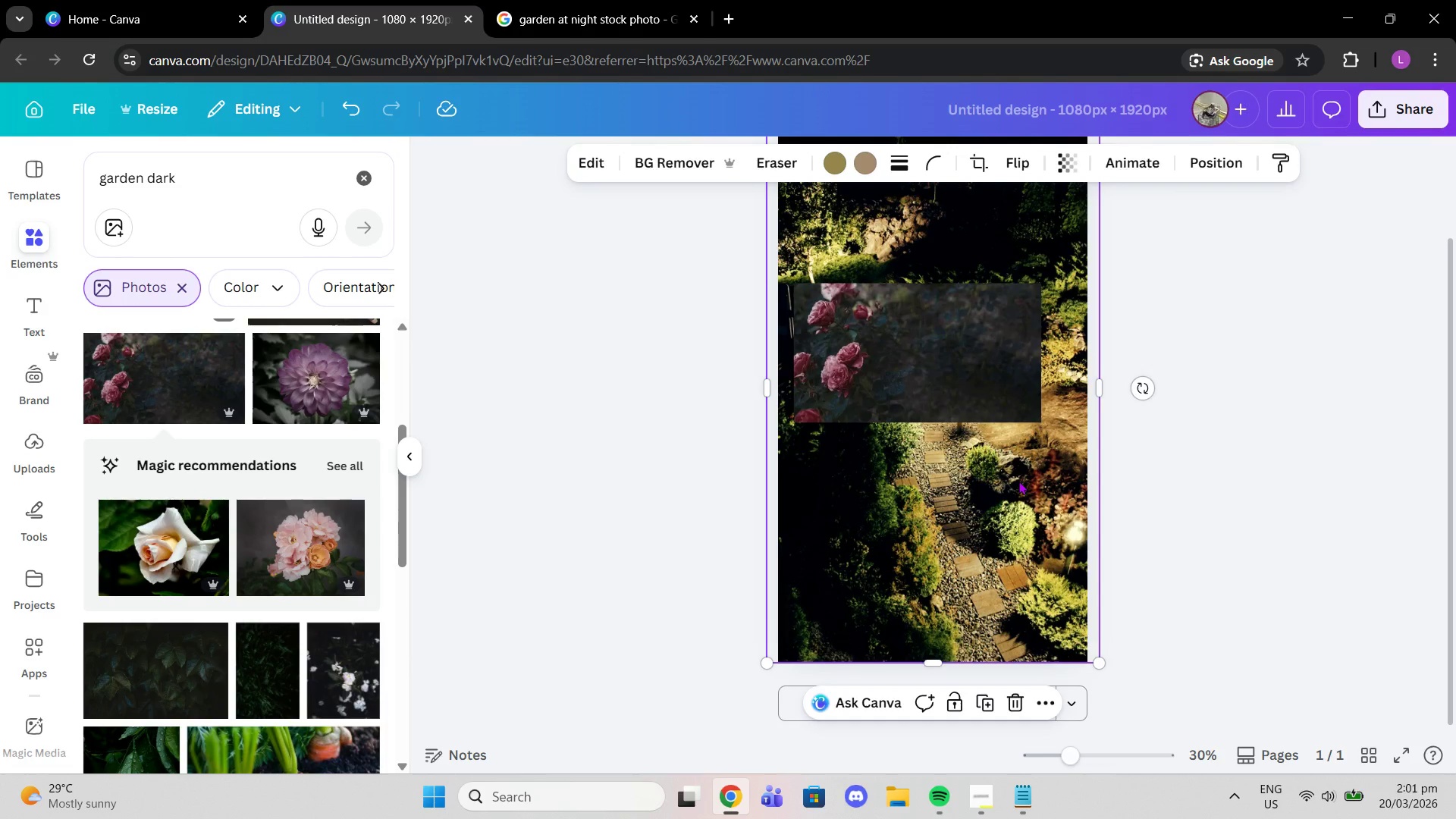 
key(Delete)
 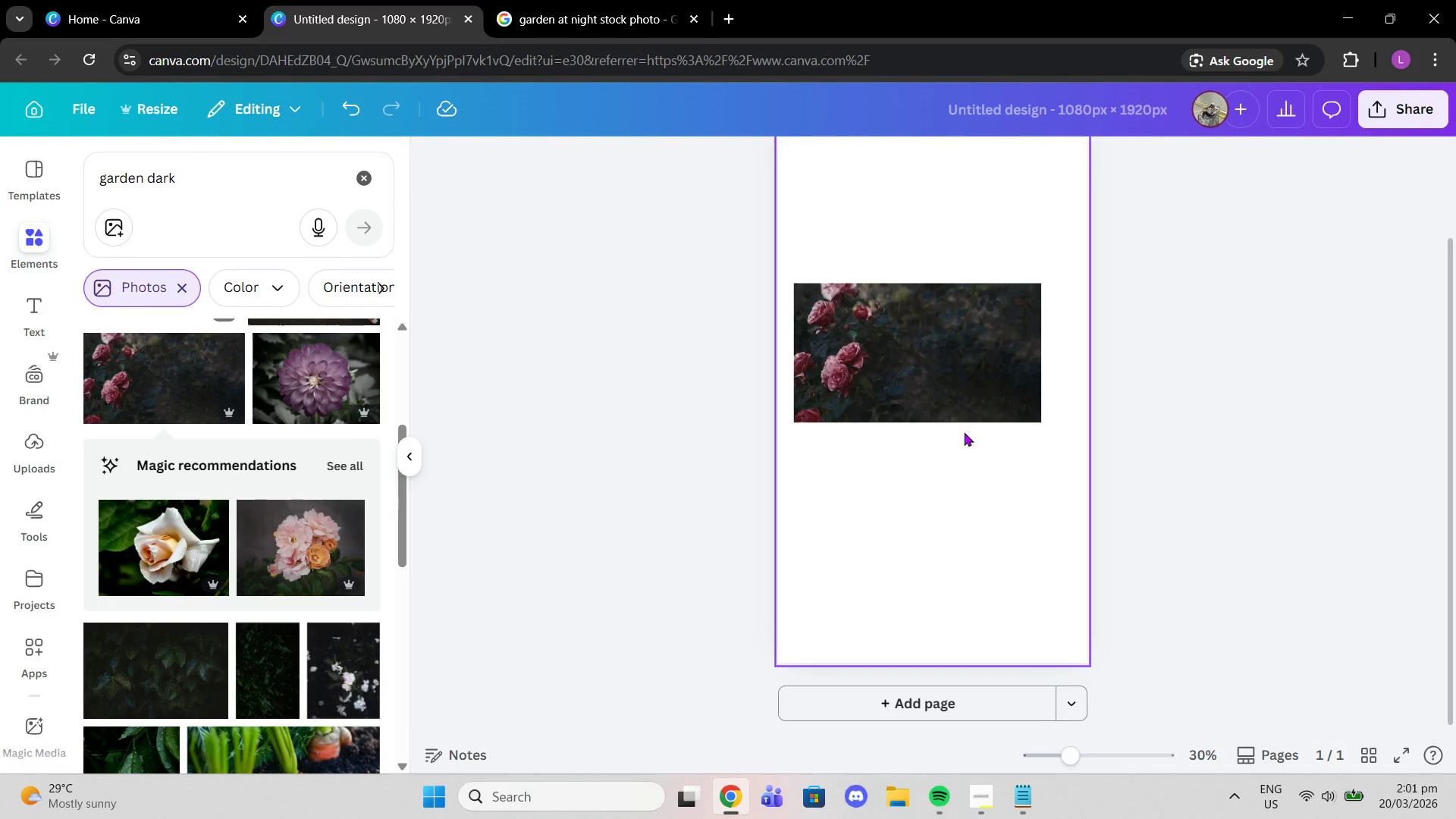 
left_click([964, 432])
 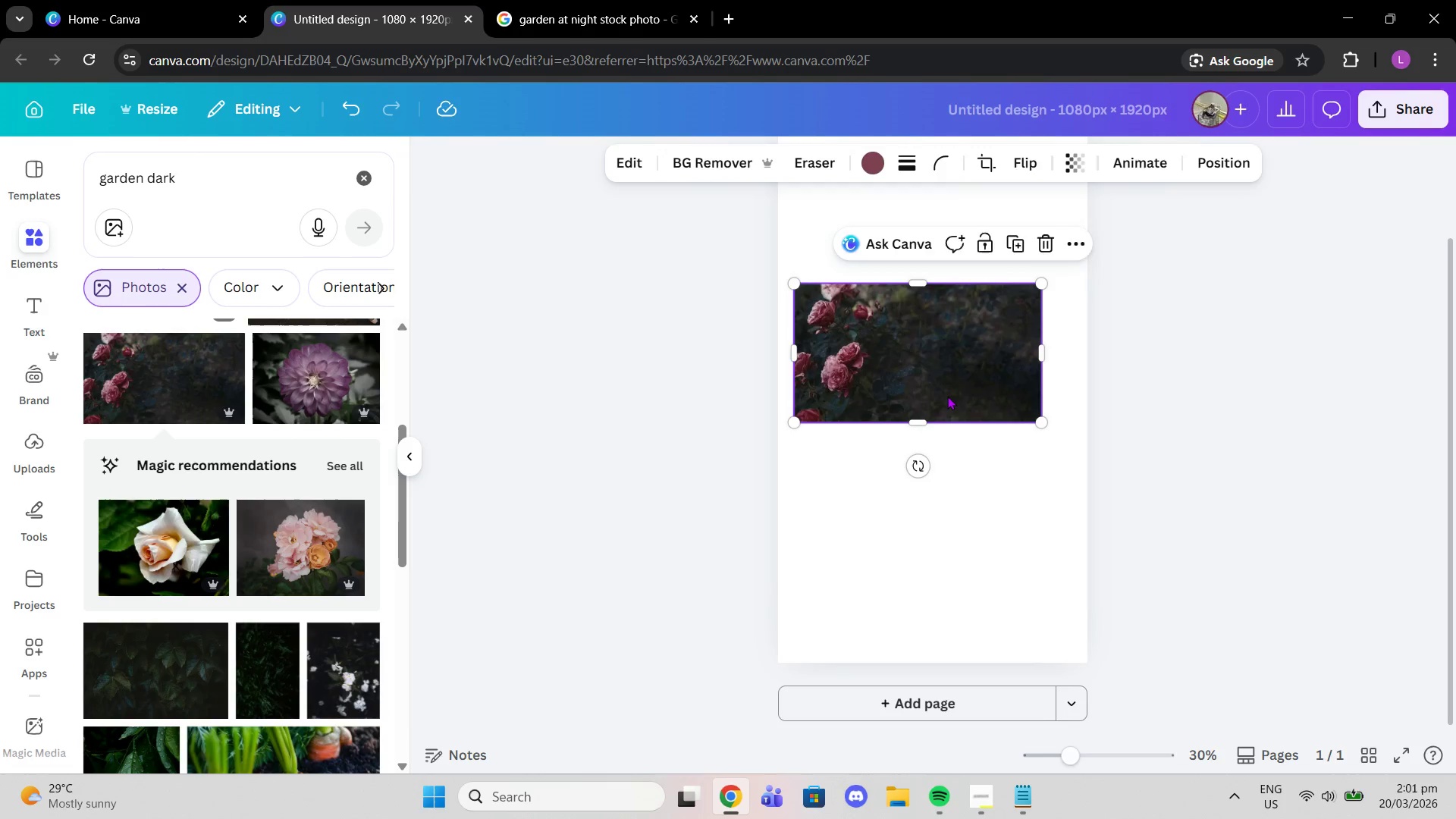 
scroll: coordinate [947, 397], scroll_direction: up, amount: 2.0
 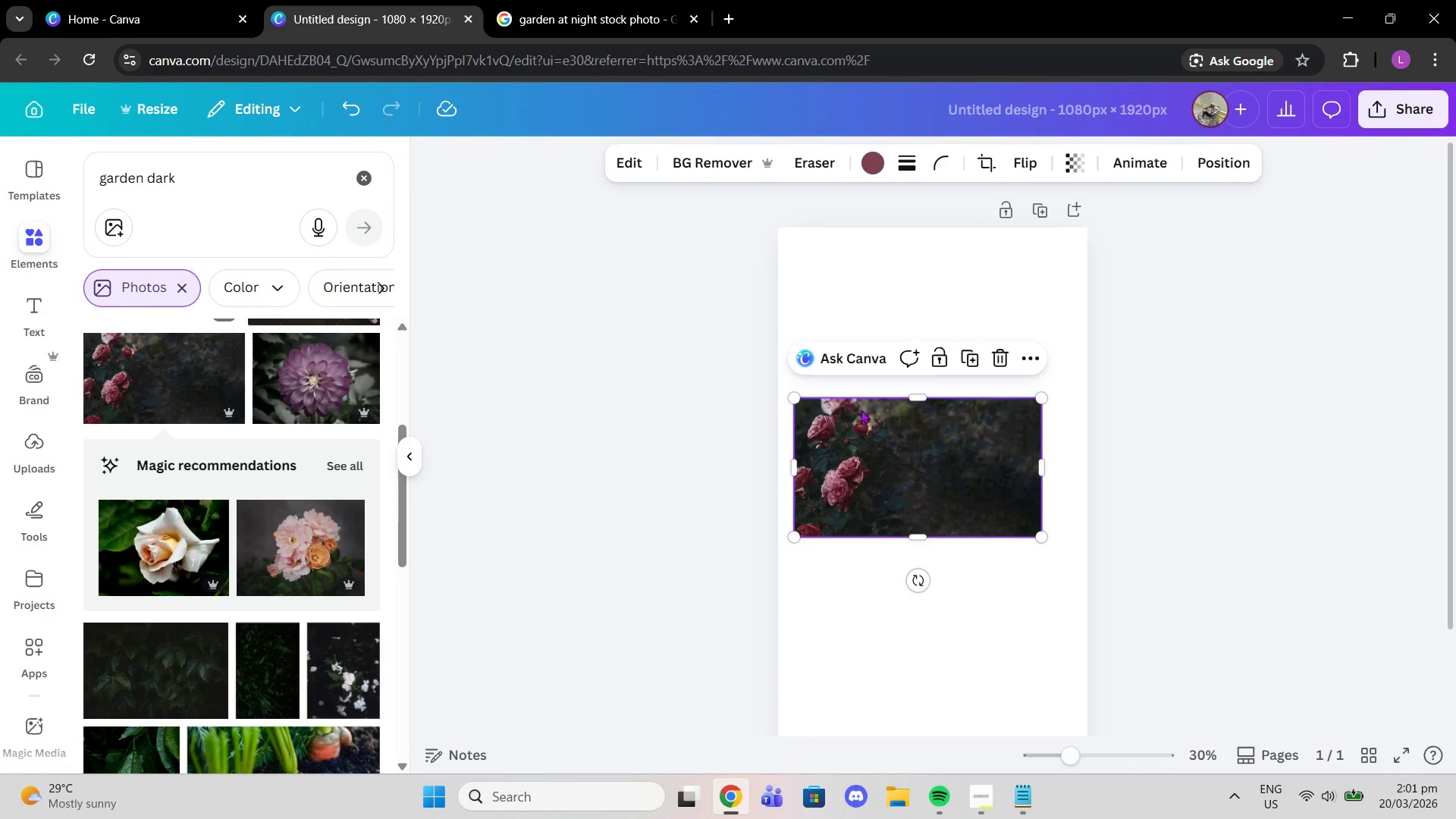 
left_click_drag(start_coordinate=[908, 449], to_coordinate=[893, 275])
 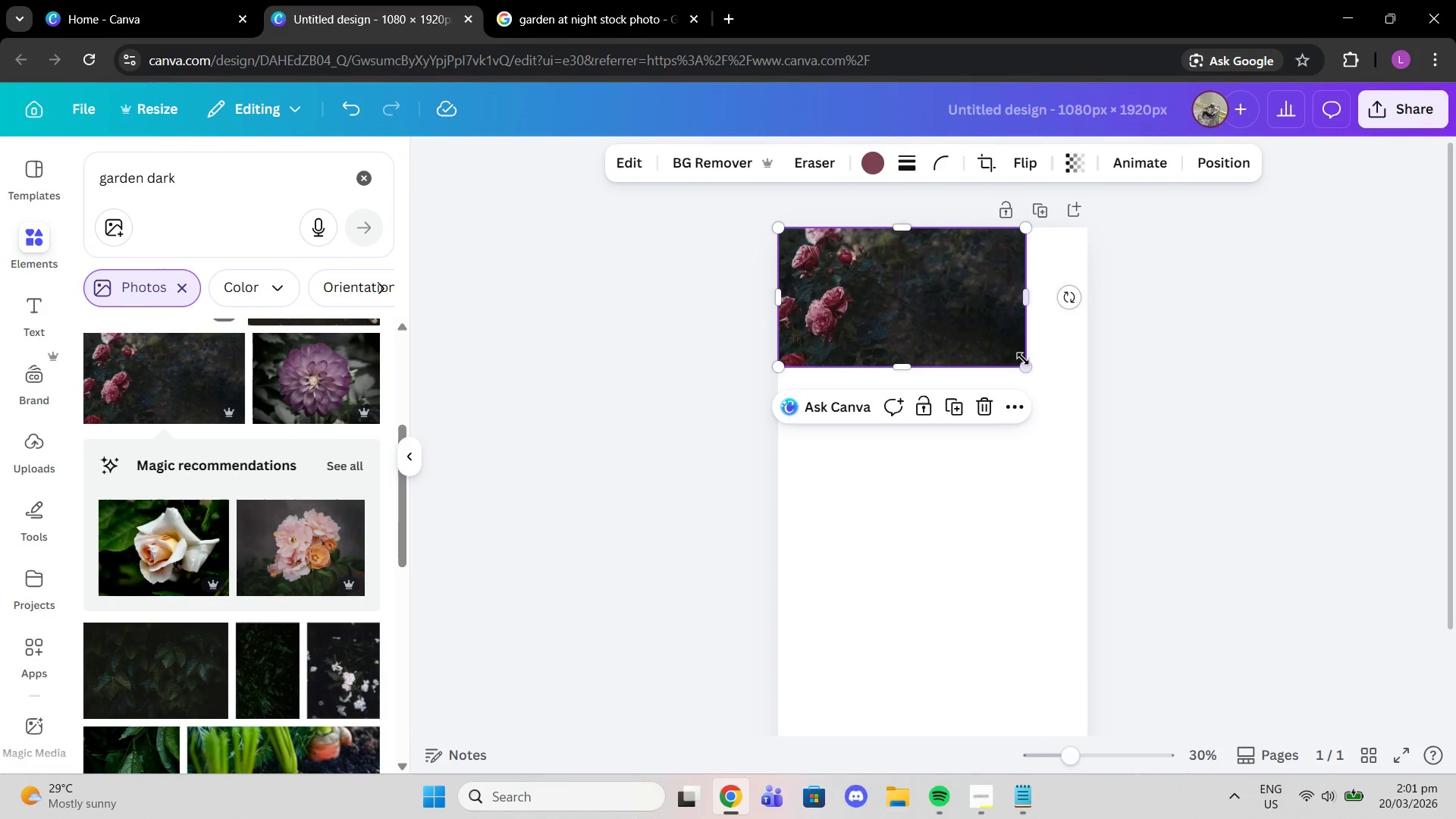 
left_click_drag(start_coordinate=[1028, 359], to_coordinate=[1438, 818])
 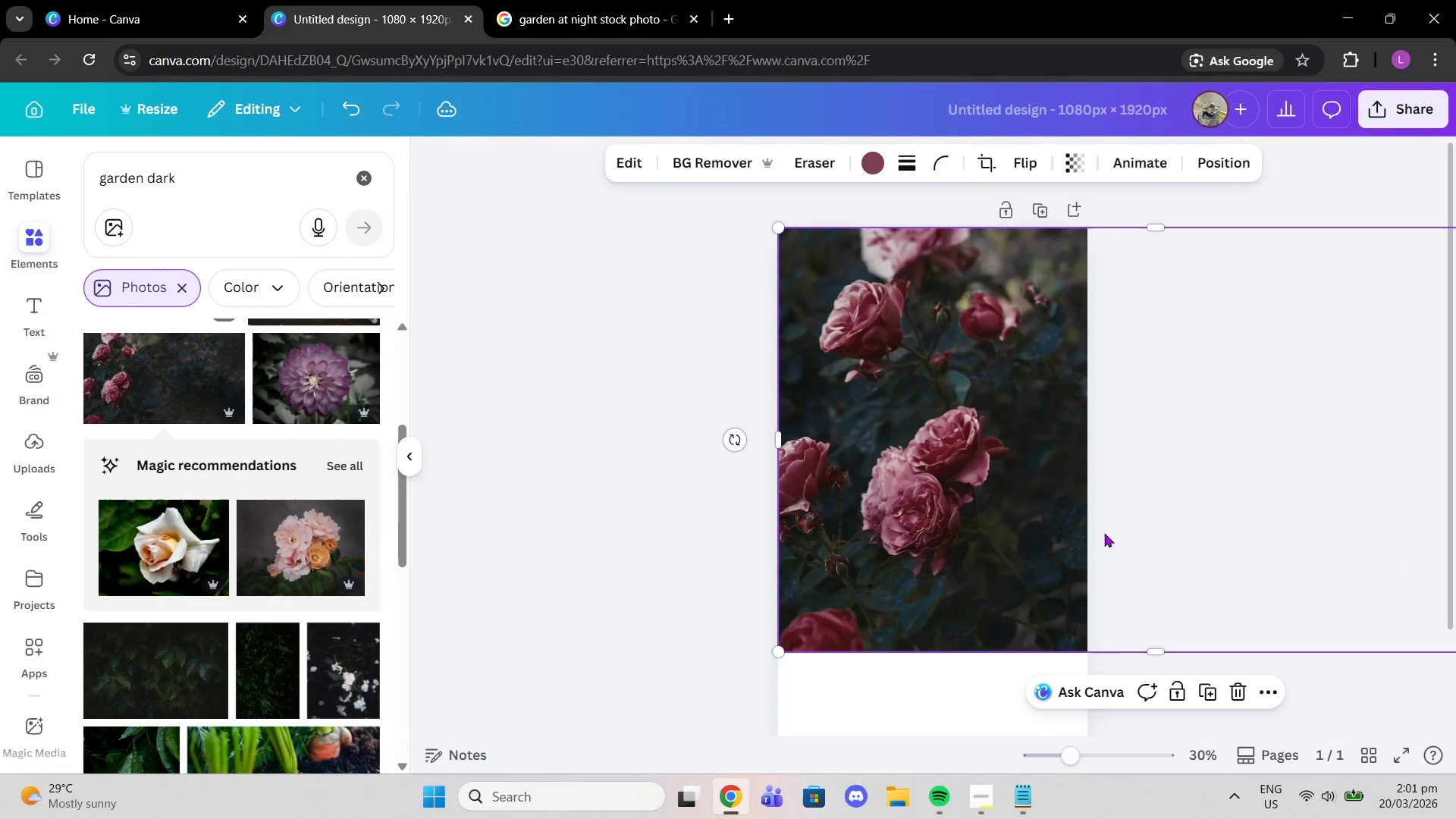 
scroll: coordinate [1102, 572], scroll_direction: down, amount: 2.0
 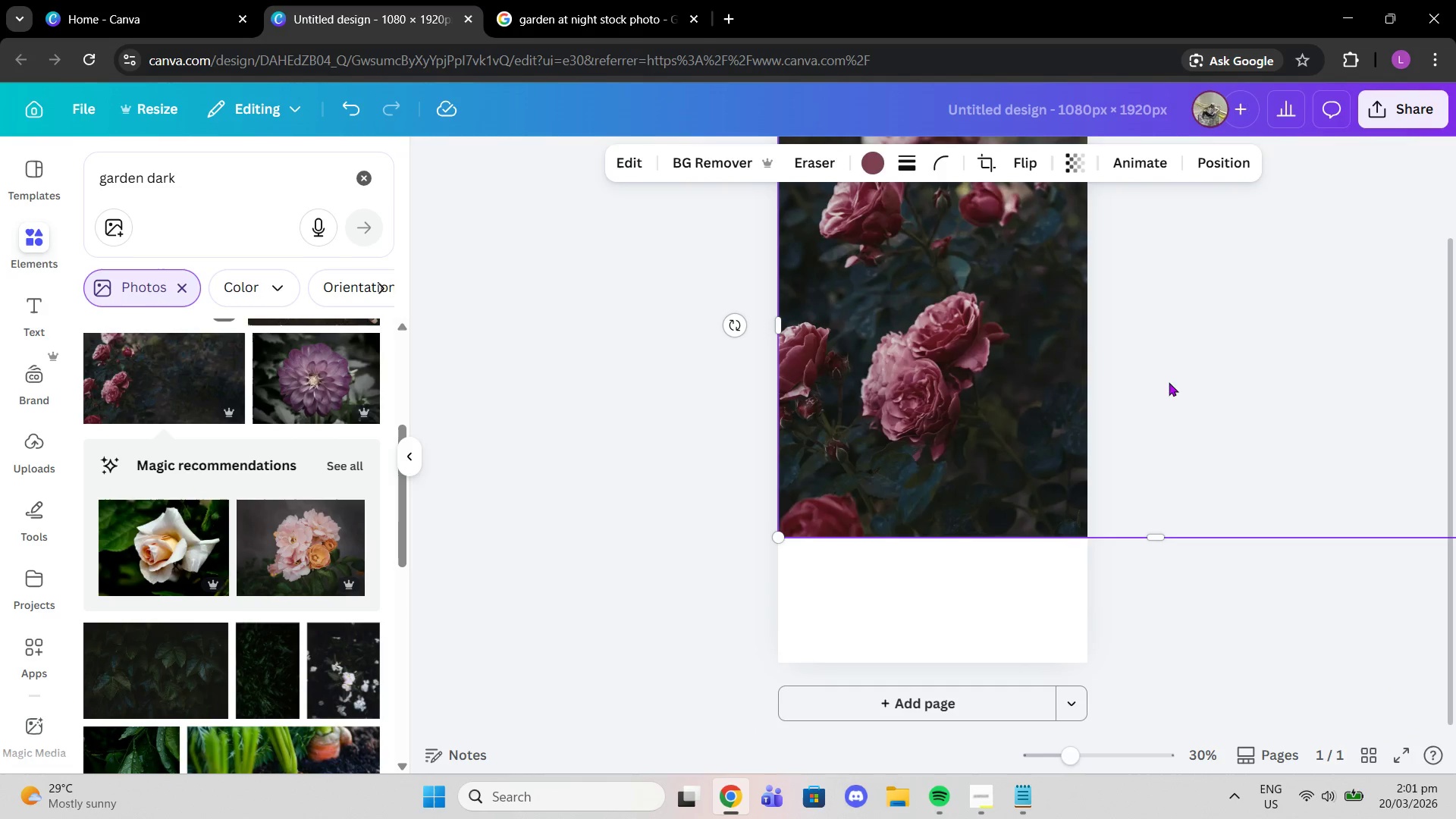 
left_click_drag(start_coordinate=[1171, 353], to_coordinate=[1057, 416])
 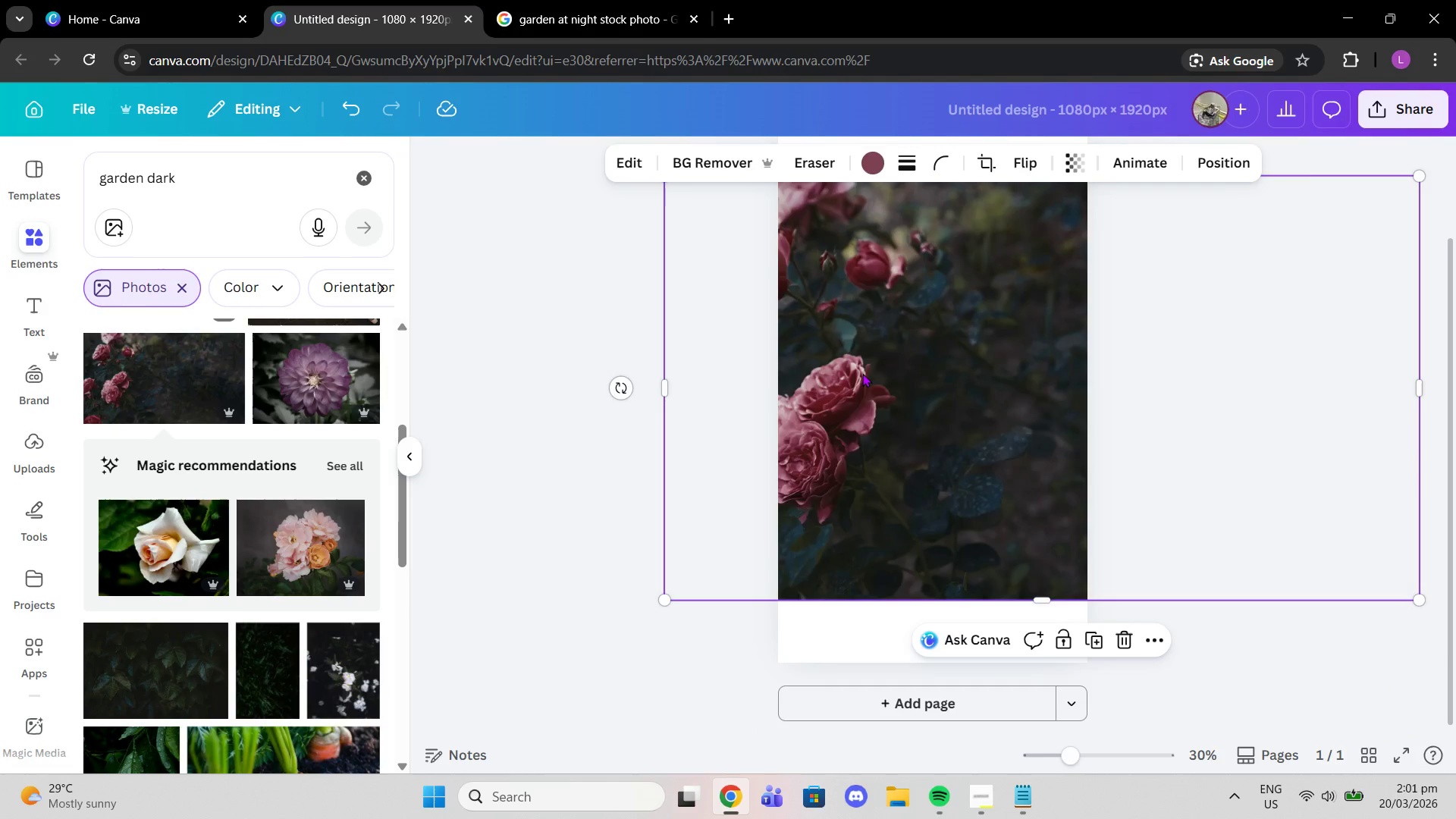 
key(Delete)
 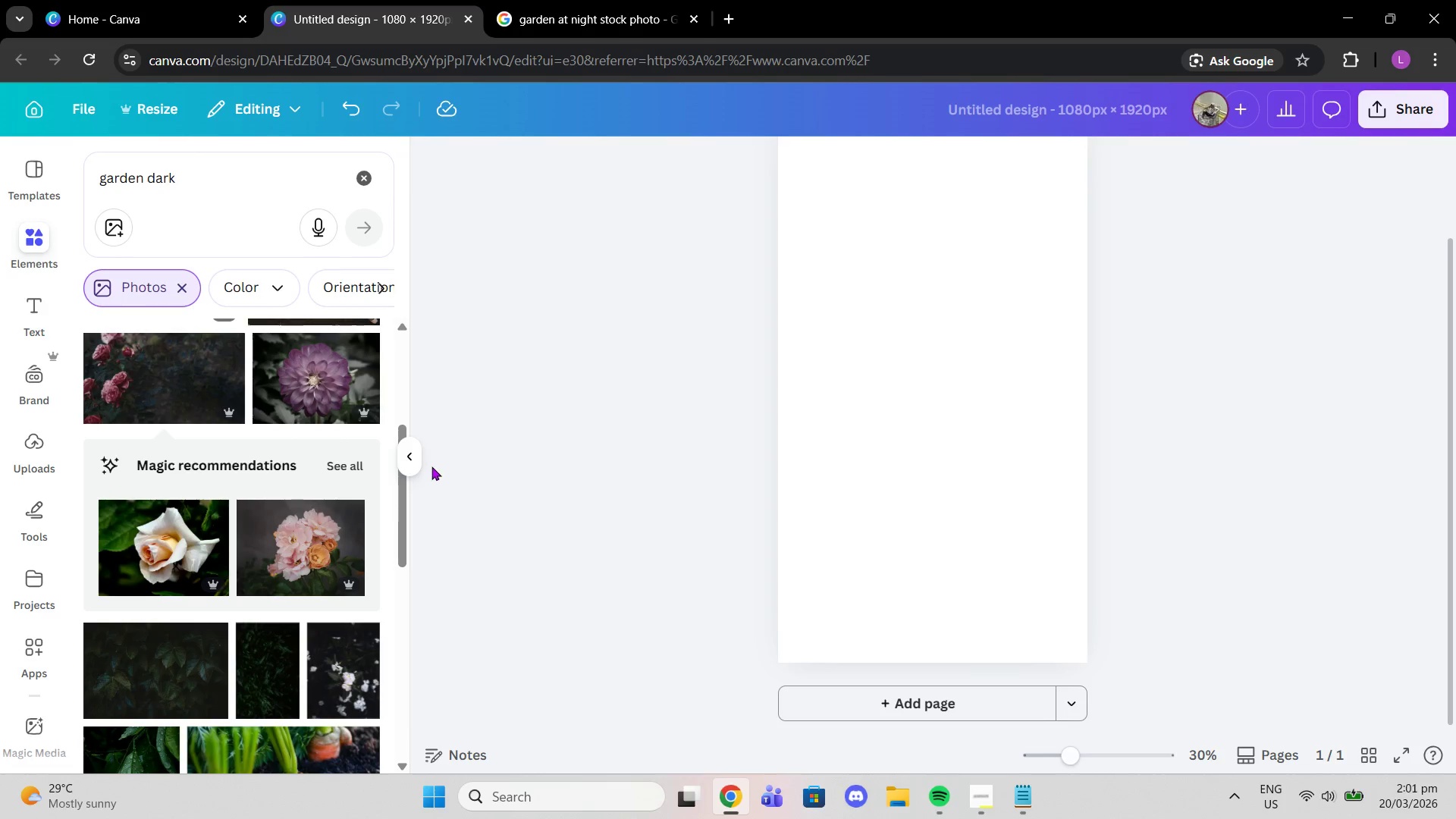 
scroll: coordinate [278, 538], scroll_direction: down, amount: 2.0
 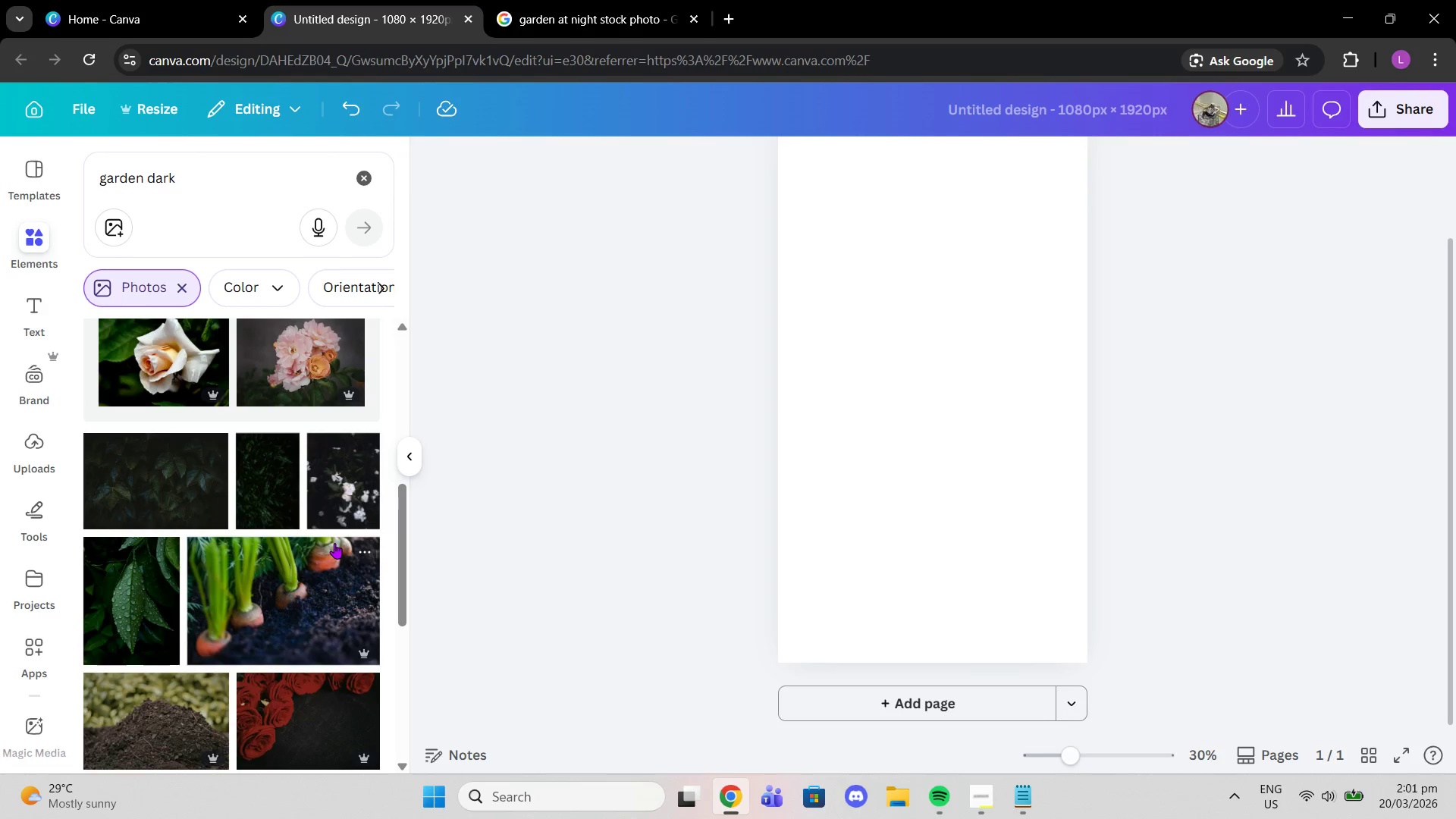 
left_click([344, 483])
 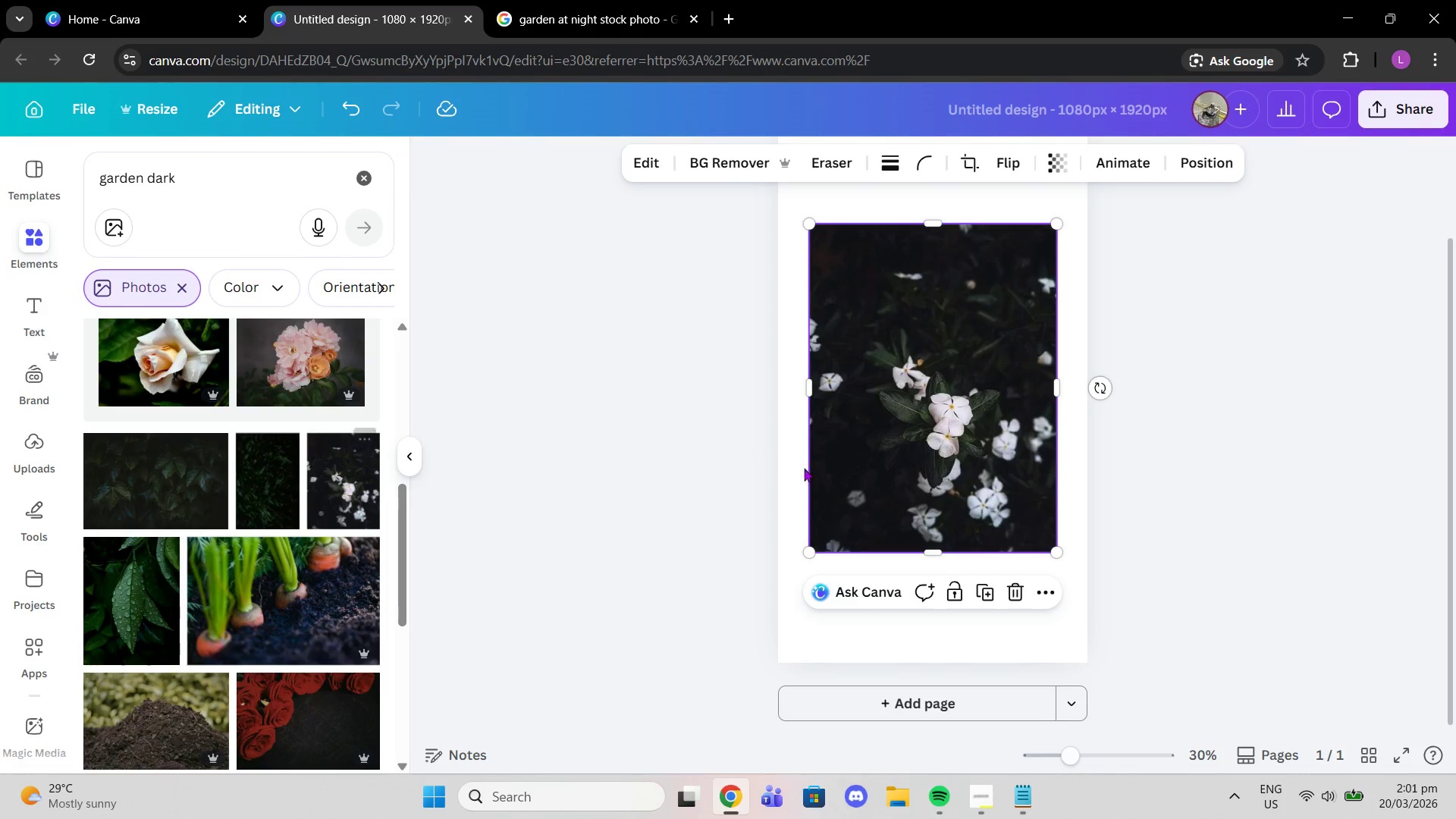 
scroll: coordinate [812, 471], scroll_direction: up, amount: 2.0
 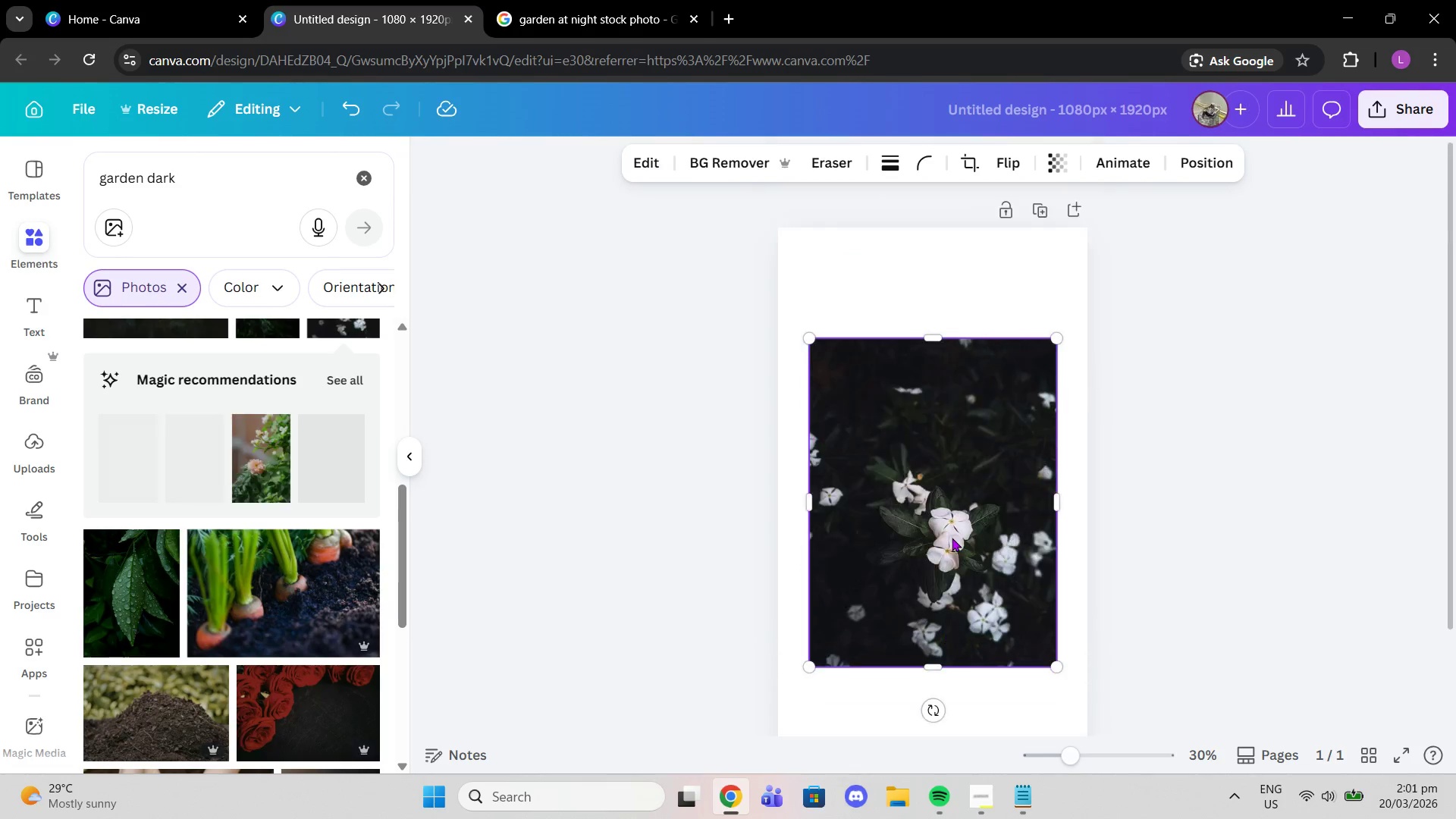 
left_click_drag(start_coordinate=[952, 538], to_coordinate=[921, 422])
 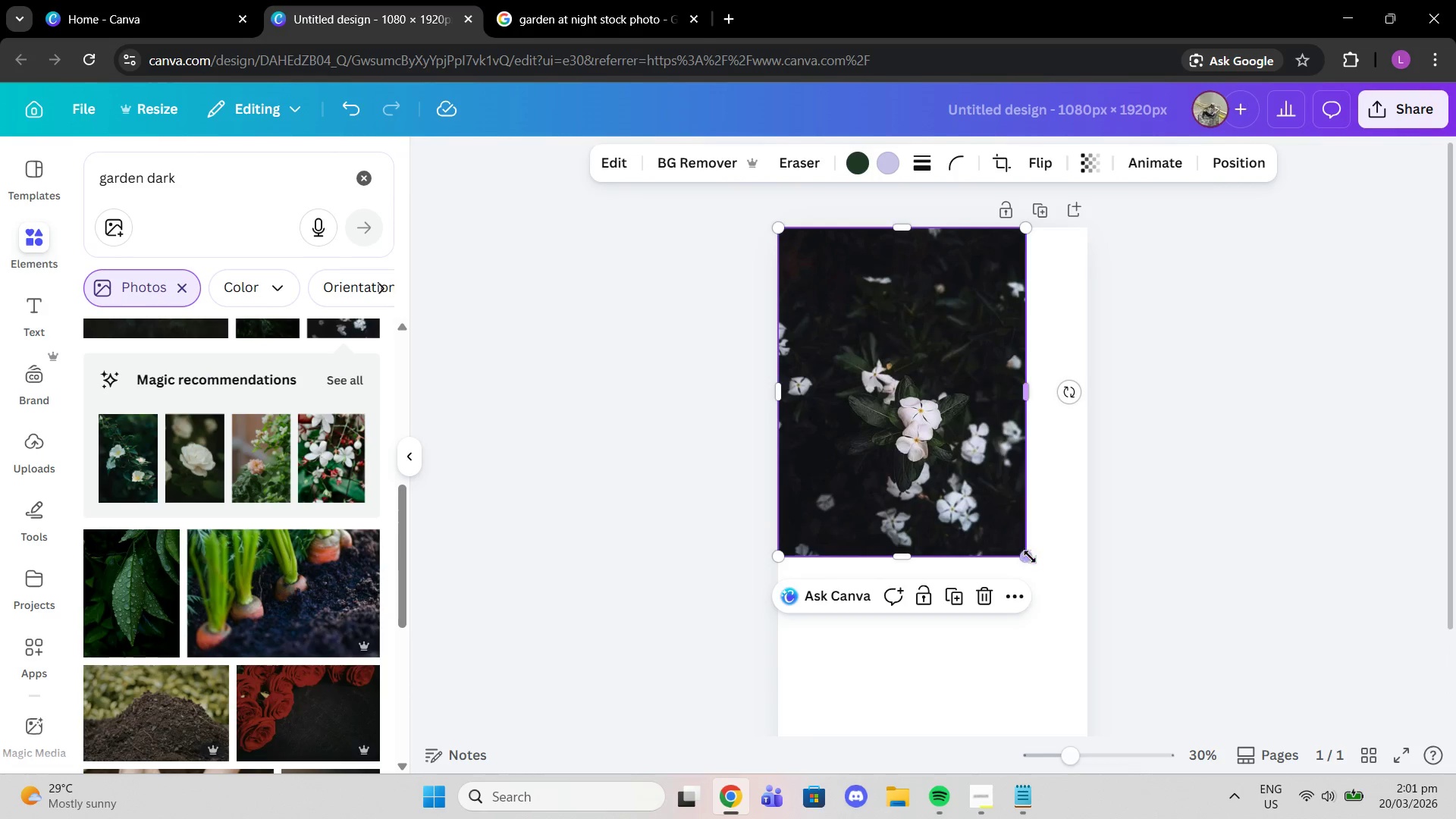 
left_click_drag(start_coordinate=[1030, 557], to_coordinate=[1274, 813])
 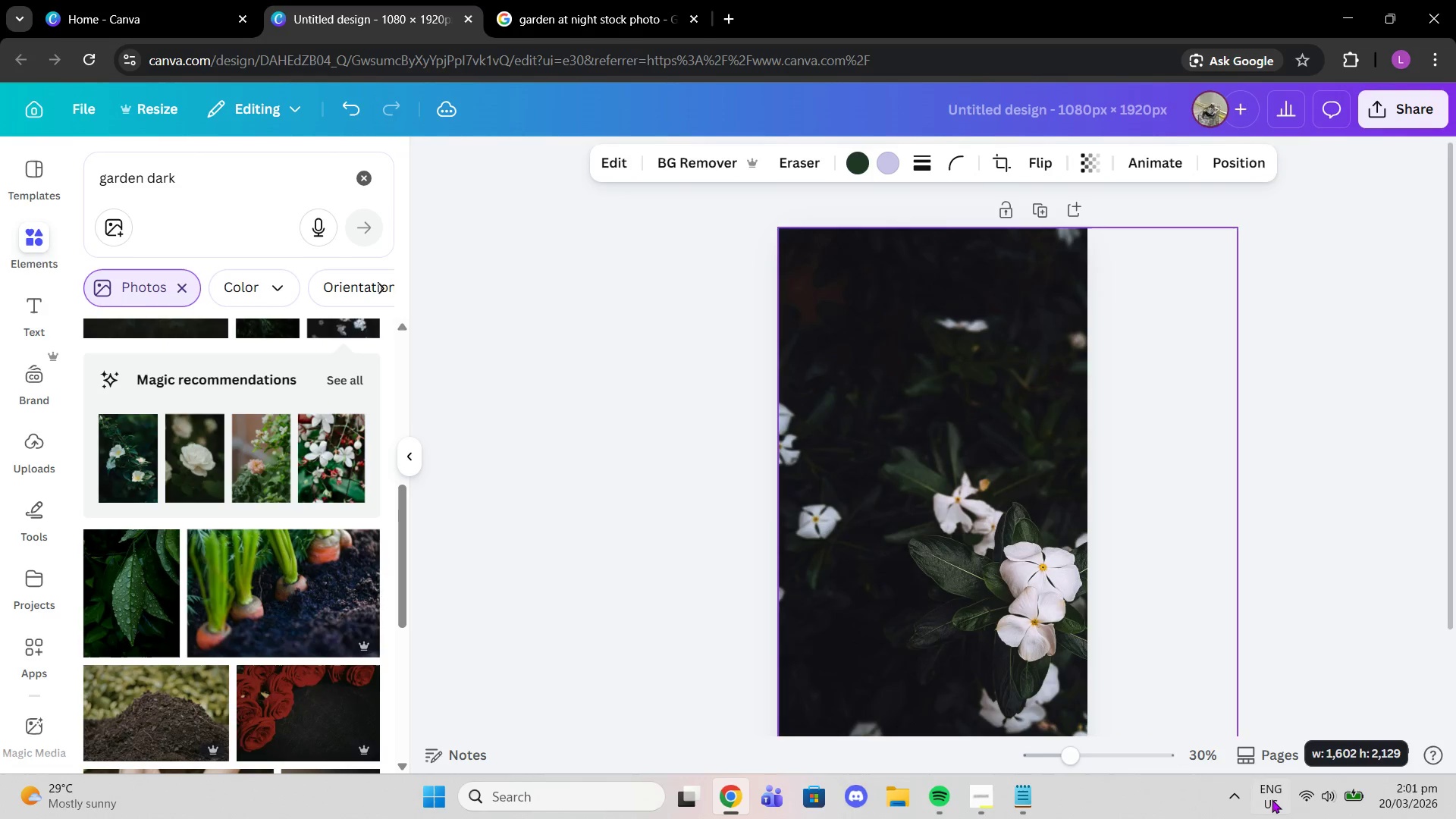 
scroll: coordinate [1180, 692], scroll_direction: down, amount: 2.0
 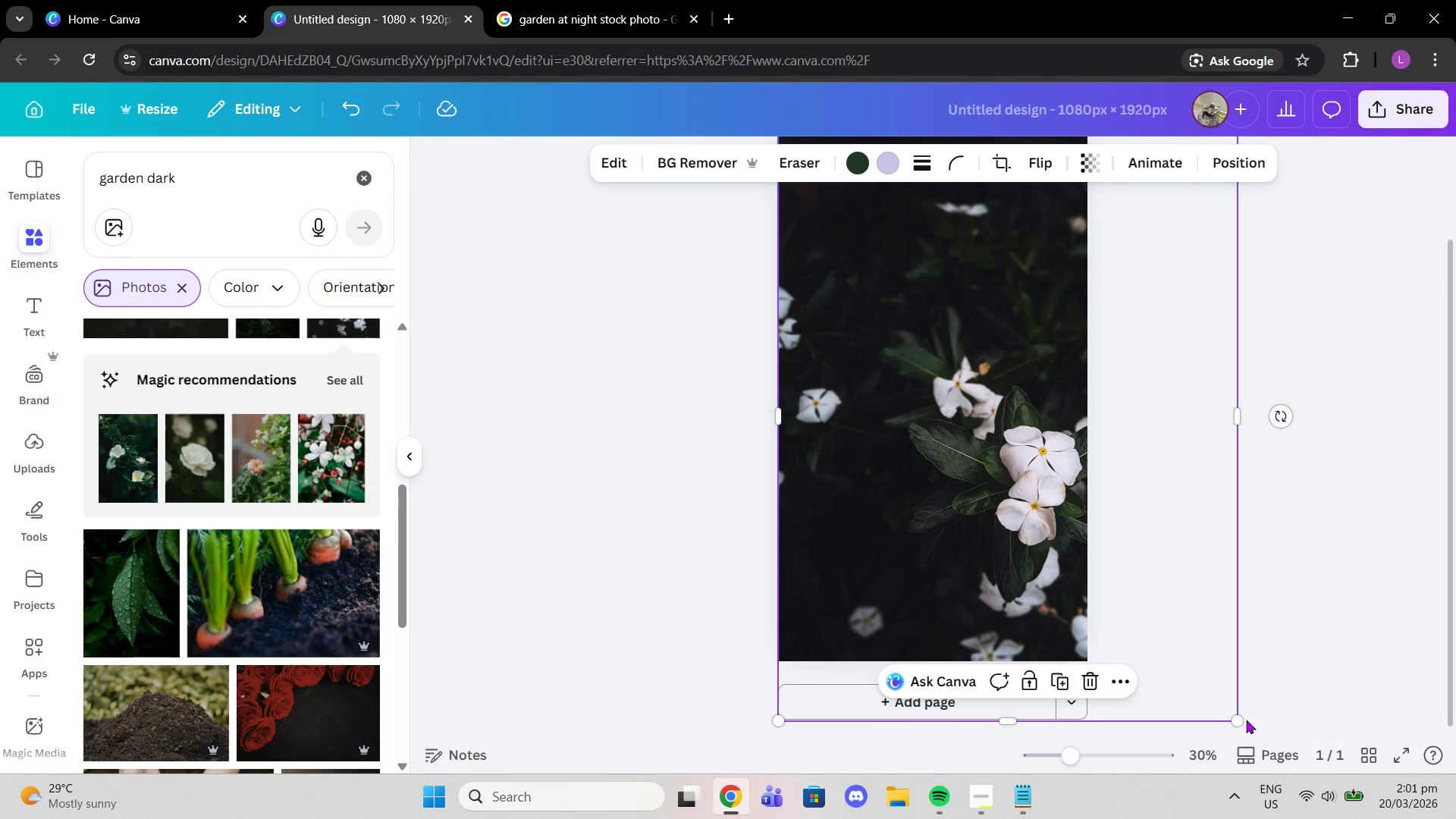 
left_click_drag(start_coordinate=[1239, 718], to_coordinate=[1193, 658])
 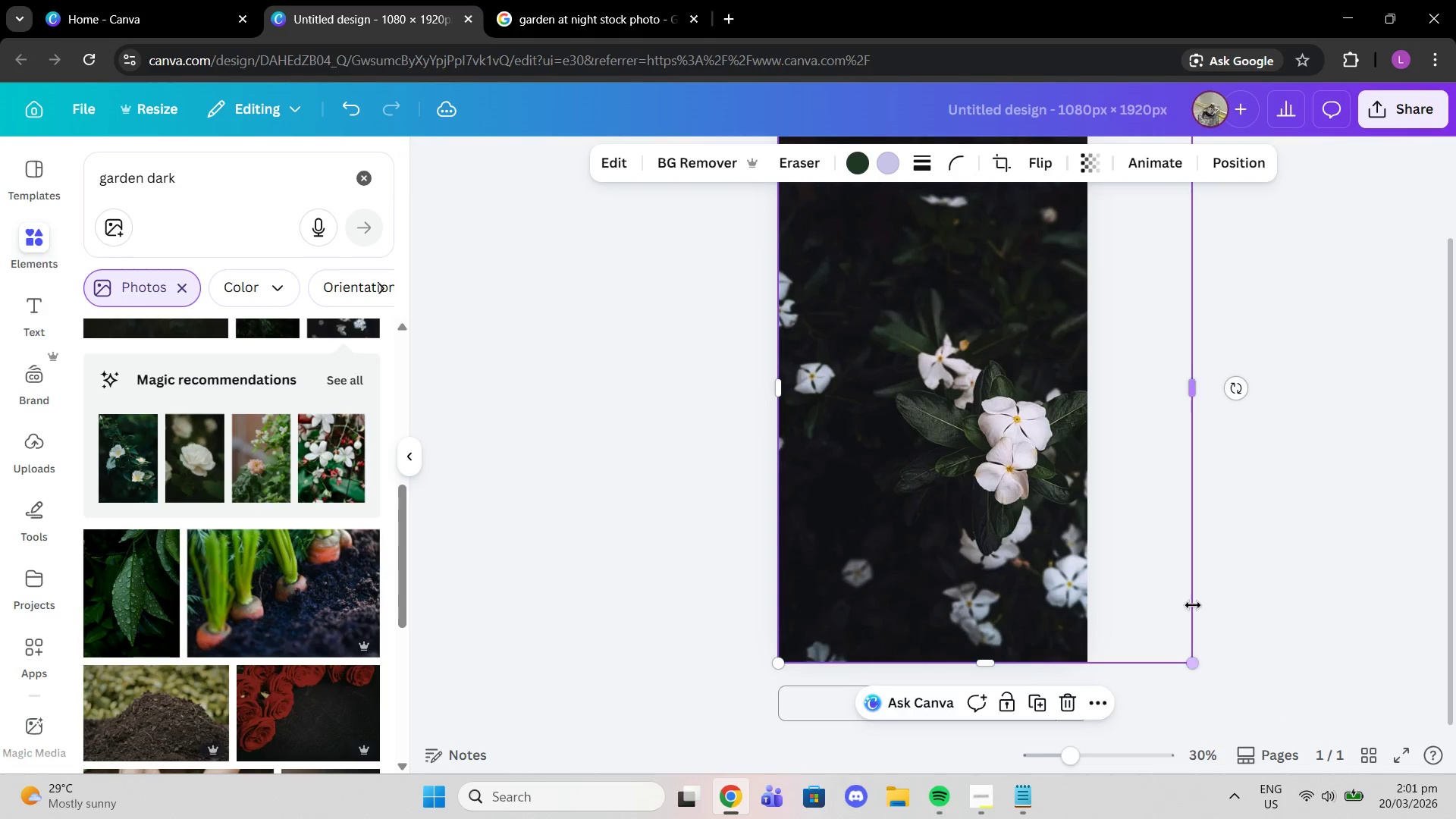 
scroll: coordinate [1193, 604], scroll_direction: up, amount: 1.0
 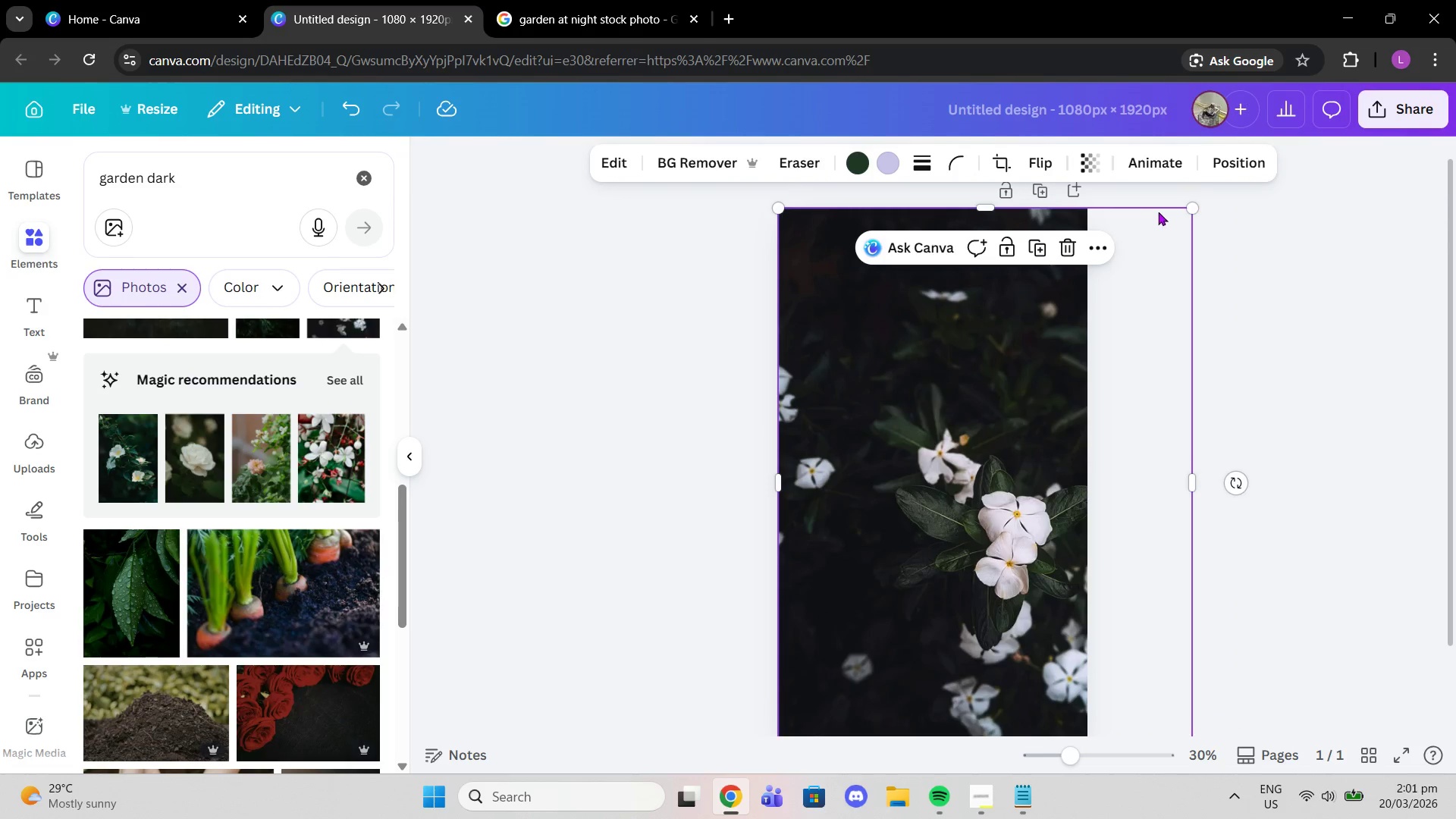 
left_click([1215, 165])
 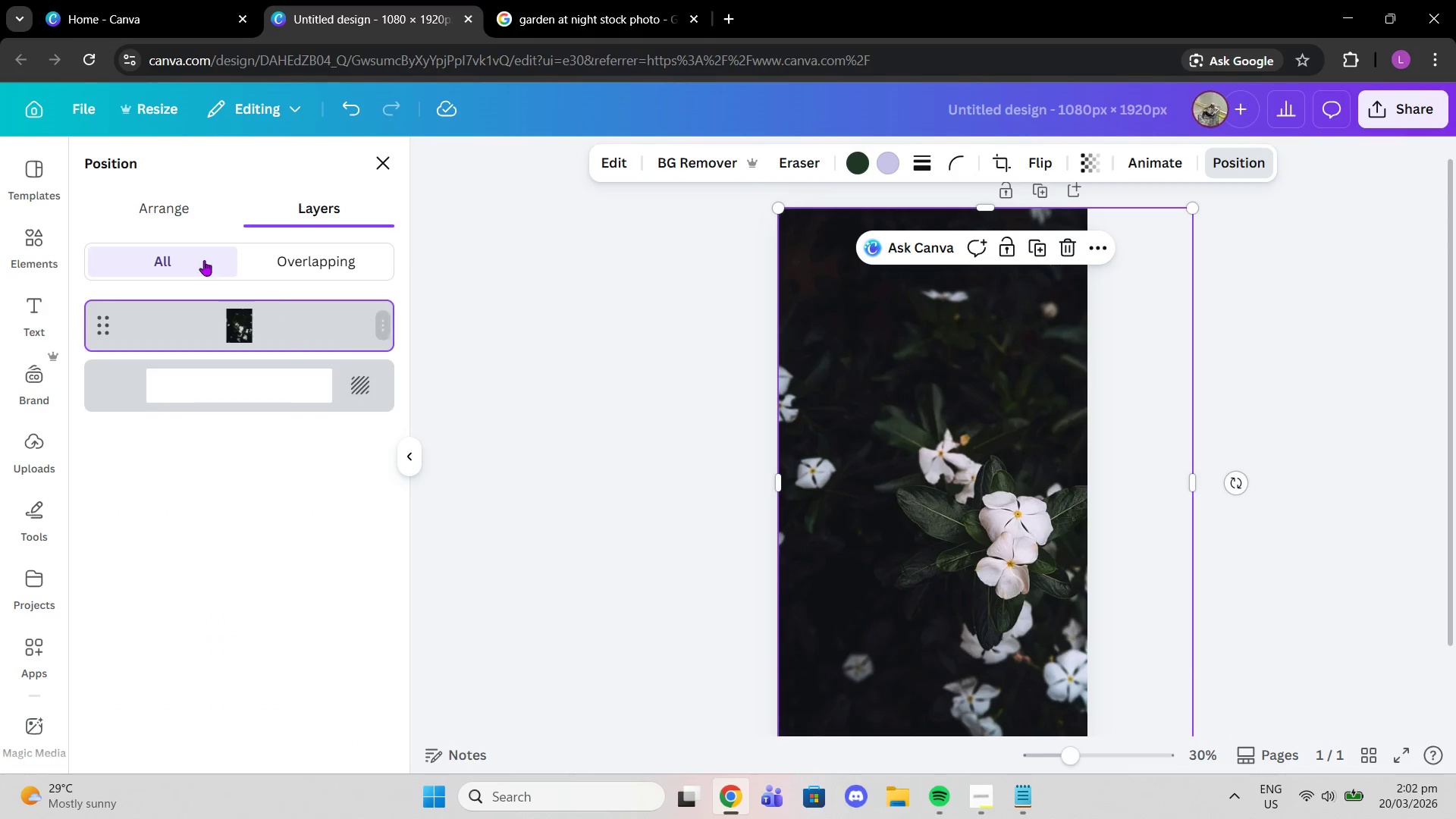 
left_click([137, 194])
 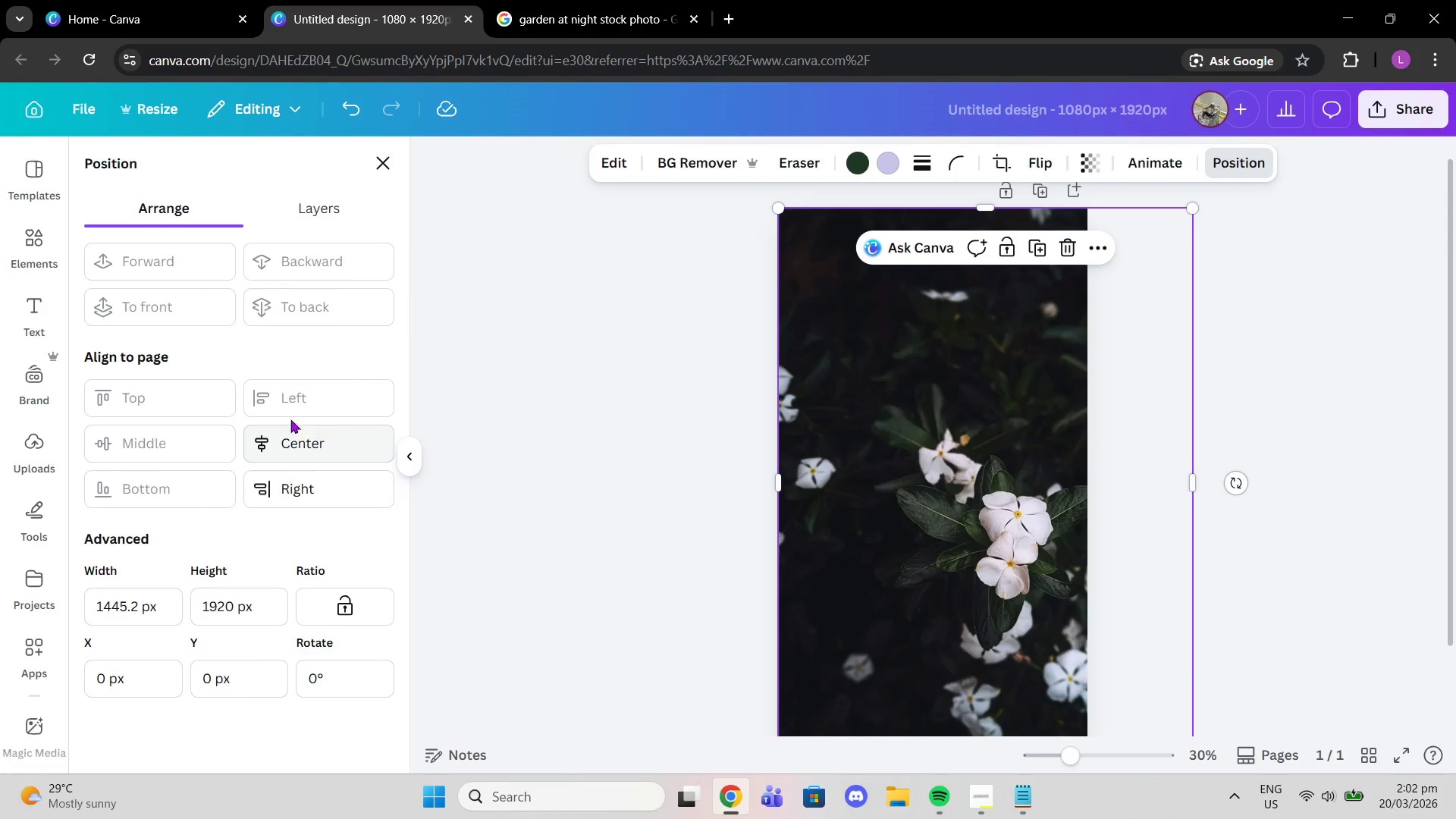 
left_click([290, 447])
 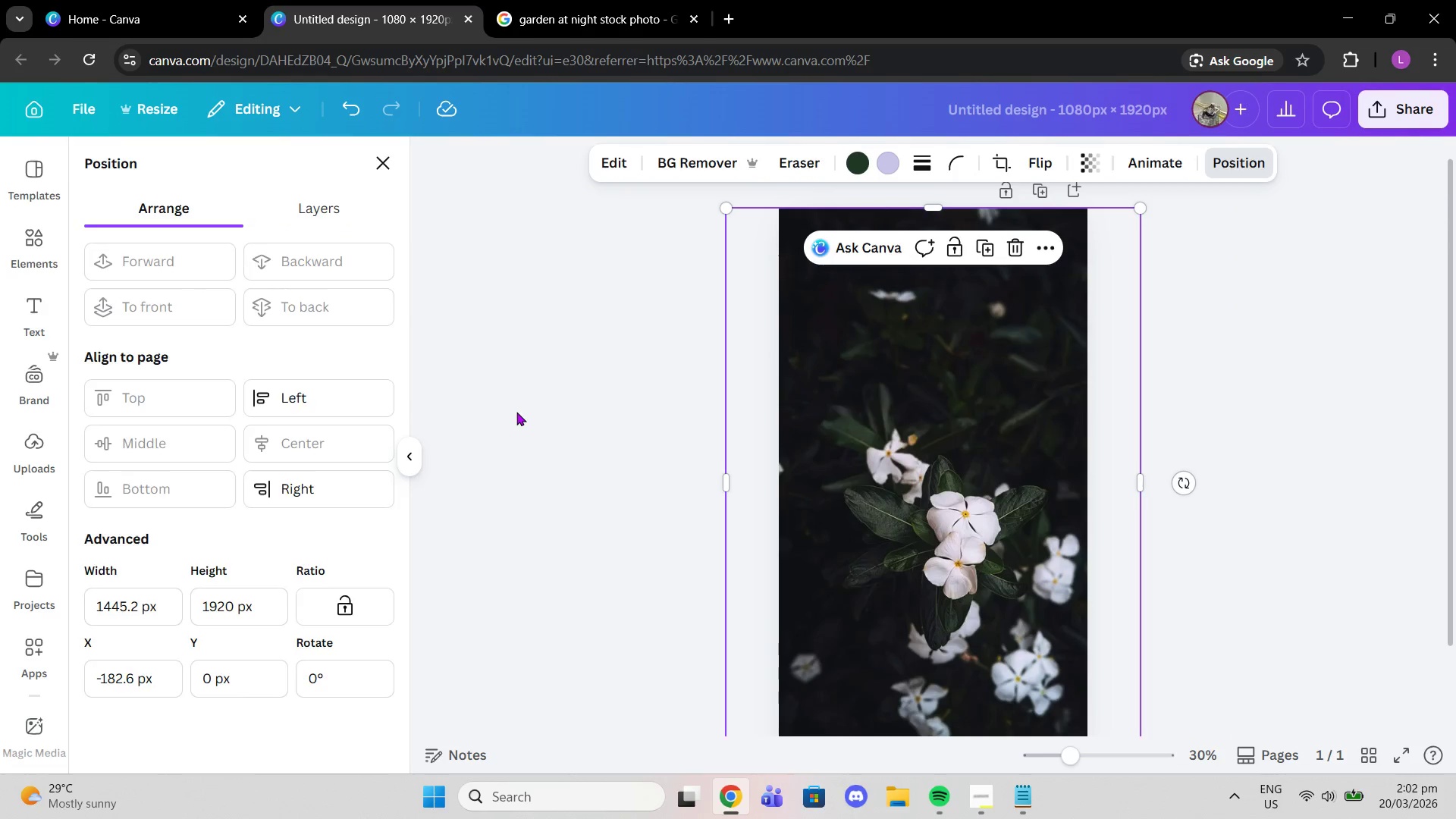 
double_click([516, 409])
 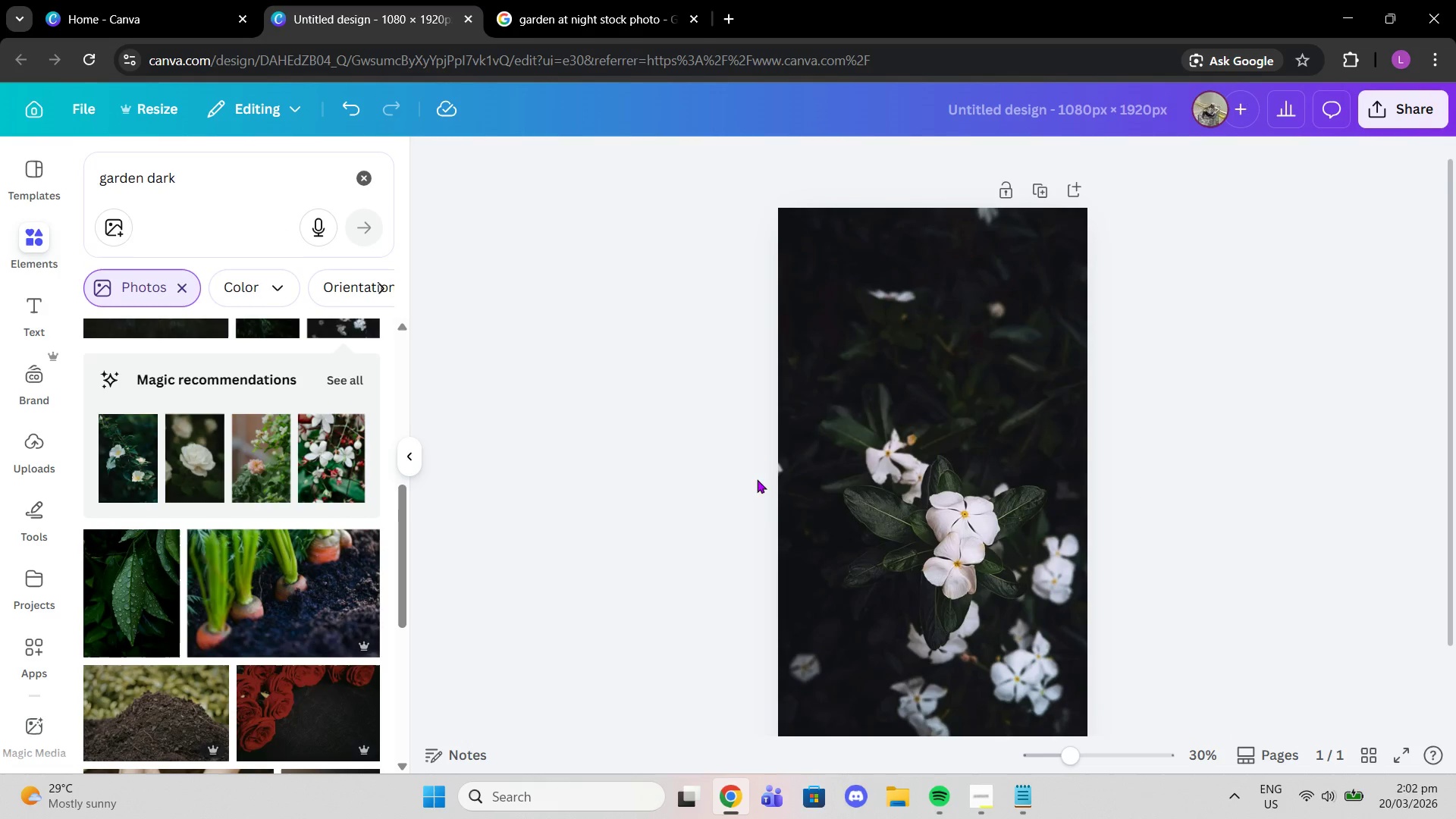 
scroll: coordinate [774, 487], scroll_direction: down, amount: 1.0
 